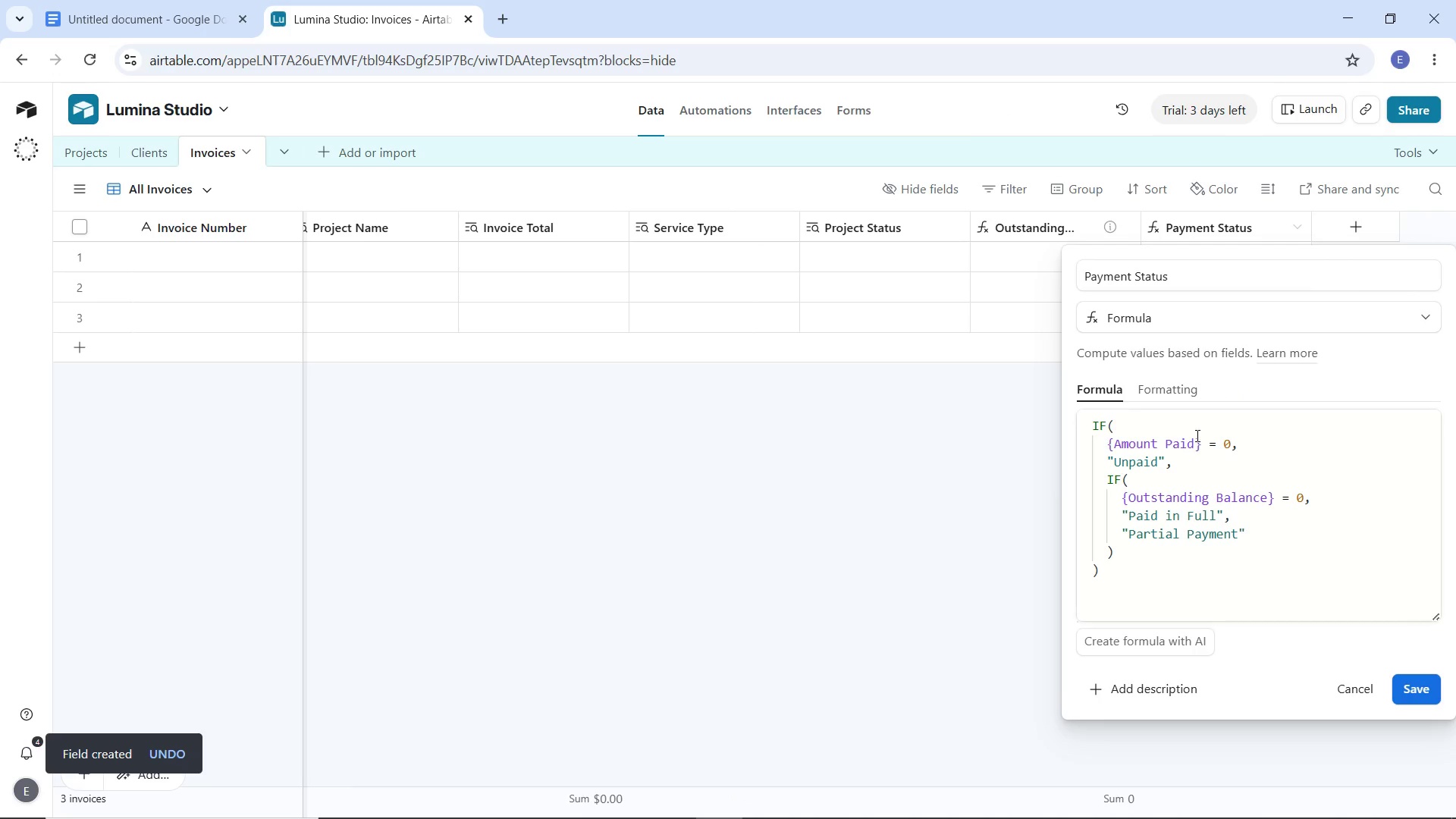 
left_click([1139, 684])
 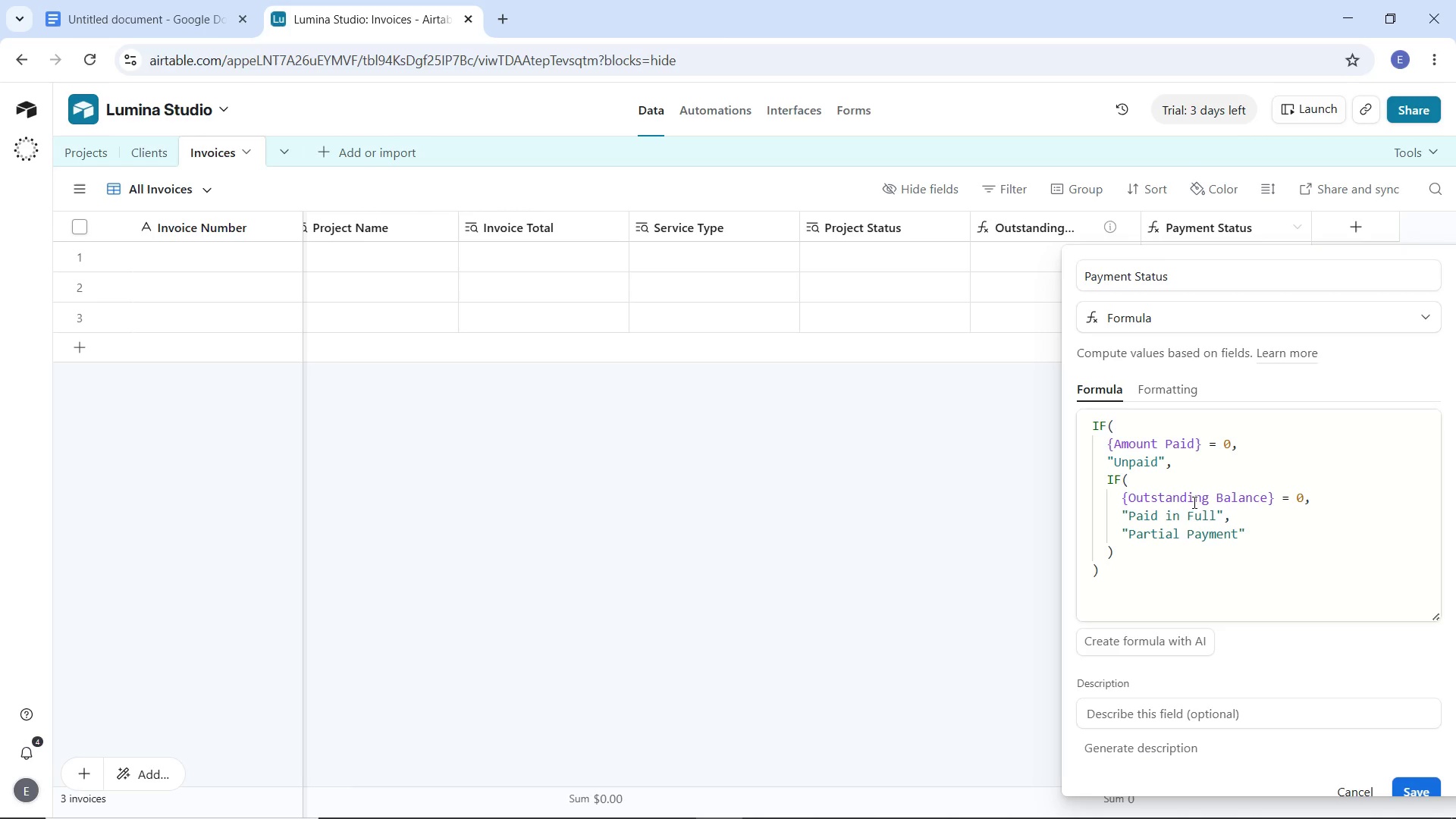 
scroll: coordinate [1170, 691], scroll_direction: down, amount: 8.0
 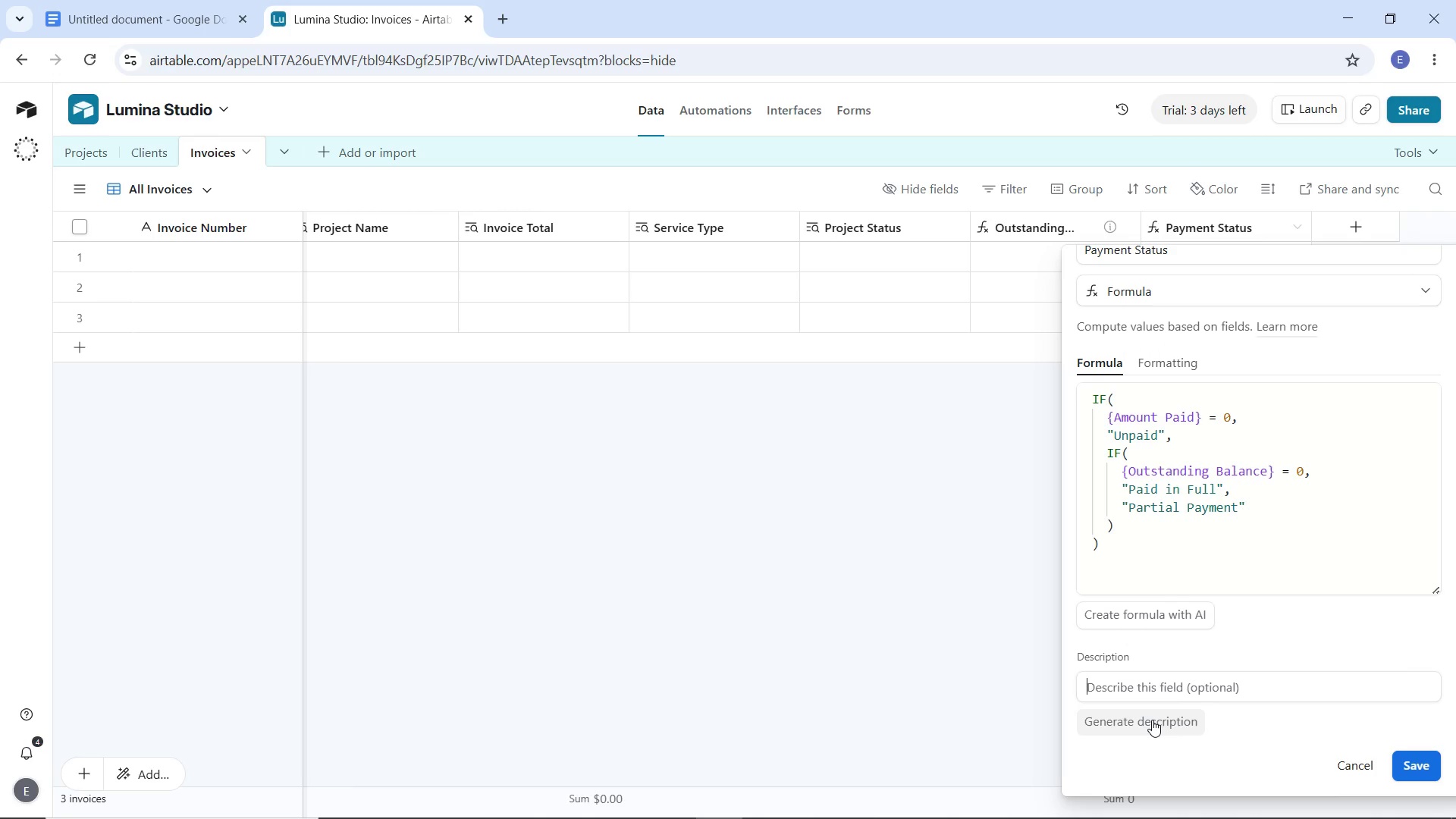 
left_click([1152, 720])
 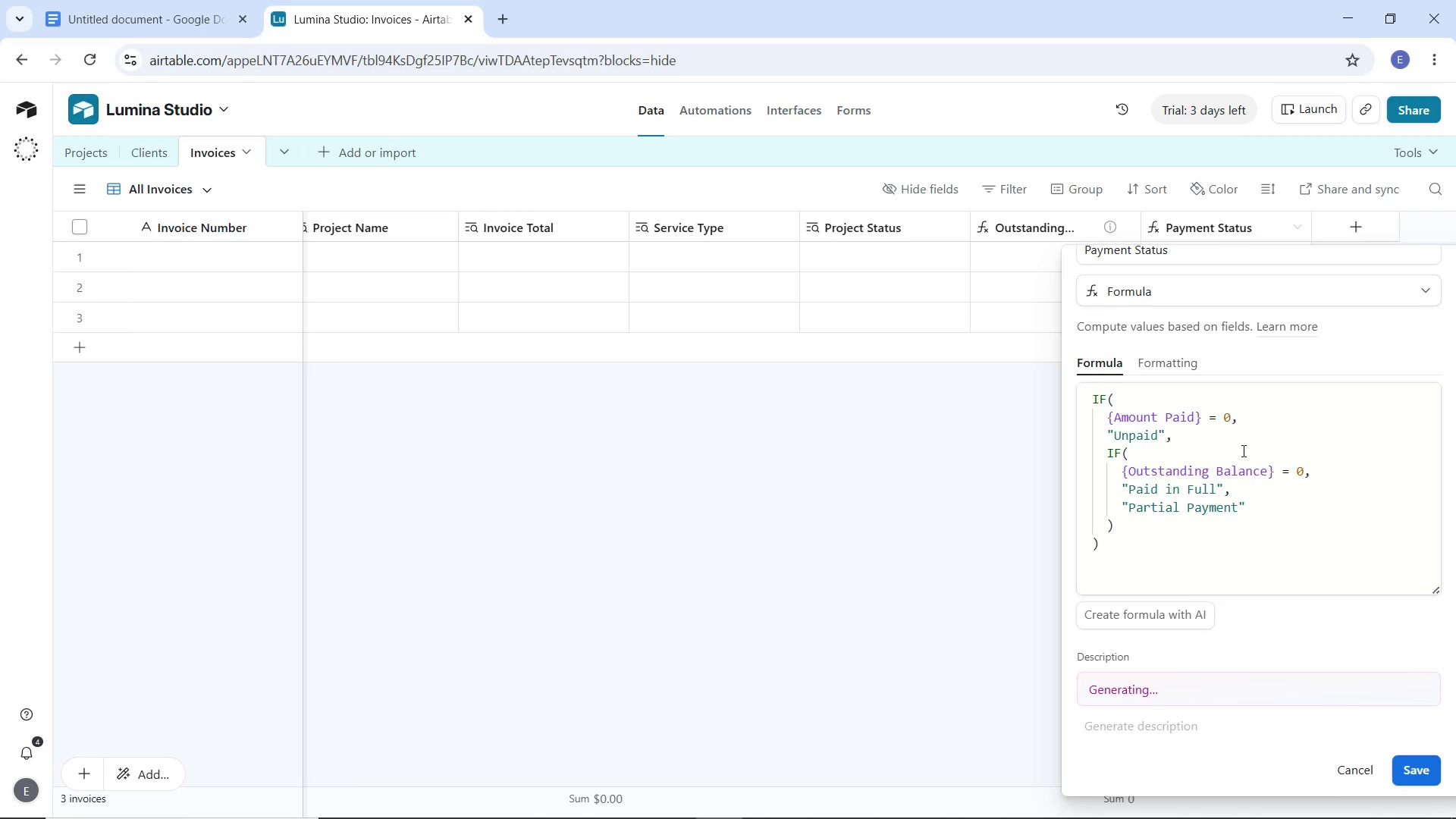 
wait(14.84)
 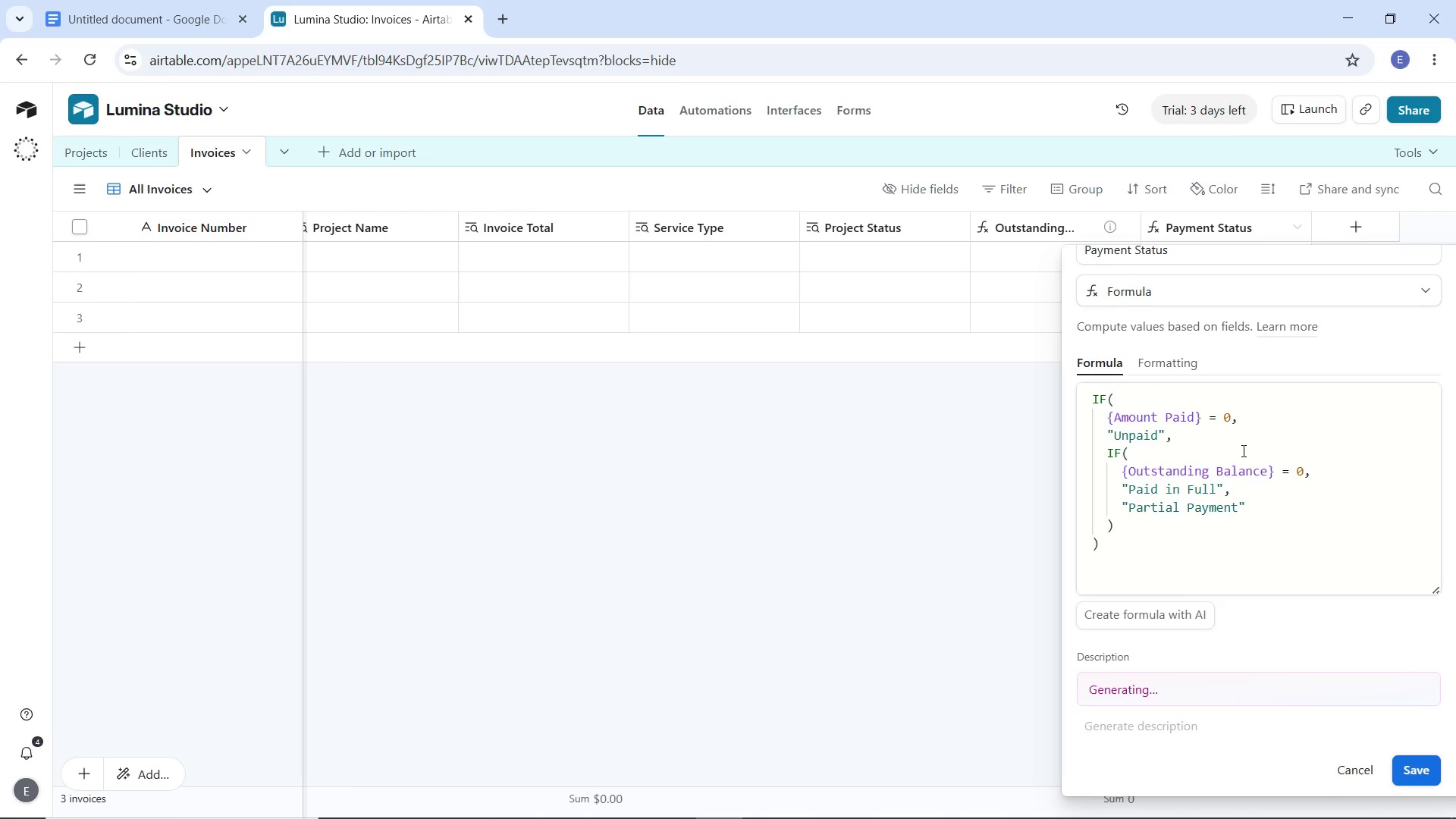 
scroll: coordinate [1223, 628], scroll_direction: down, amount: 2.0
 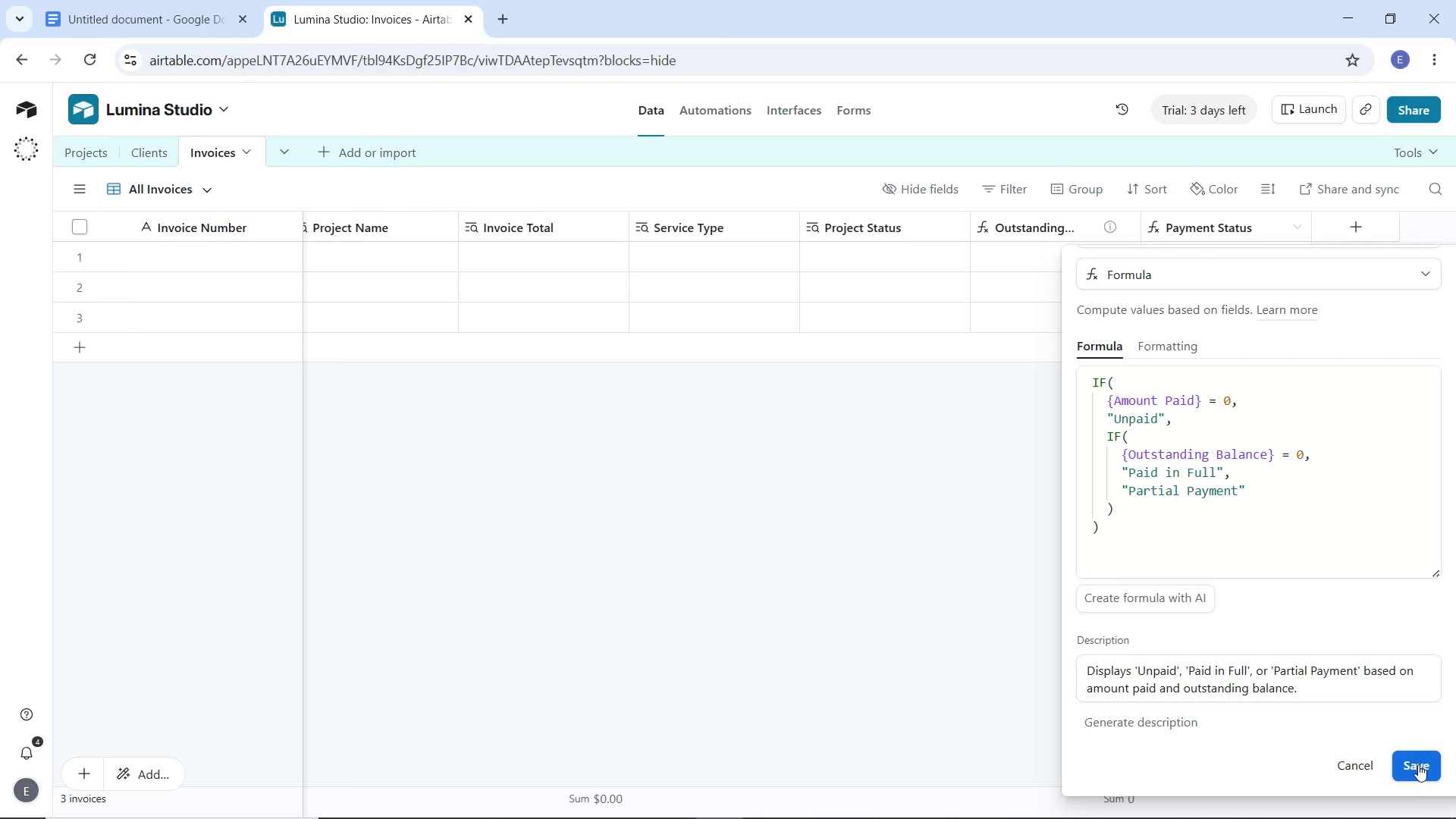 
left_click([1418, 764])
 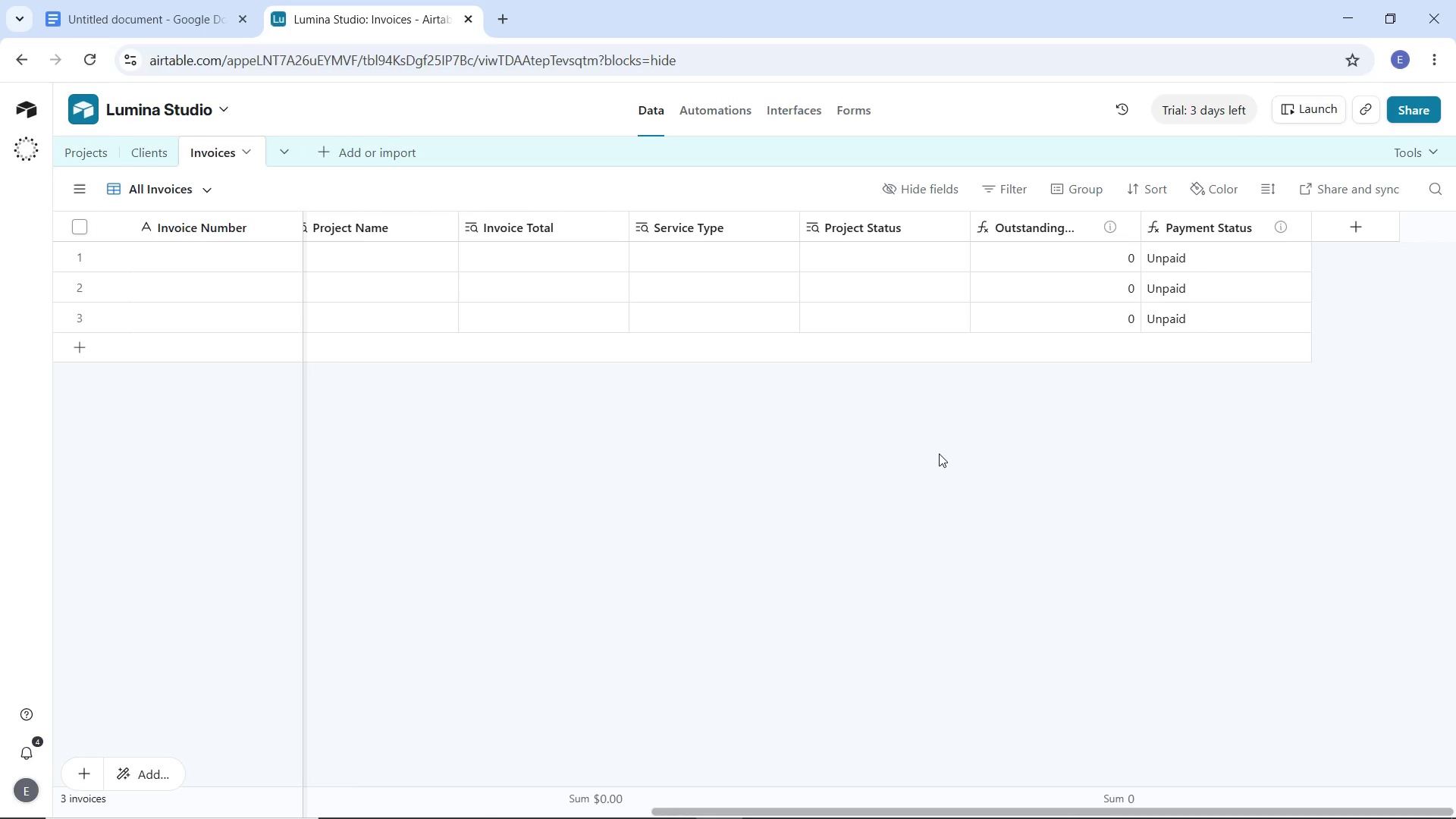 
wait(63.11)
 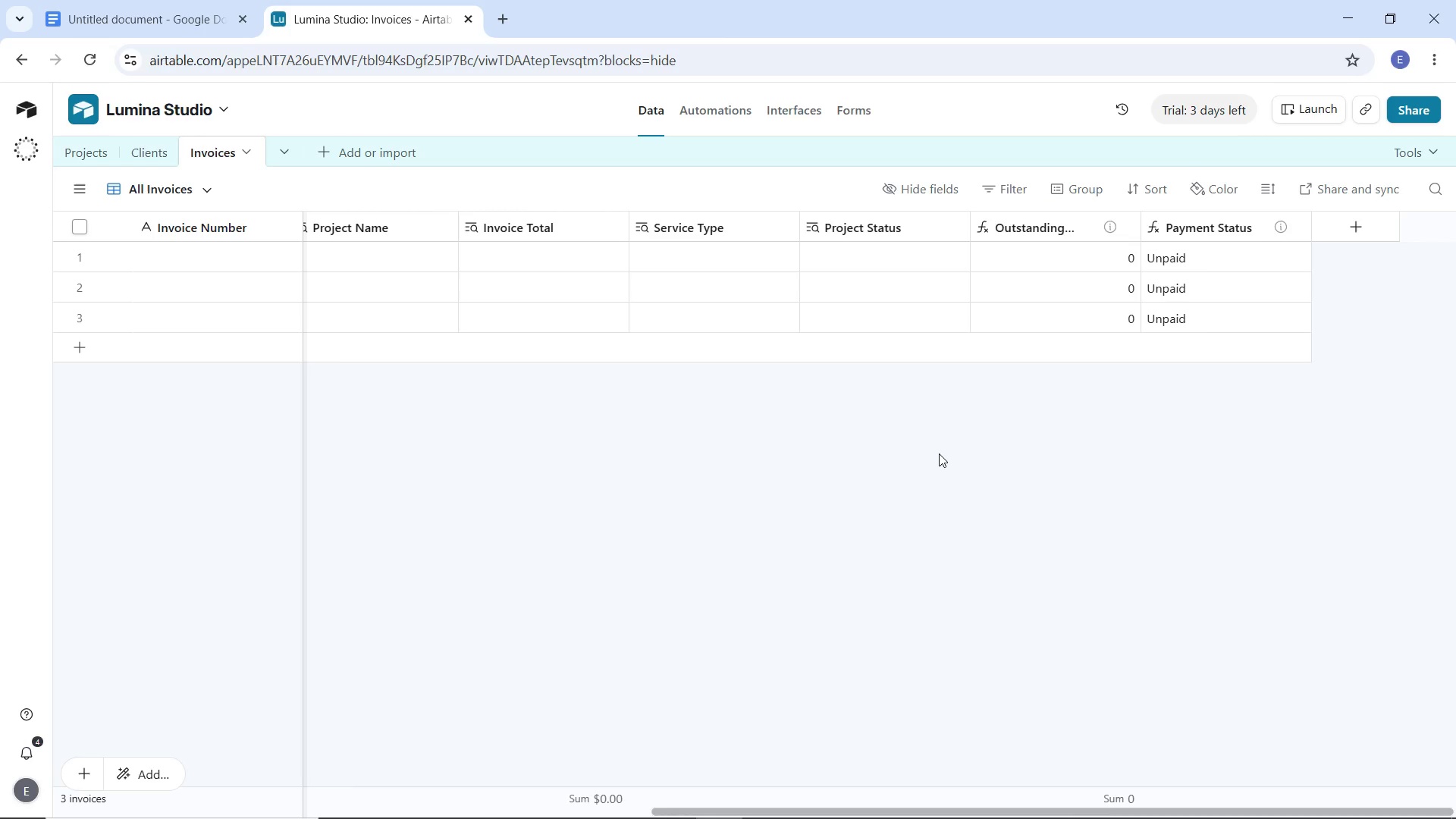 
left_click_drag(start_coordinate=[1053, 812], to_coordinate=[505, 770])
 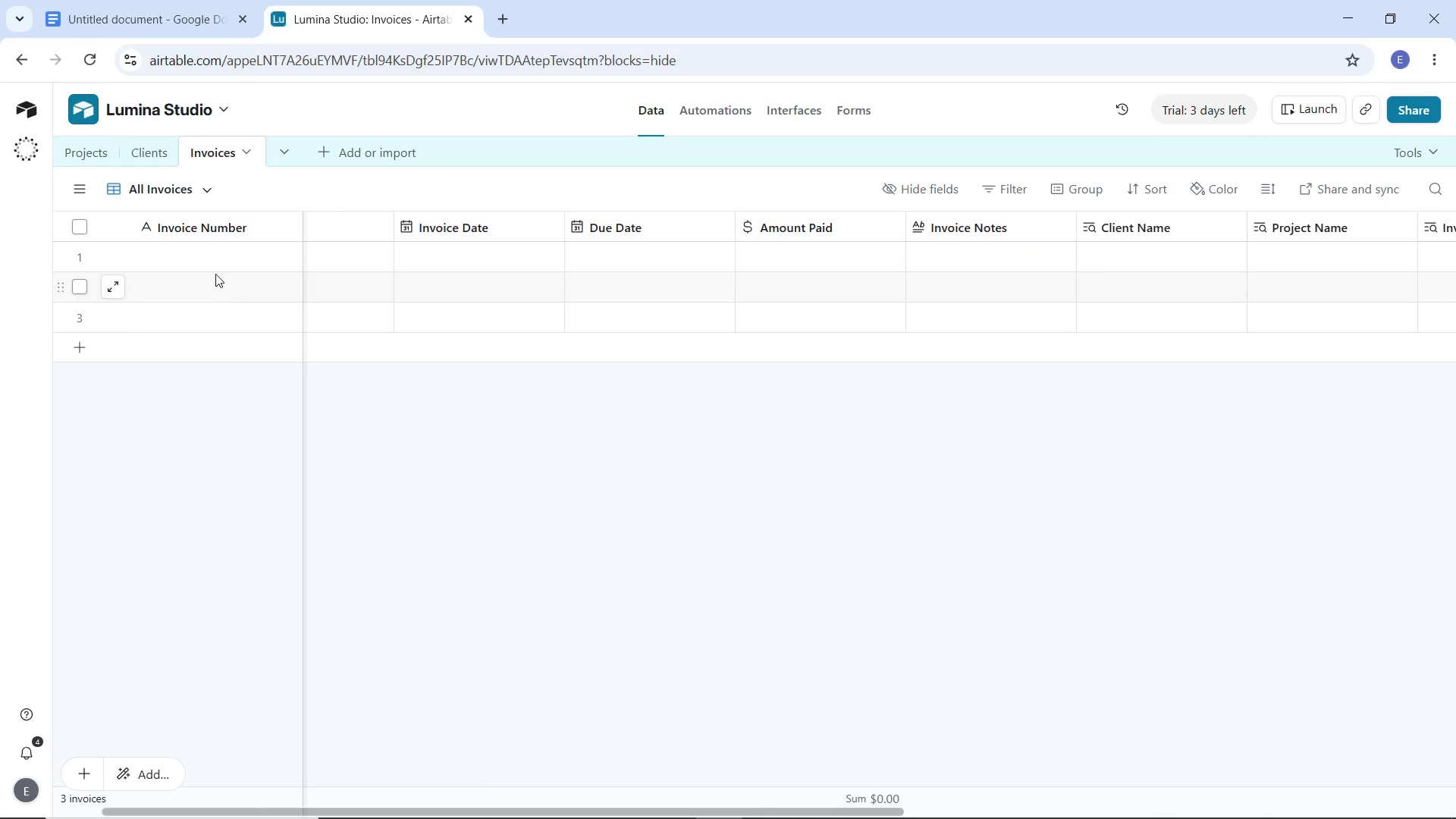 
left_click([74, 155])
 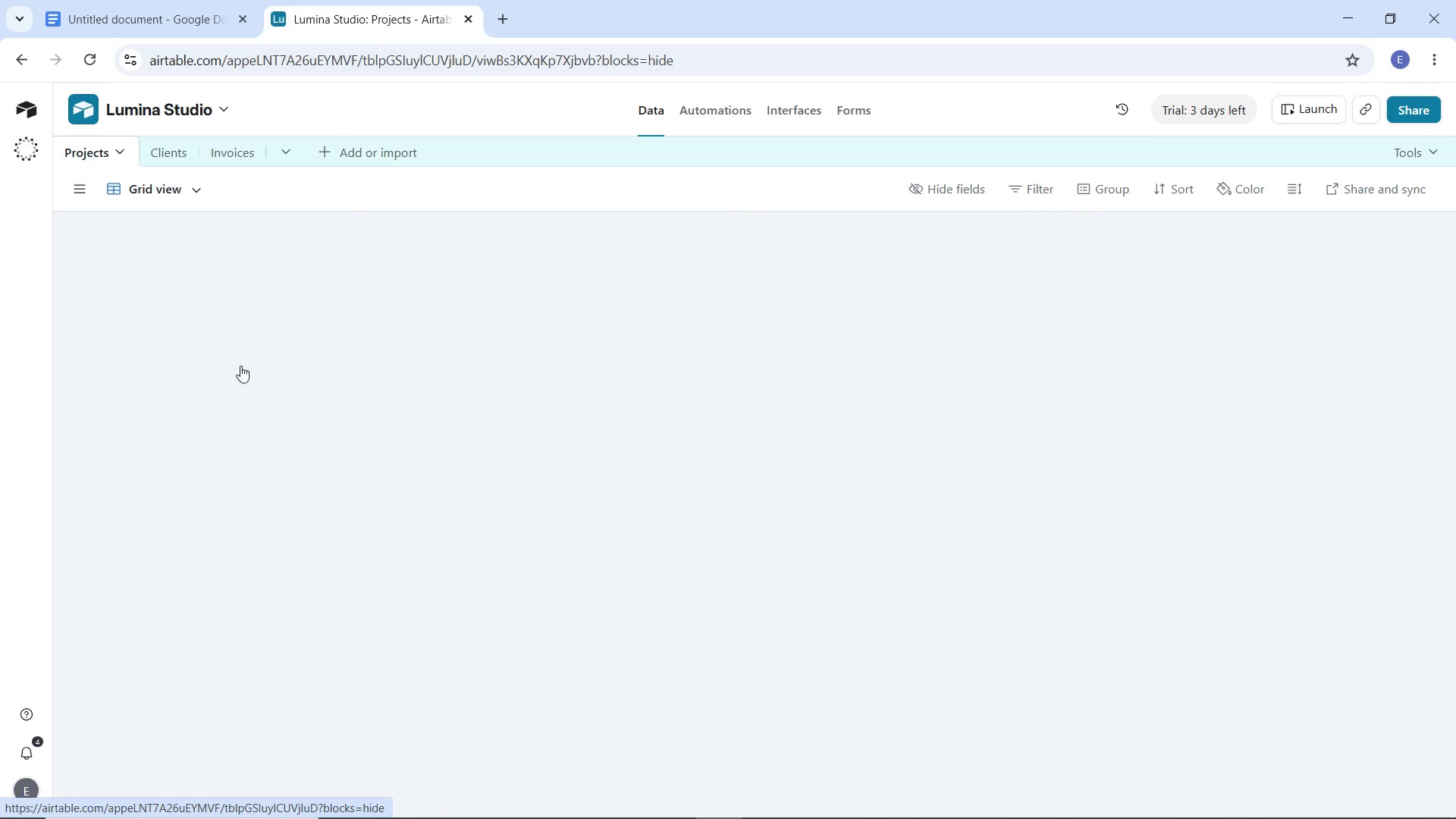 
mouse_move([263, 401])
 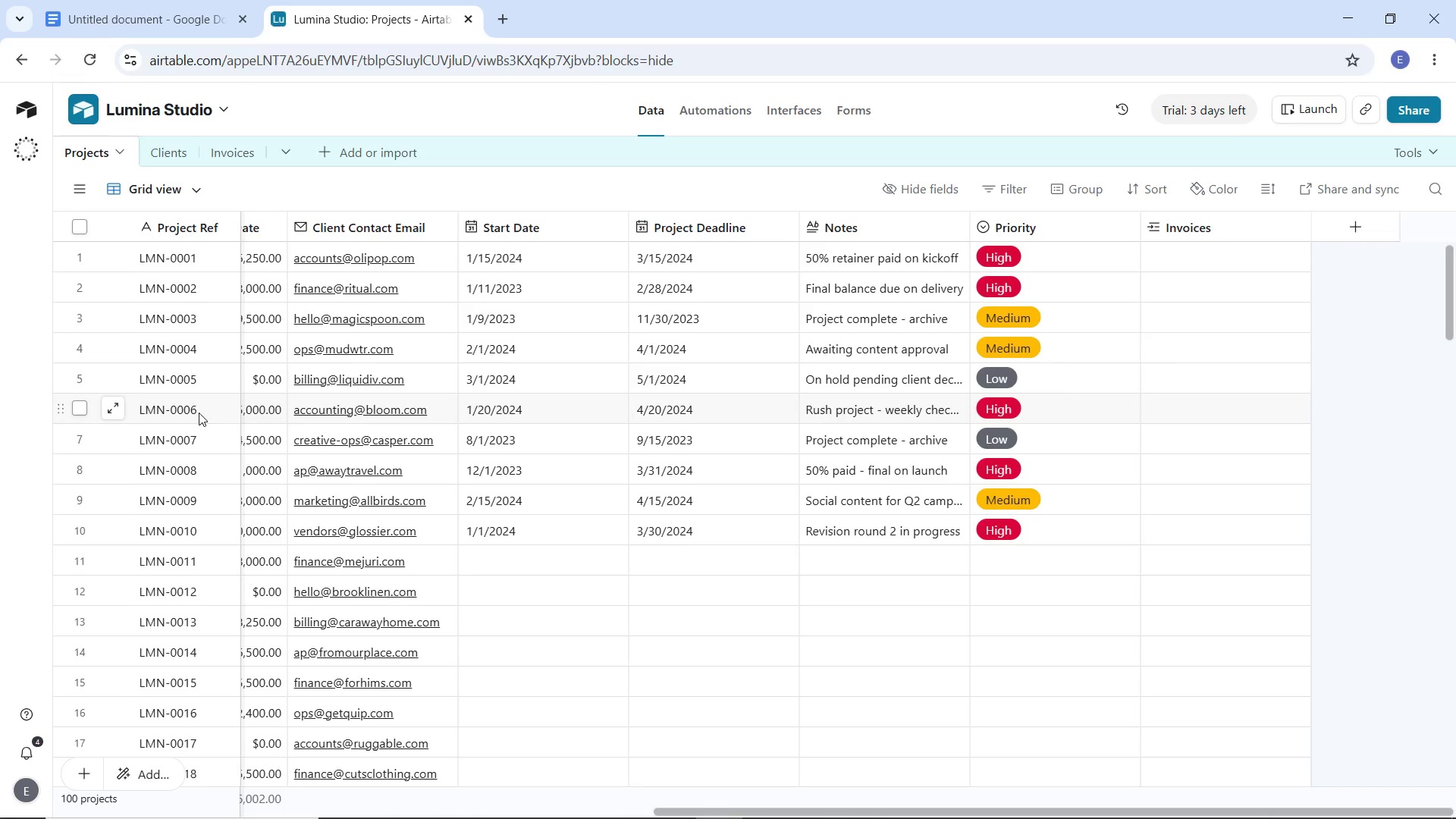 
wait(5.66)
 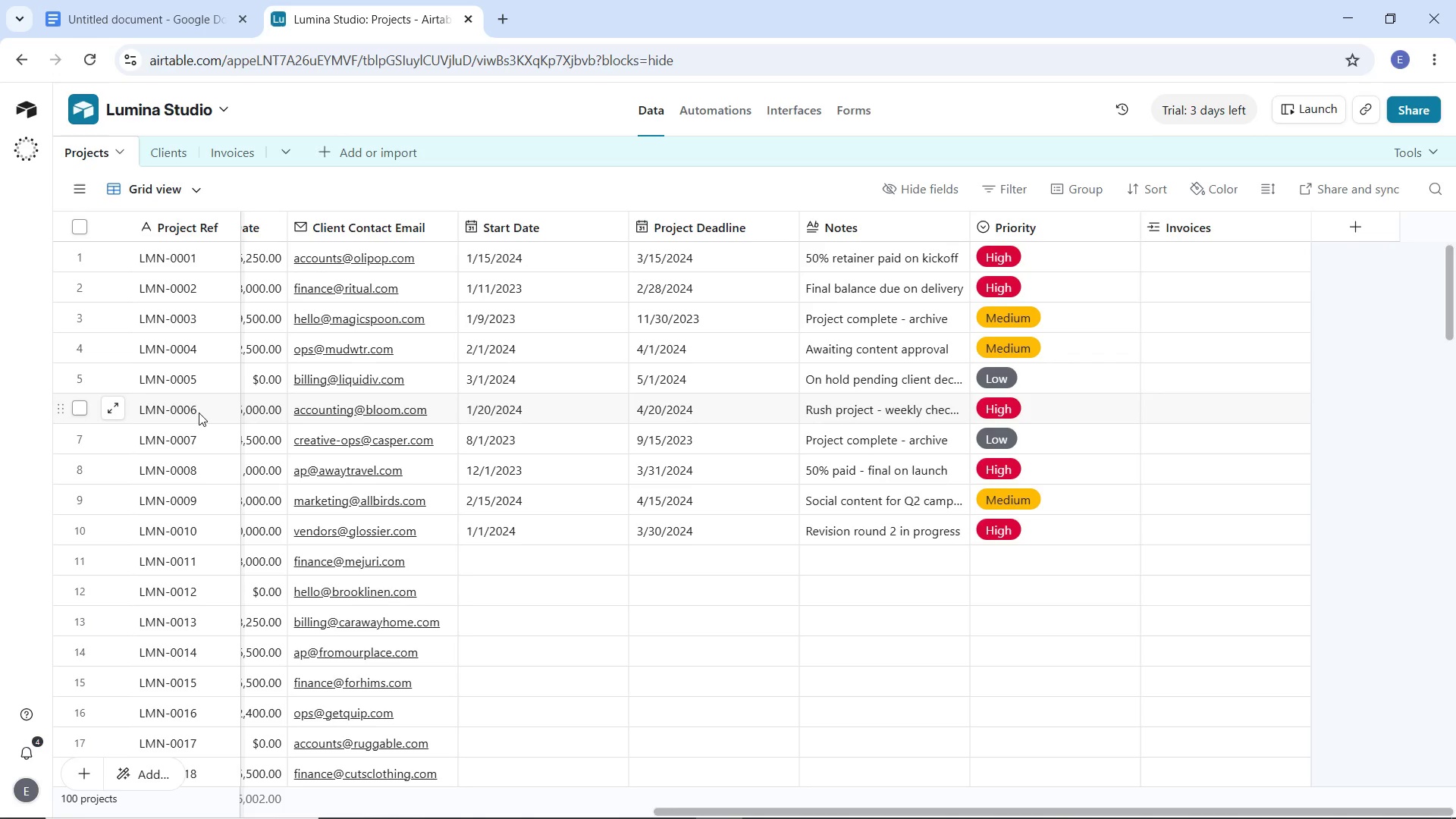 
scroll: coordinate [199, 413], scroll_direction: up, amount: 3.0
 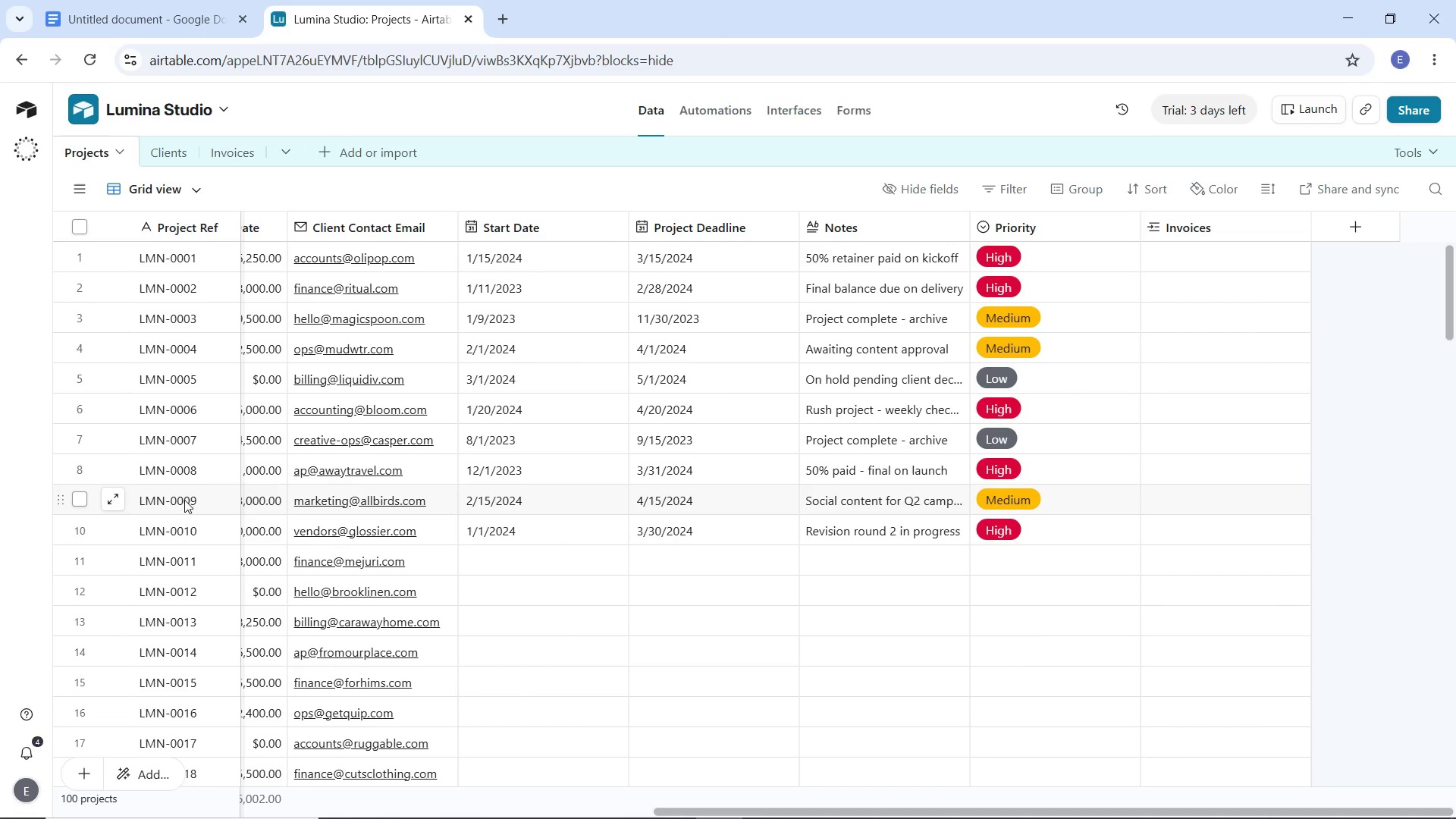 
left_click([187, 504])
 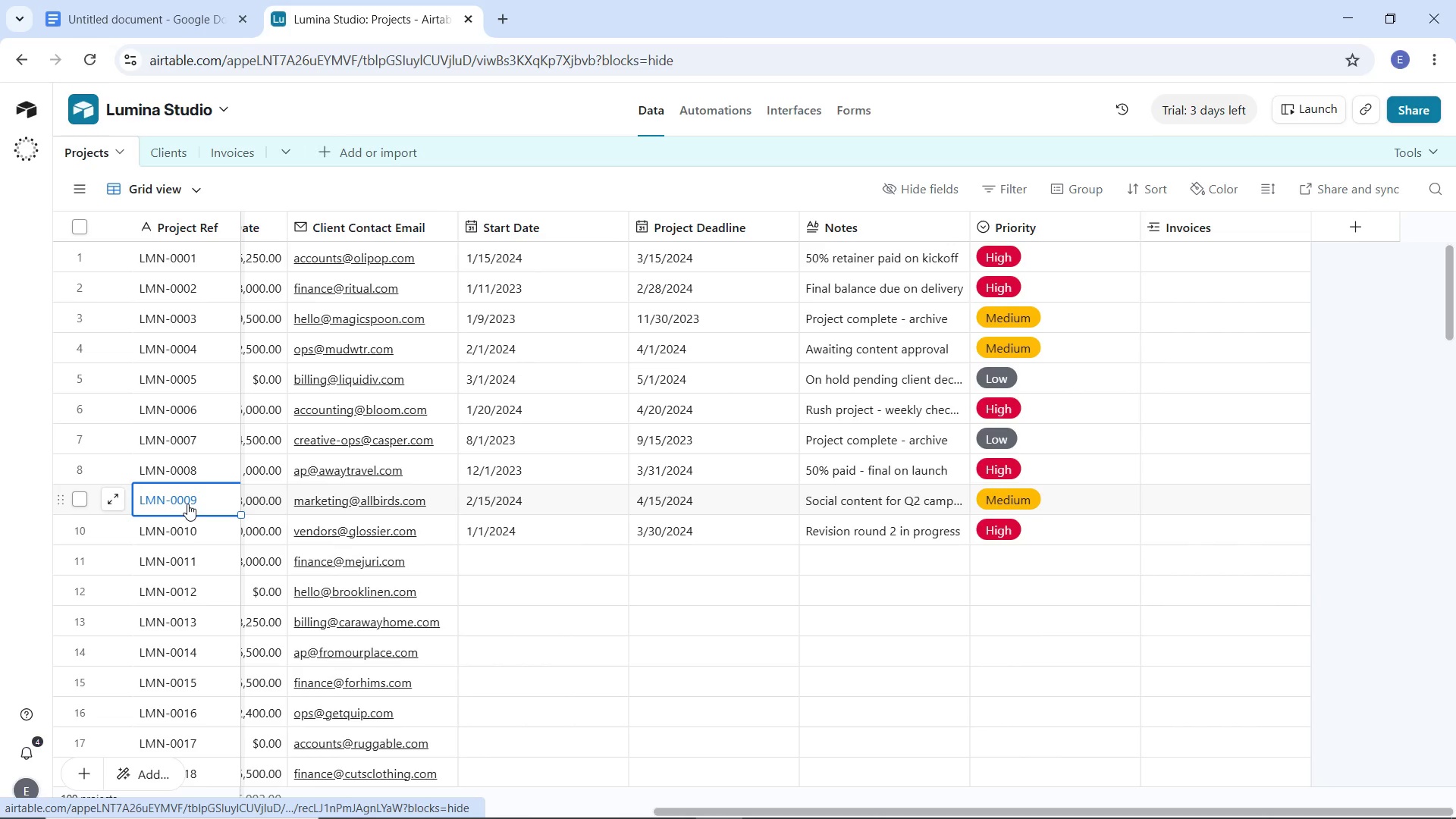 
key(Control+C)
 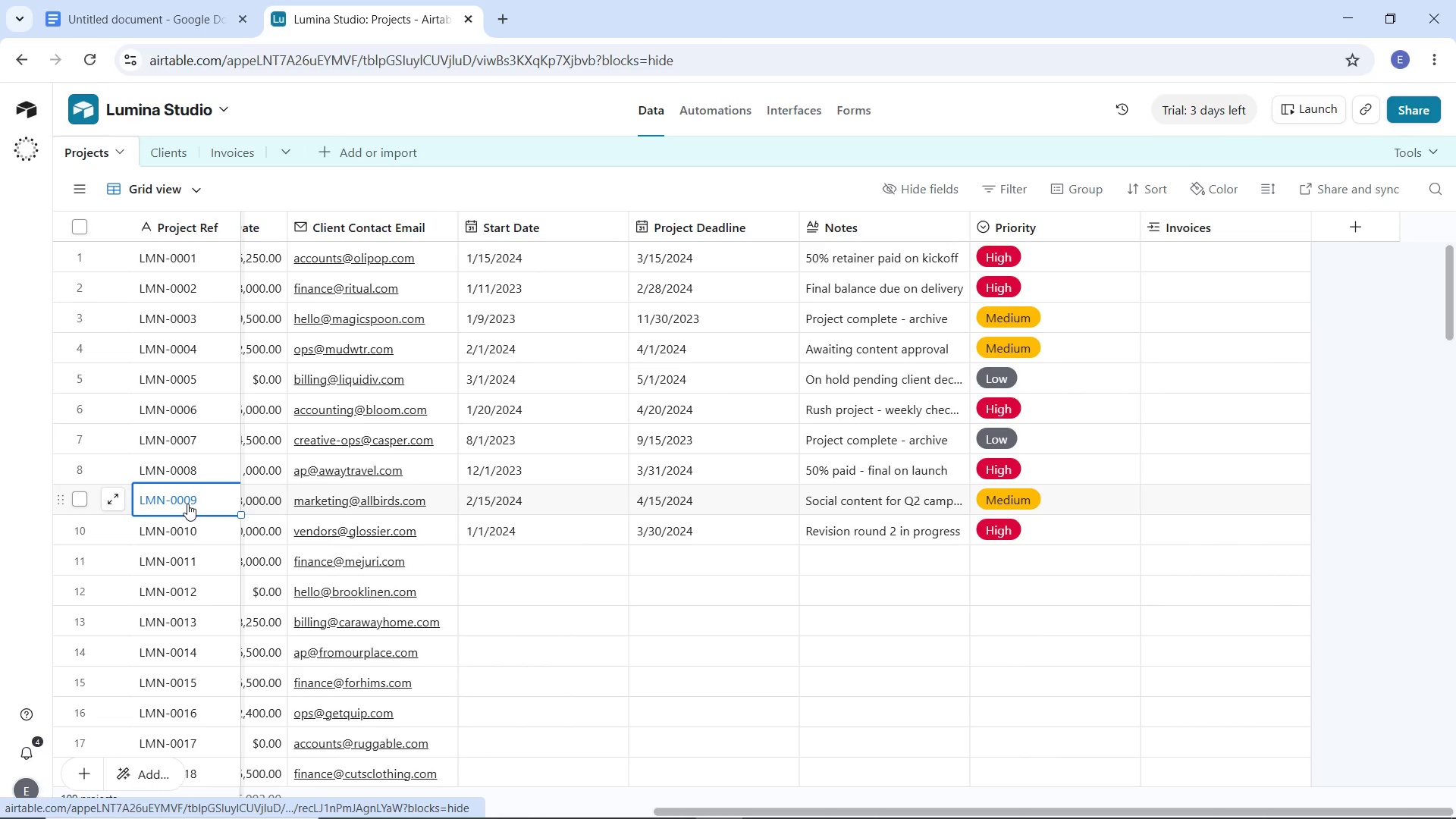 
key(Control+C)
 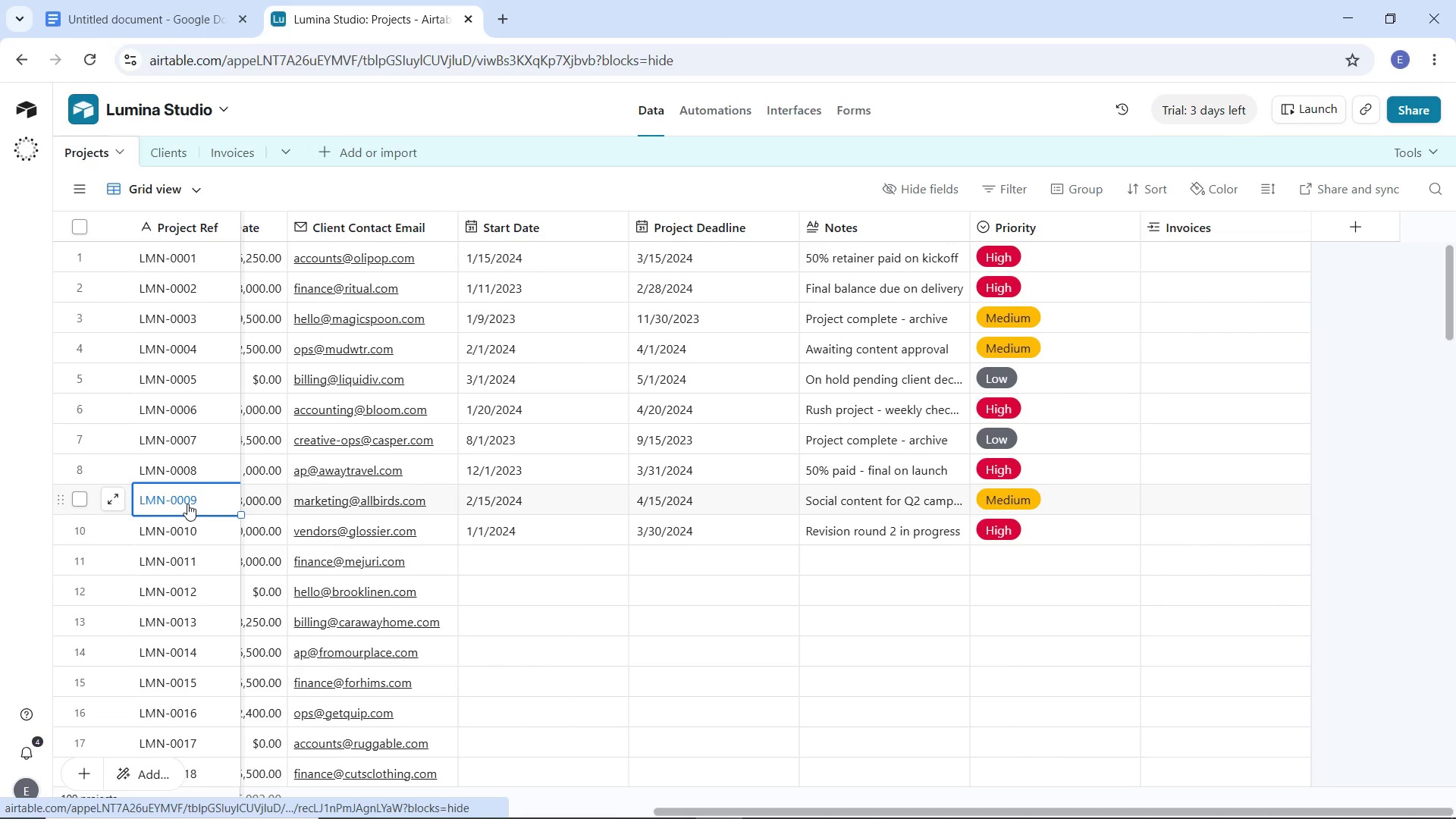 
key(Control+C)
 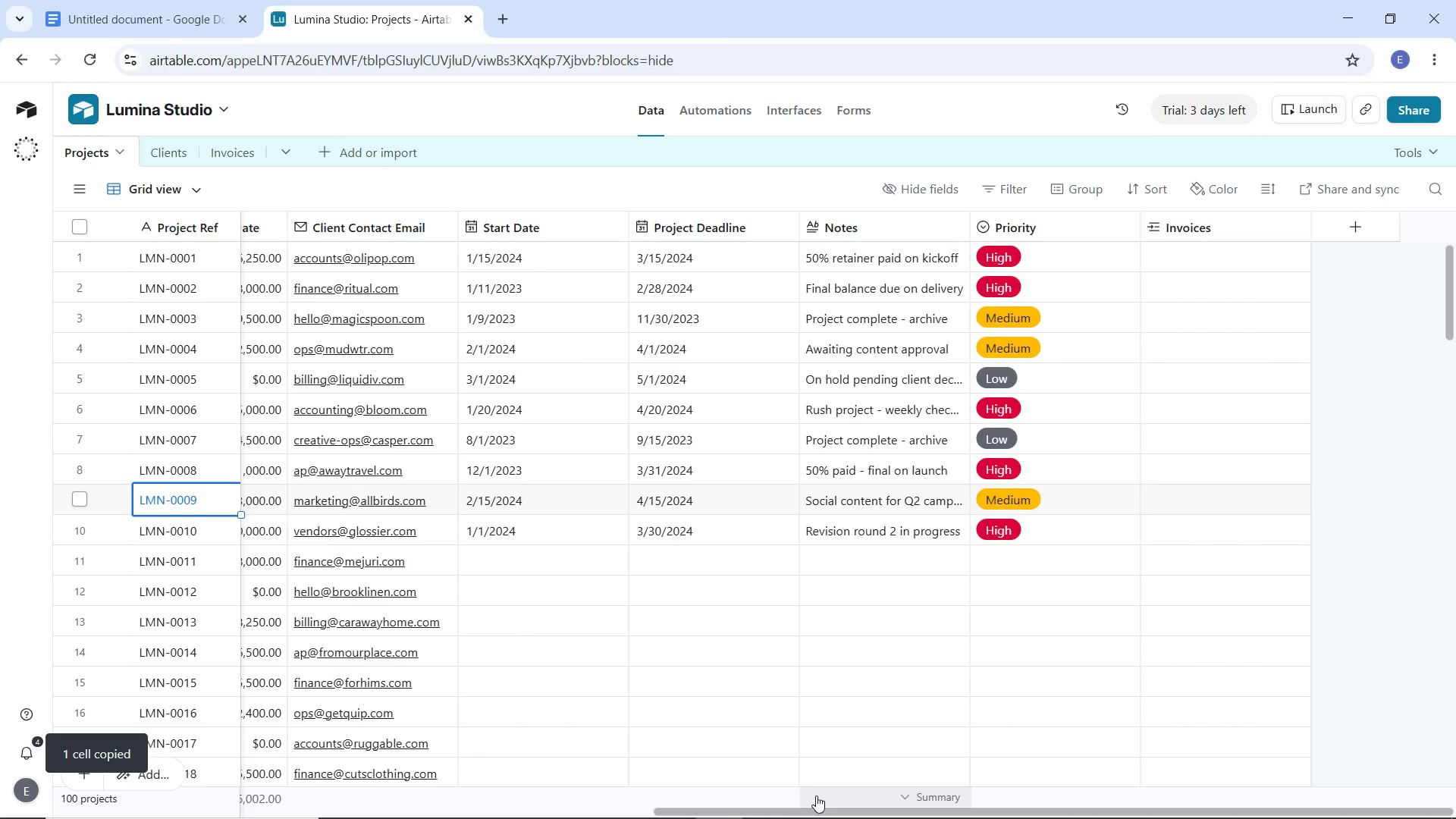 
left_click_drag(start_coordinate=[822, 808], to_coordinate=[260, 742])
 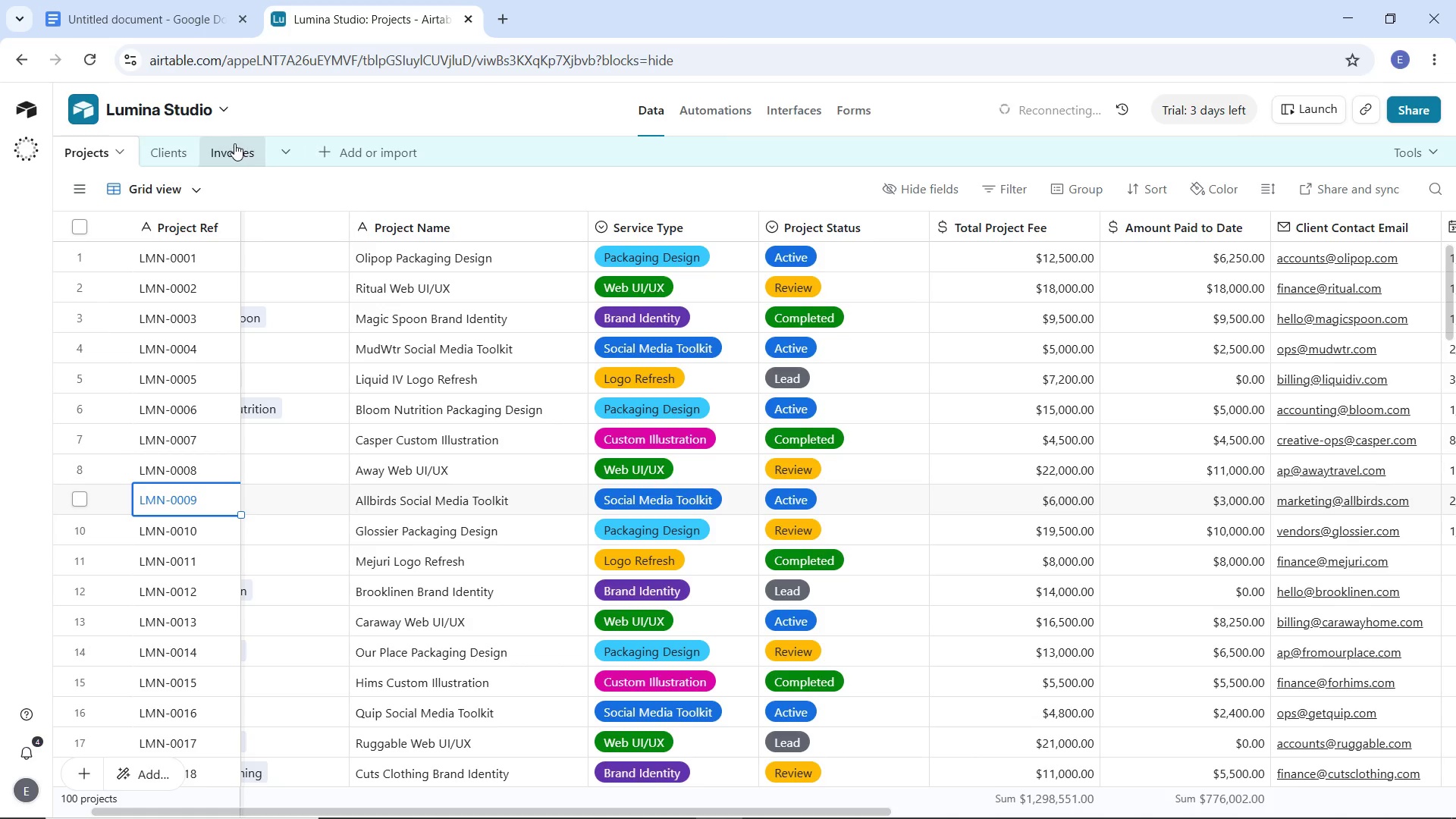 
left_click([234, 143])
 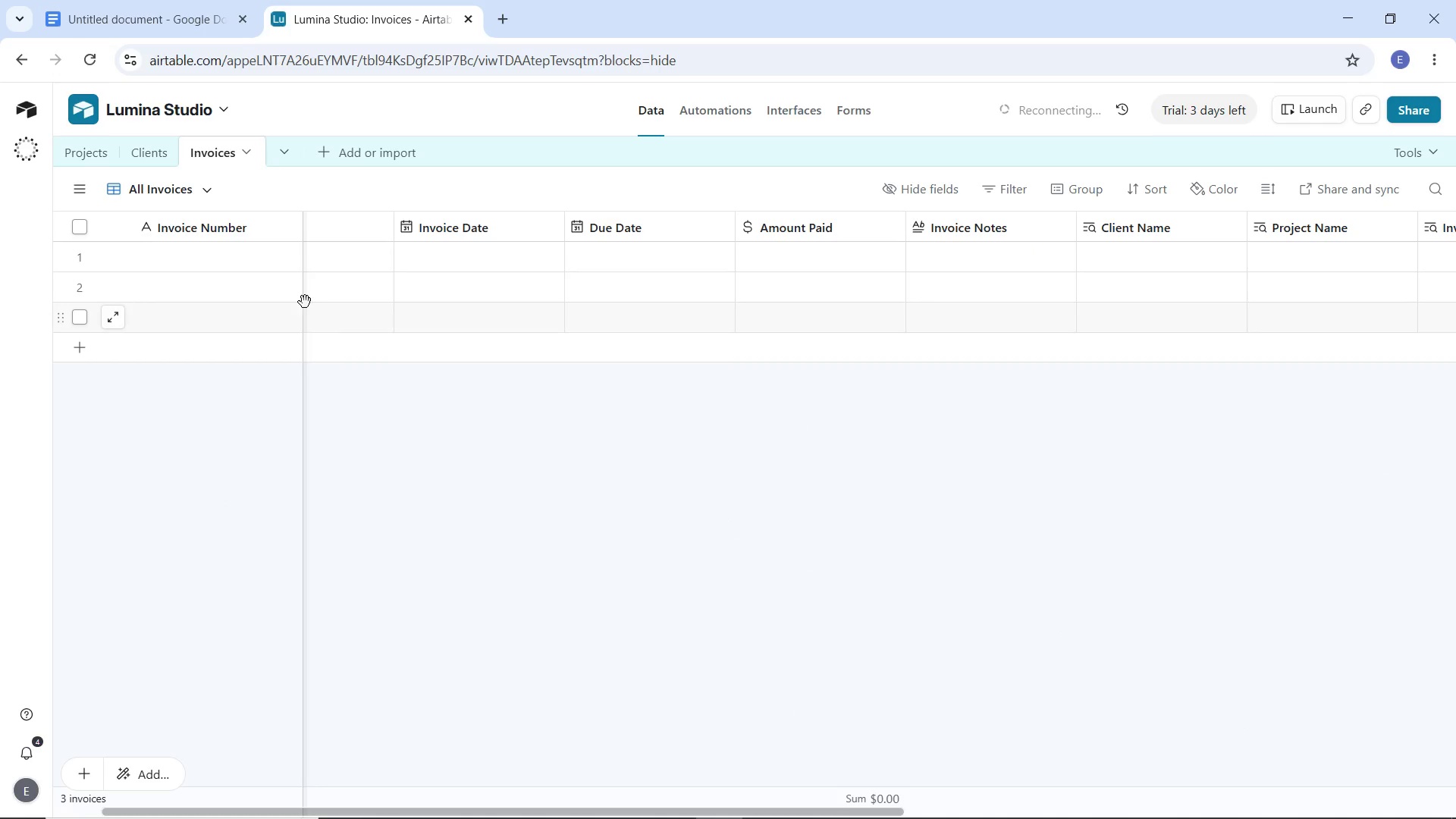 
left_click([240, 261])
 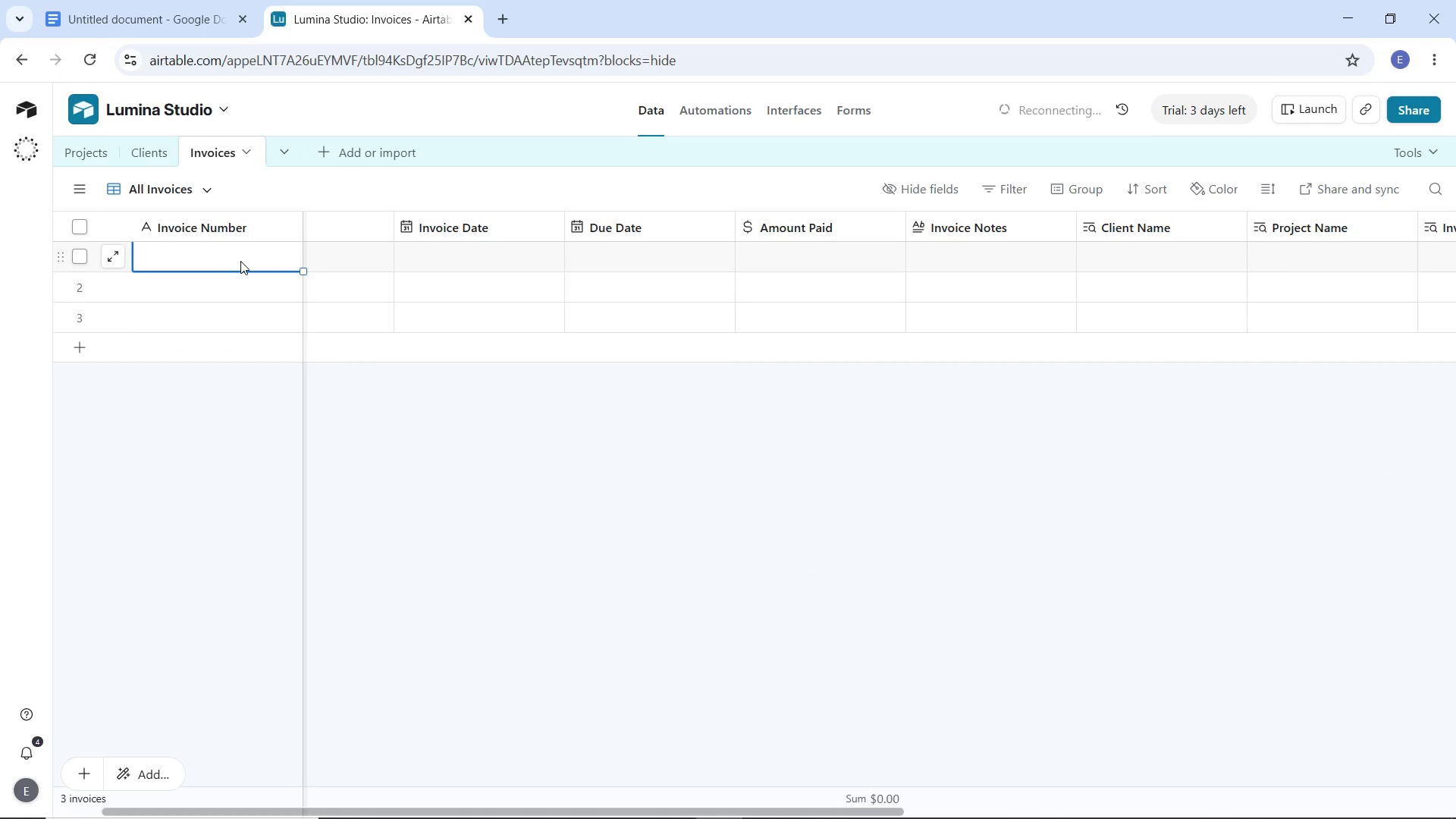 
key(Control+V)
 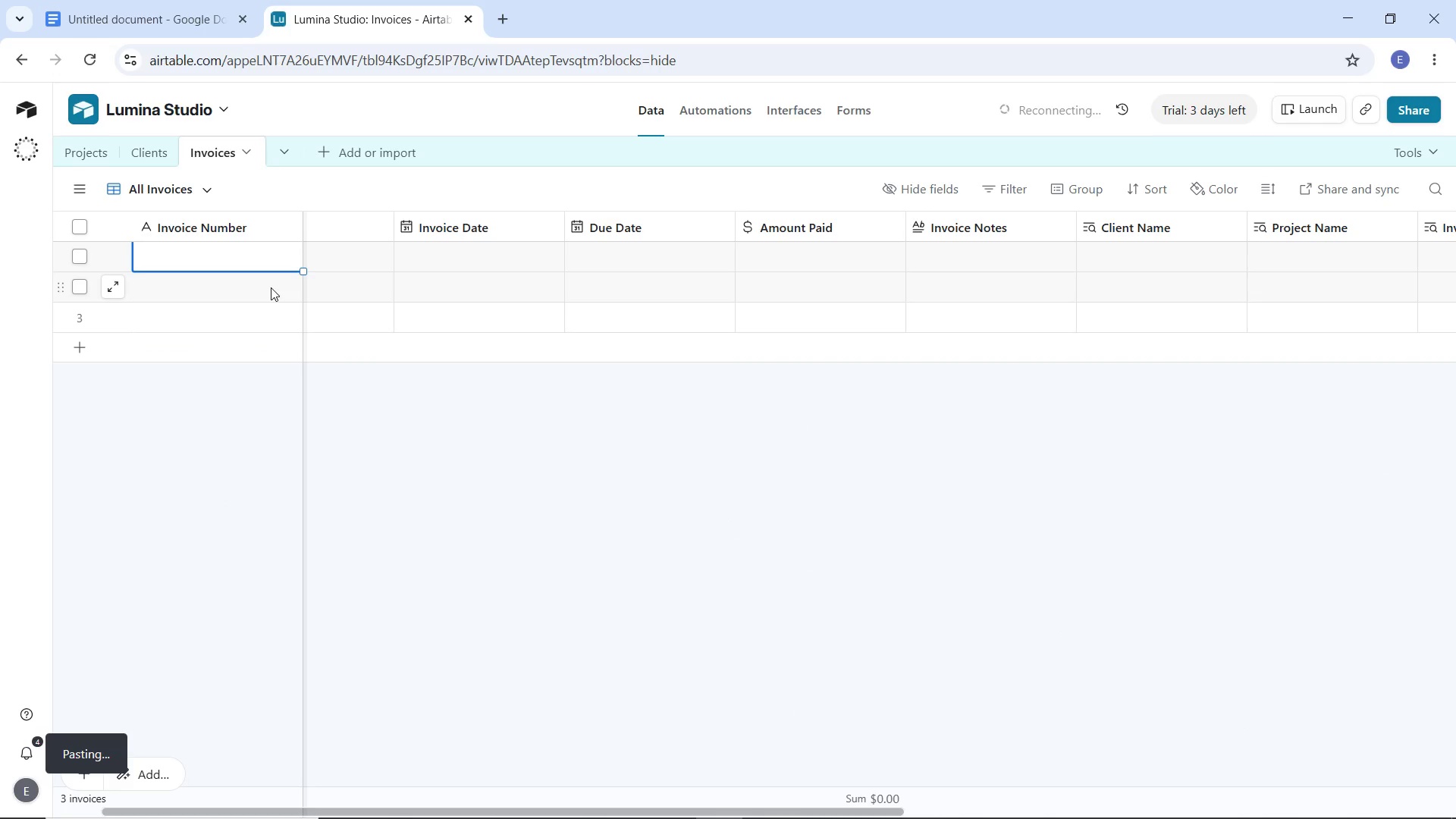 
wait(10.94)
 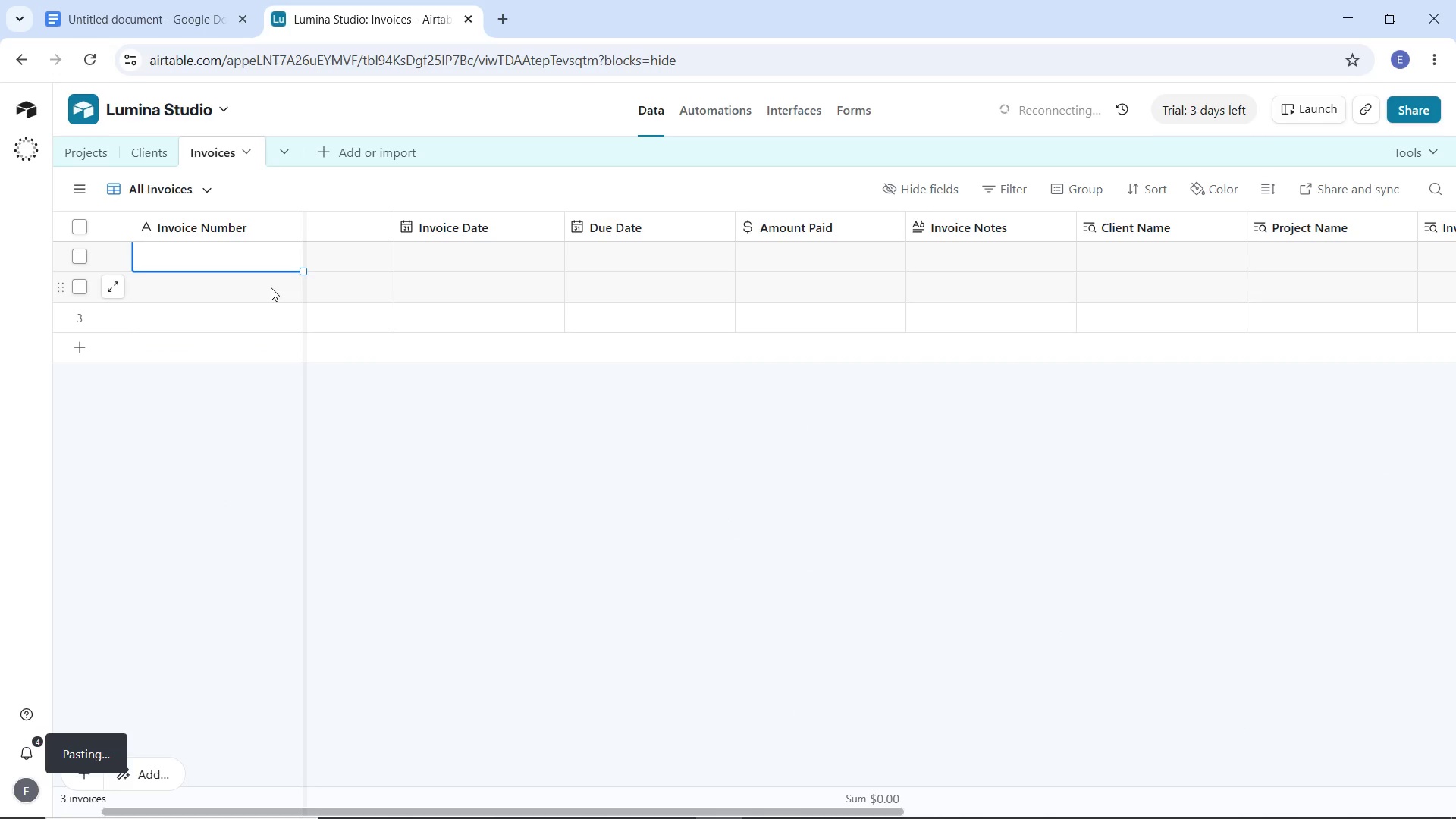 
left_click([440, 540])
 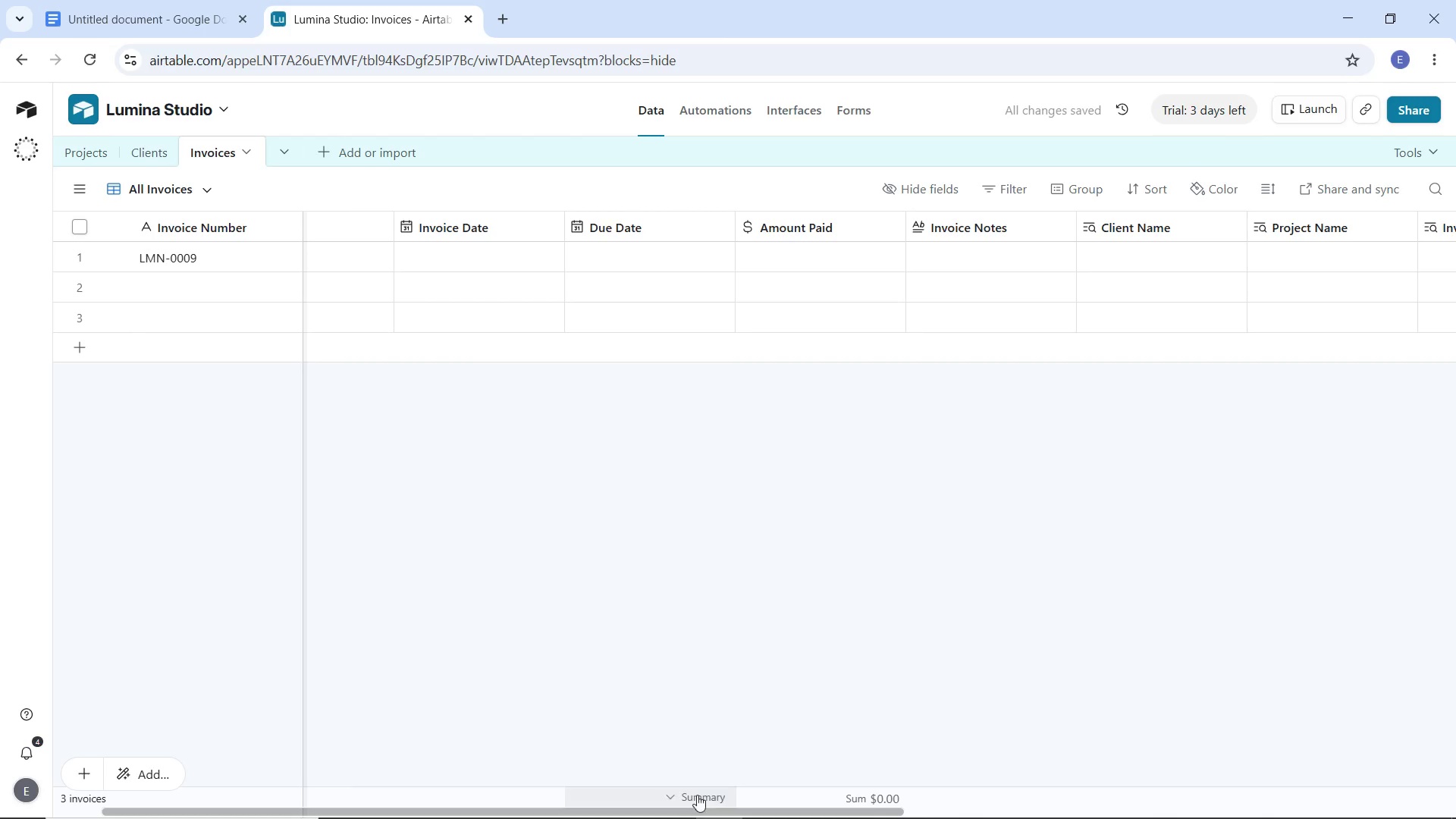 
left_click_drag(start_coordinate=[706, 813], to_coordinate=[440, 804])
 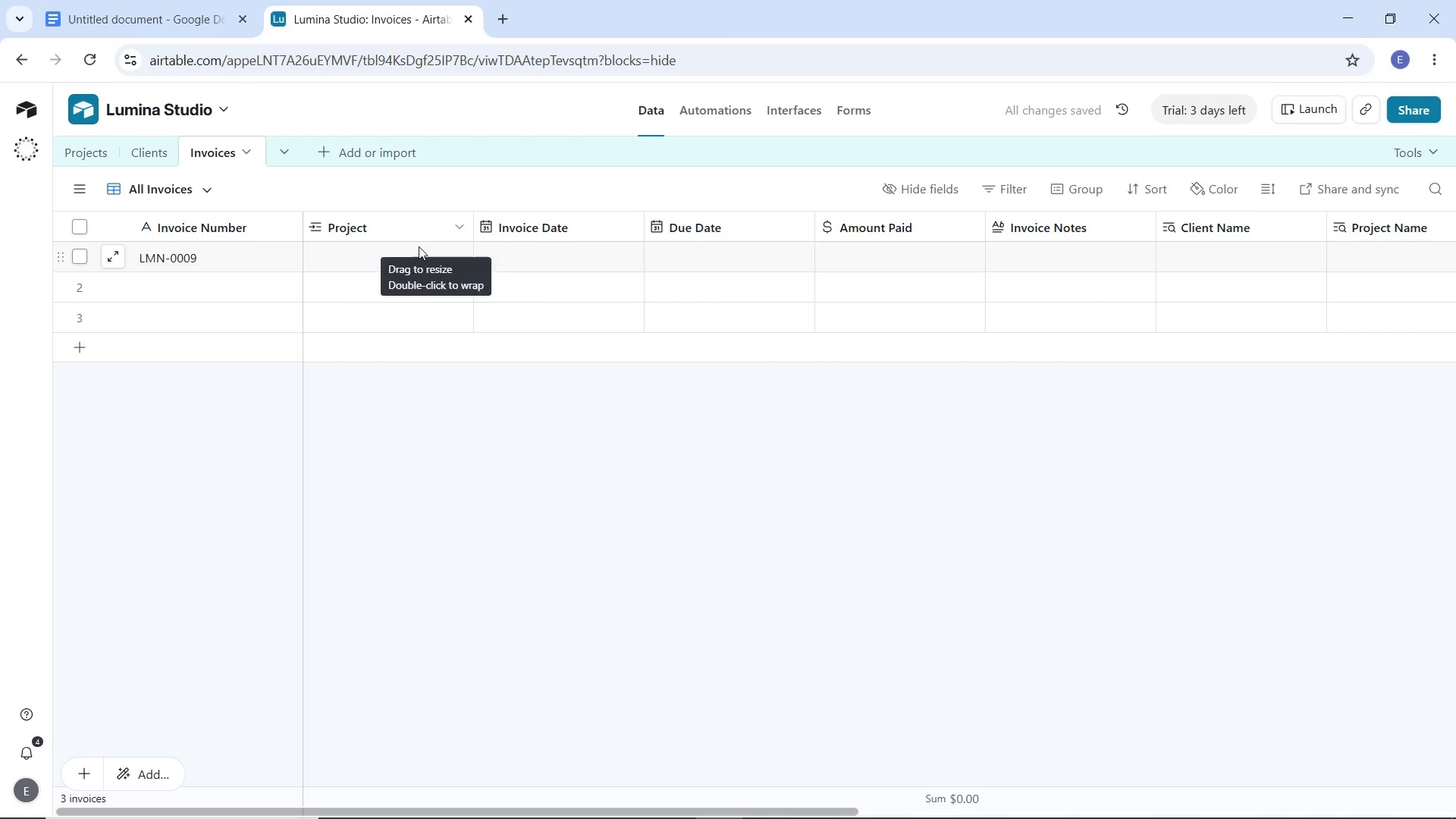 
left_click([416, 253])
 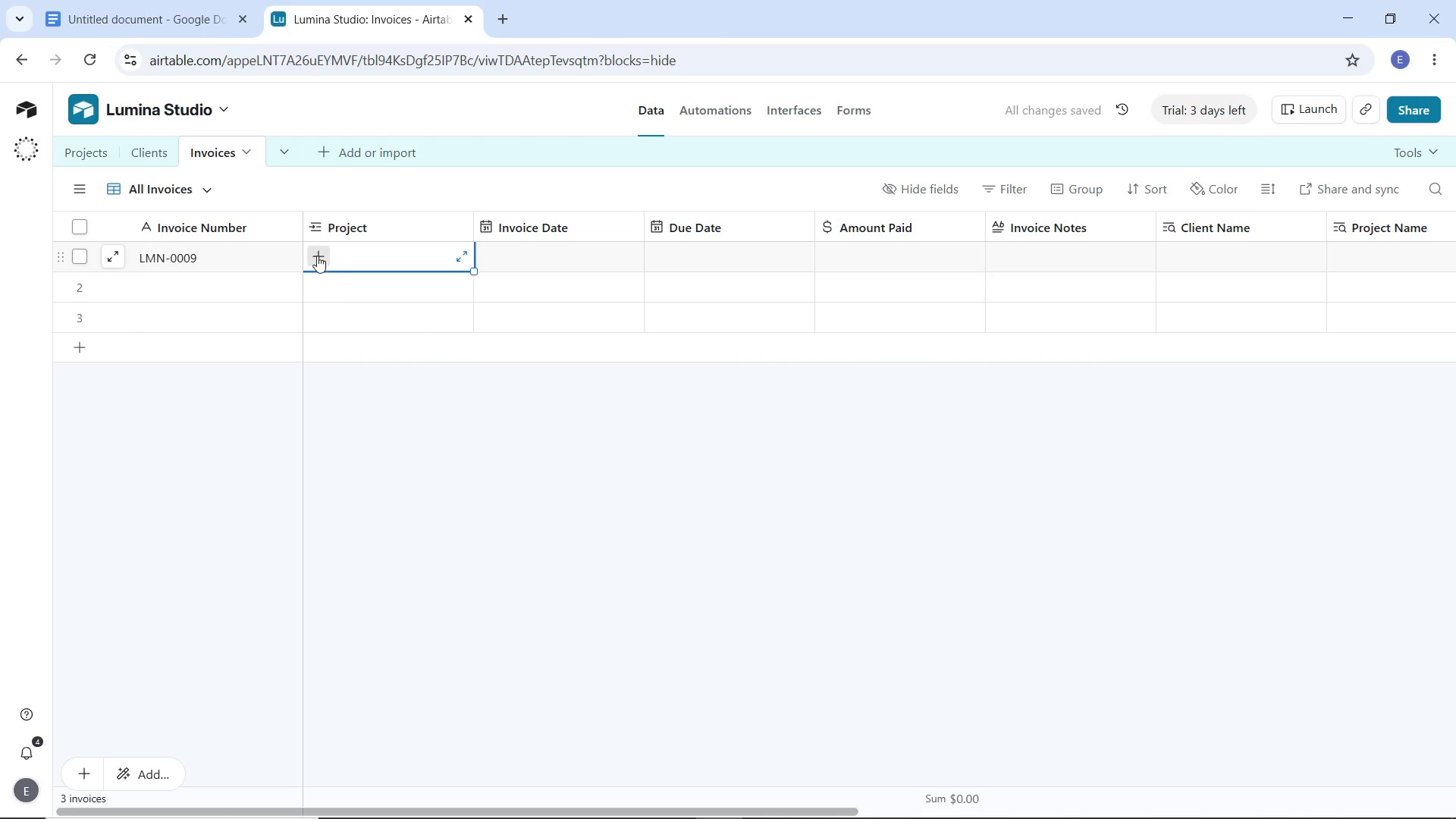 
left_click([313, 253])
 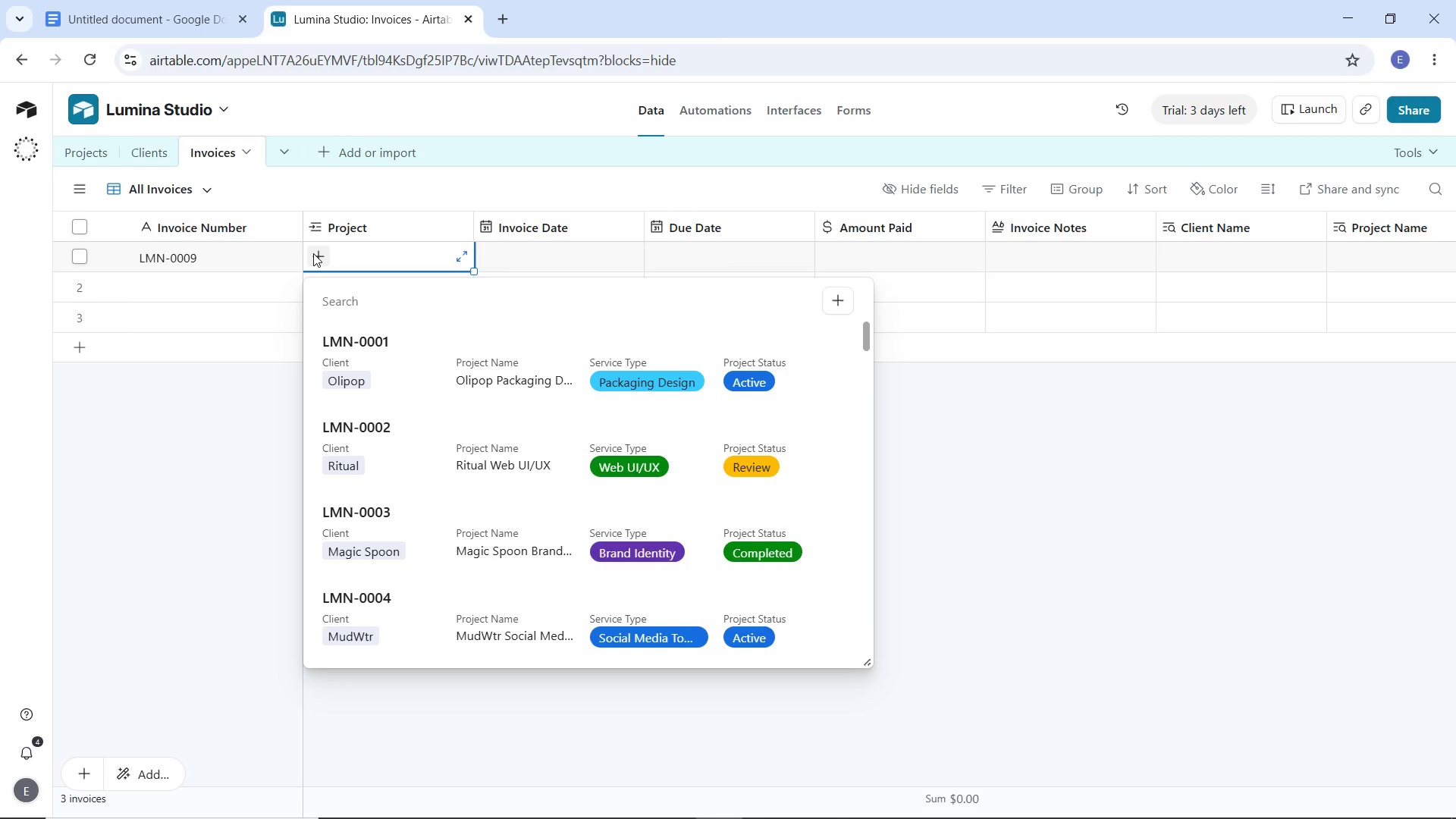 
wait(23.67)
 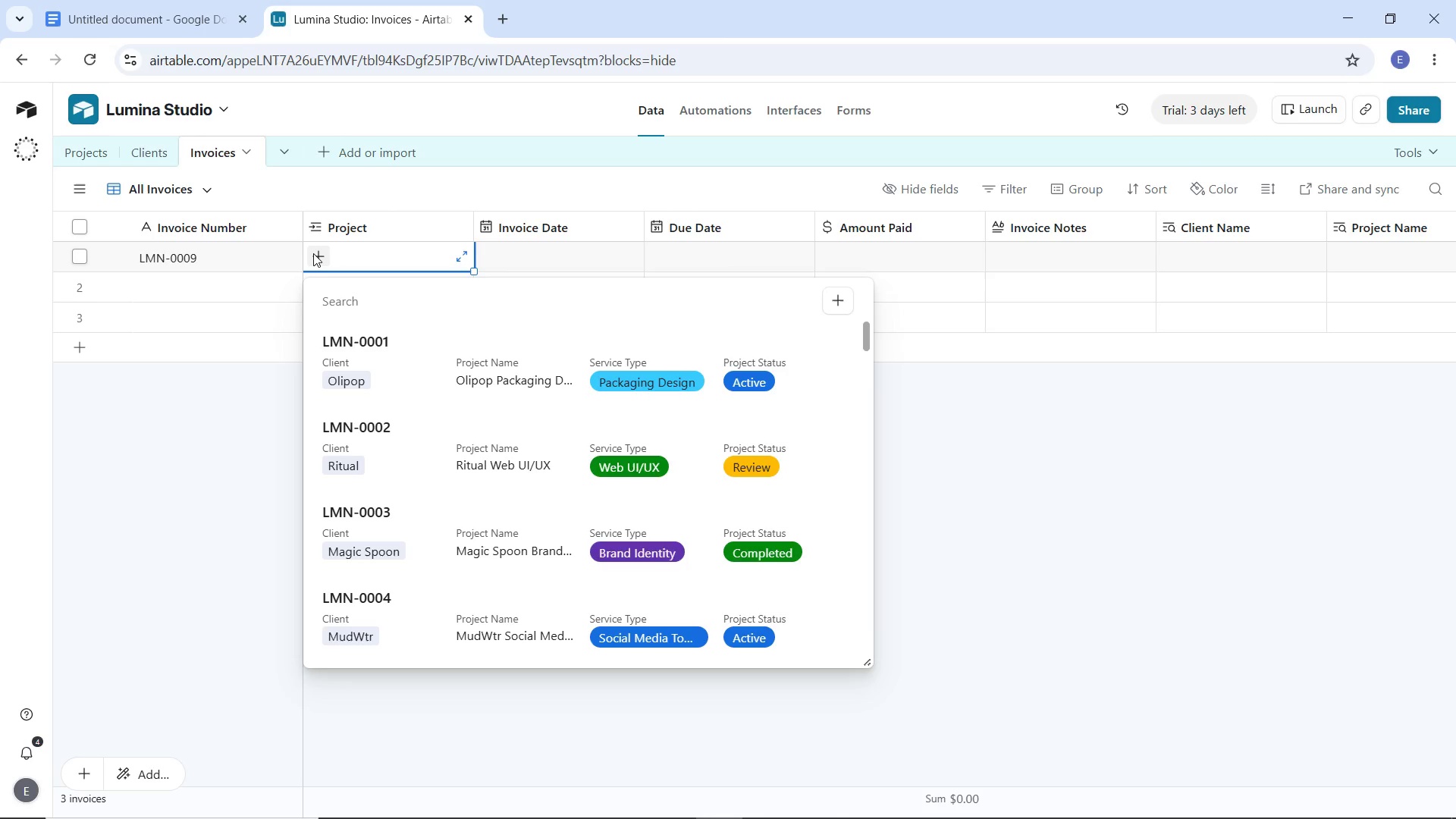 
scroll: coordinate [577, 520], scroll_direction: down, amount: 5.0
 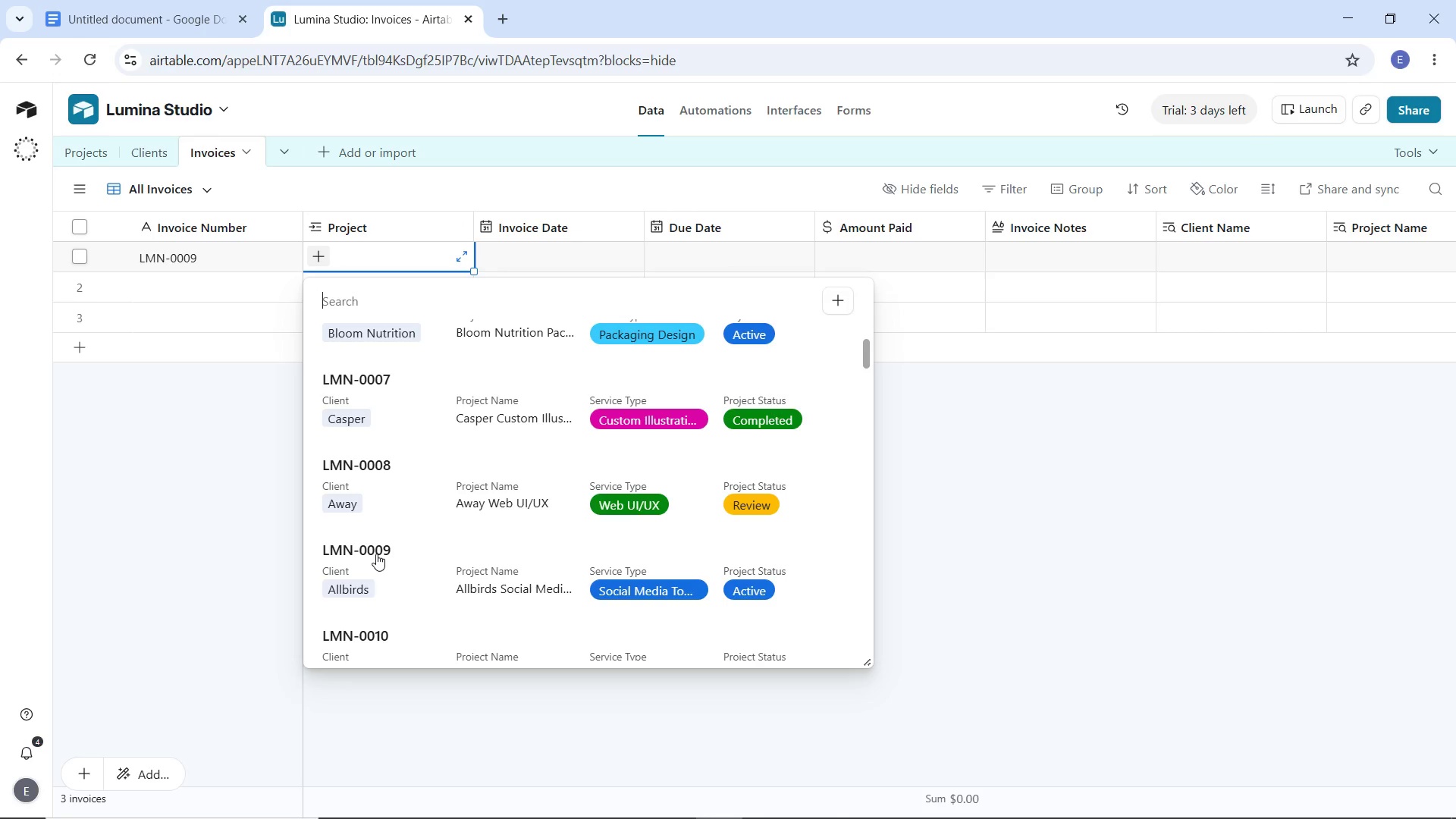 
left_click([376, 554])
 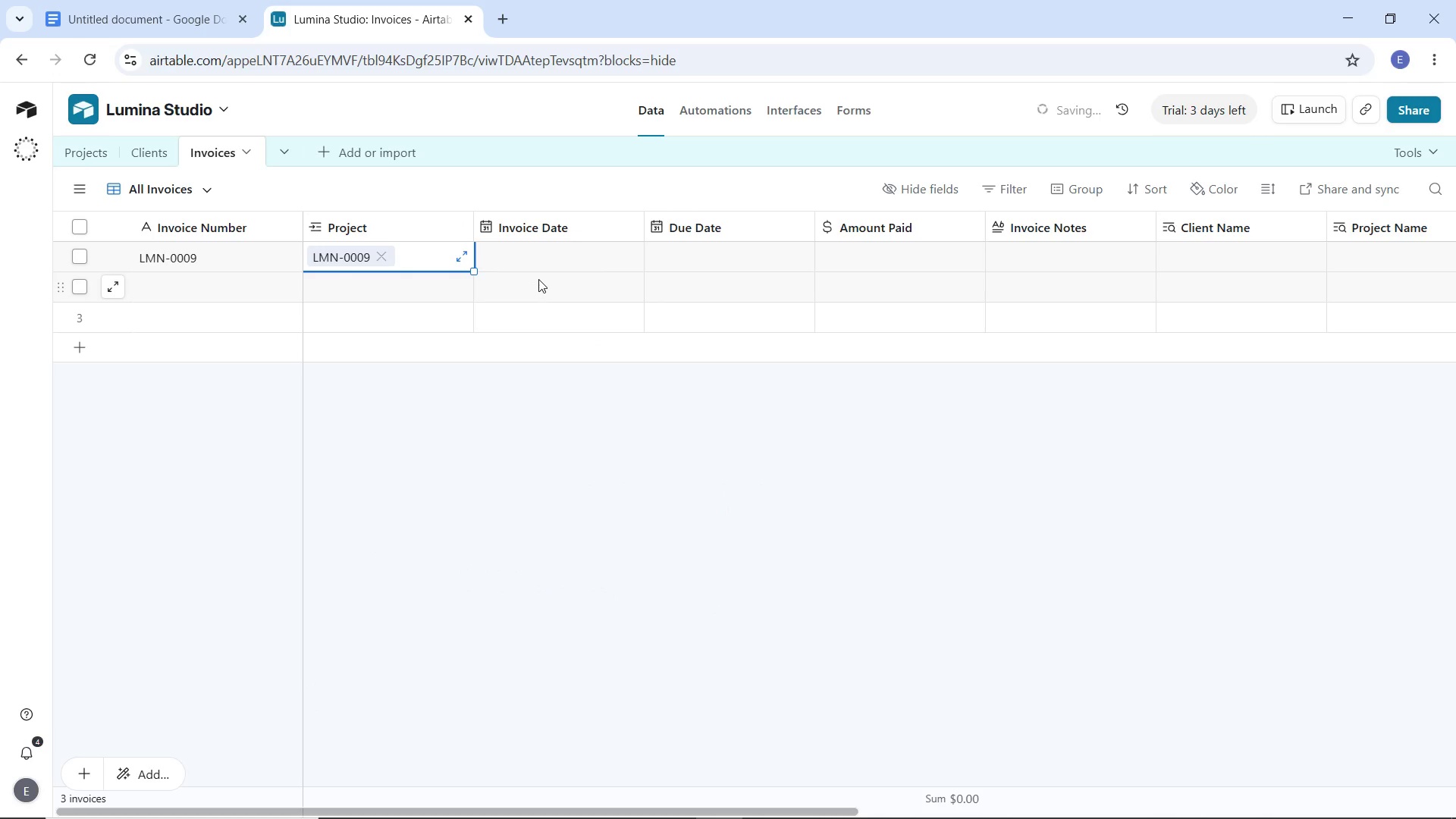 
wait(5.33)
 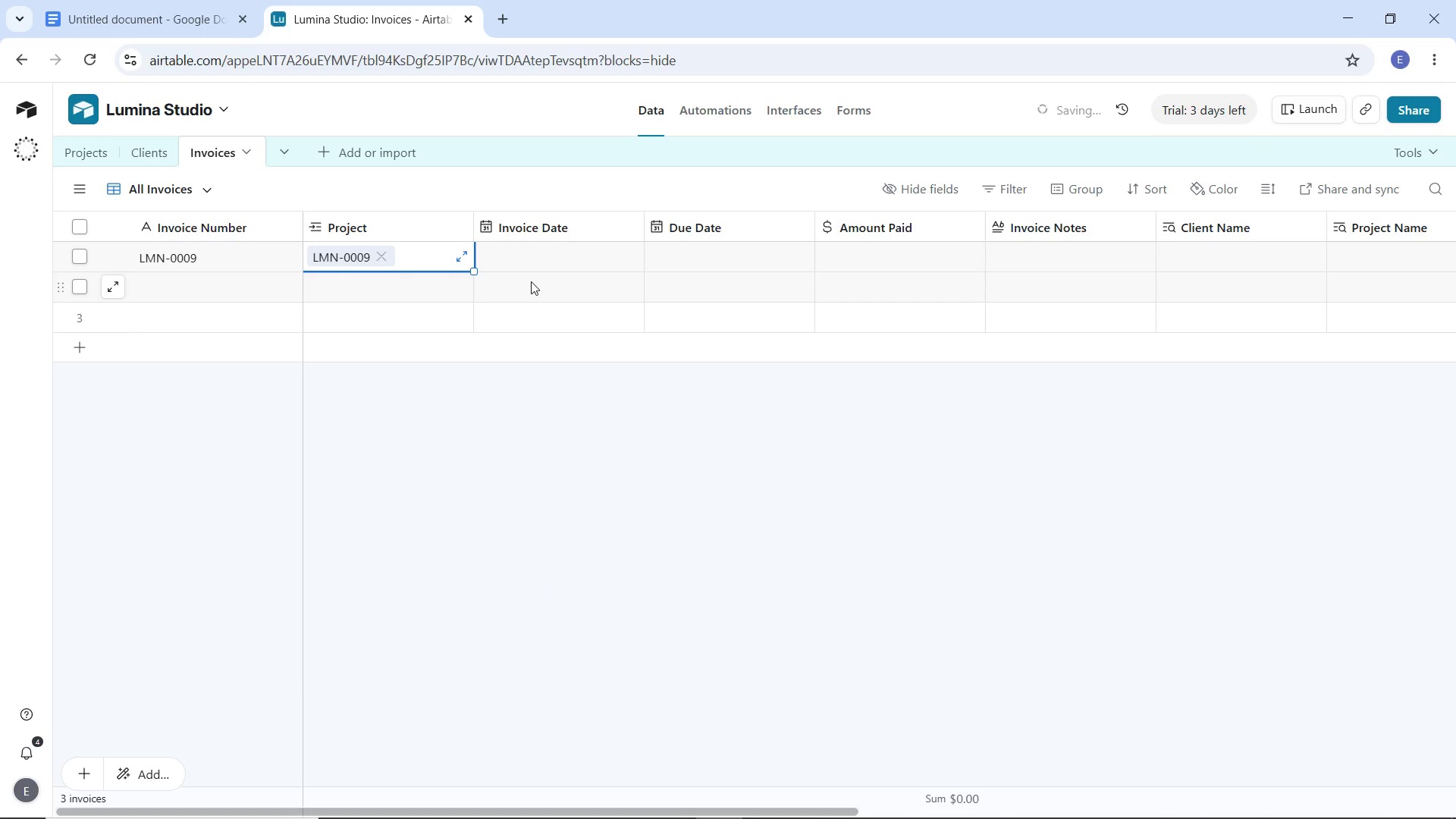 
double_click([543, 261])
 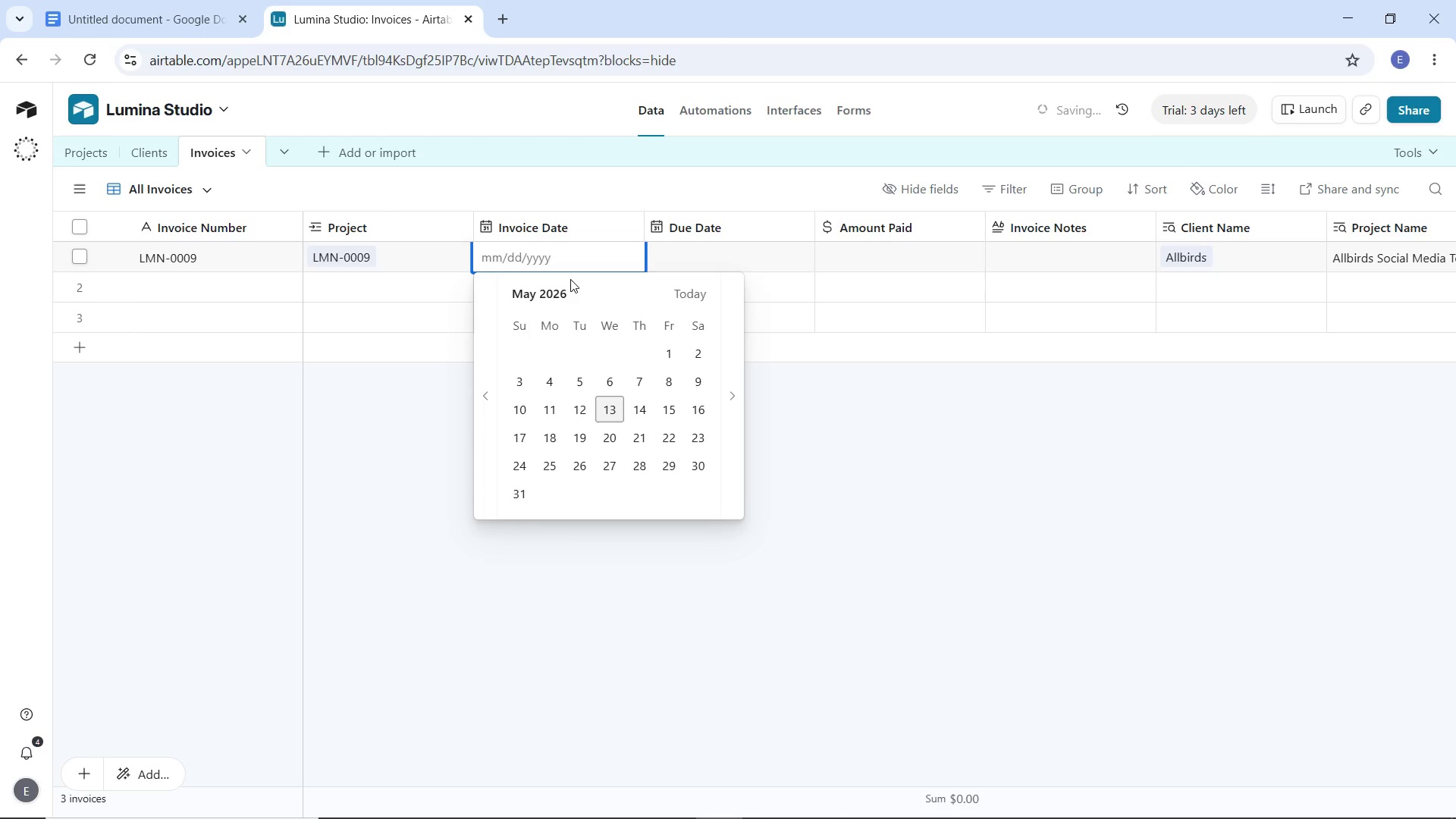 
type(2024)
 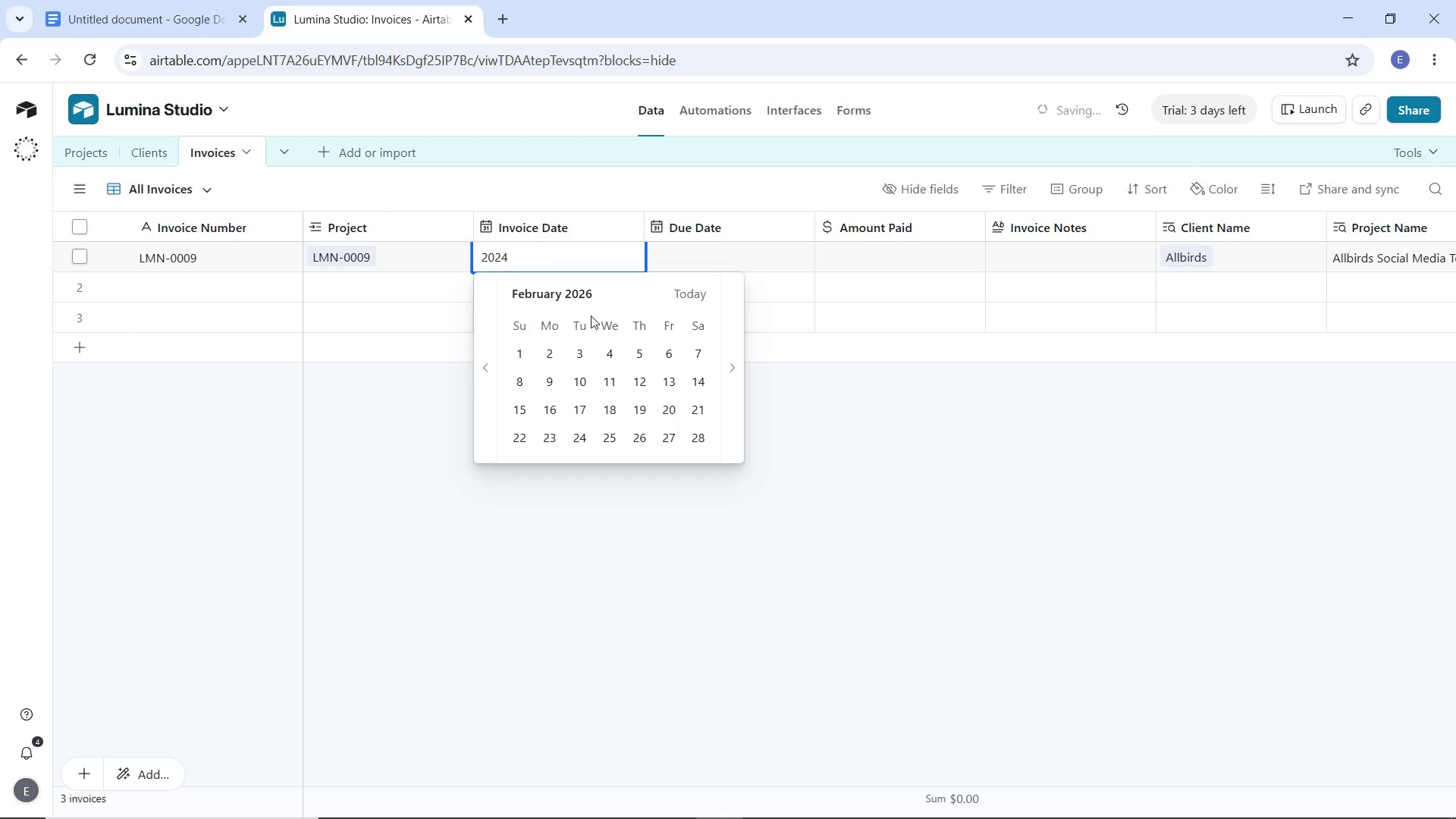 
key(Backspace)
 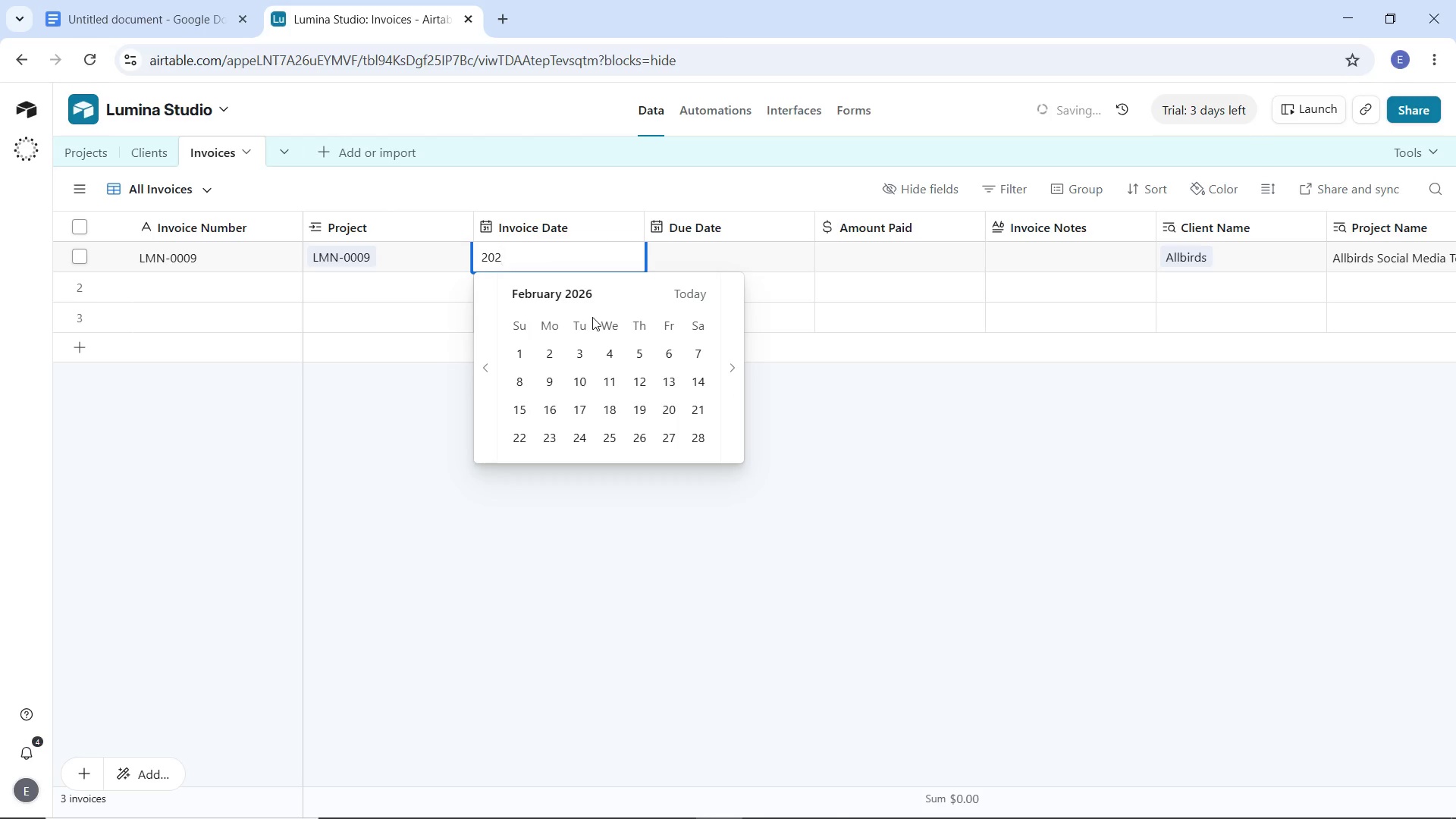 
key(Backspace)
 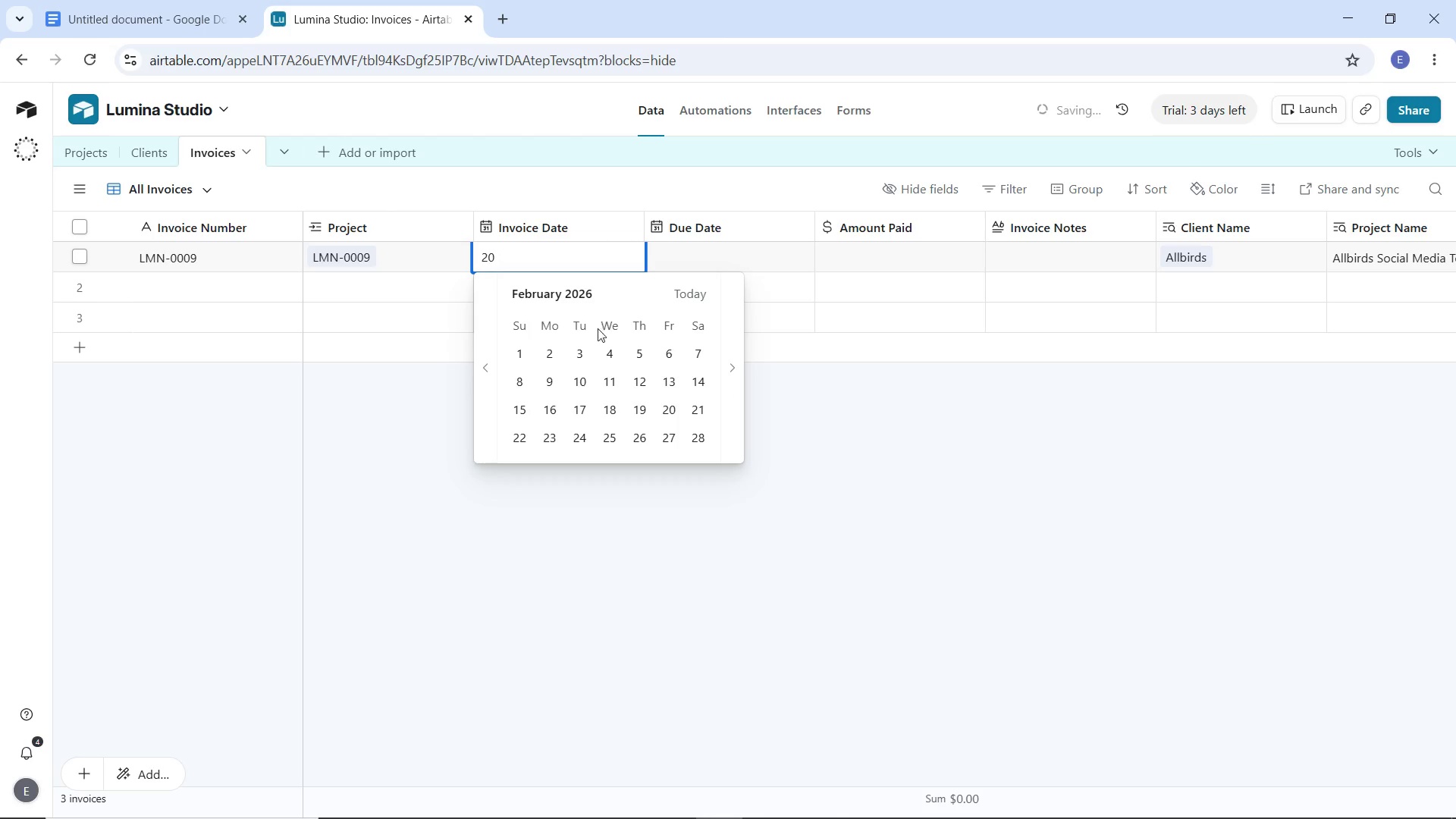 
key(Backspace)
 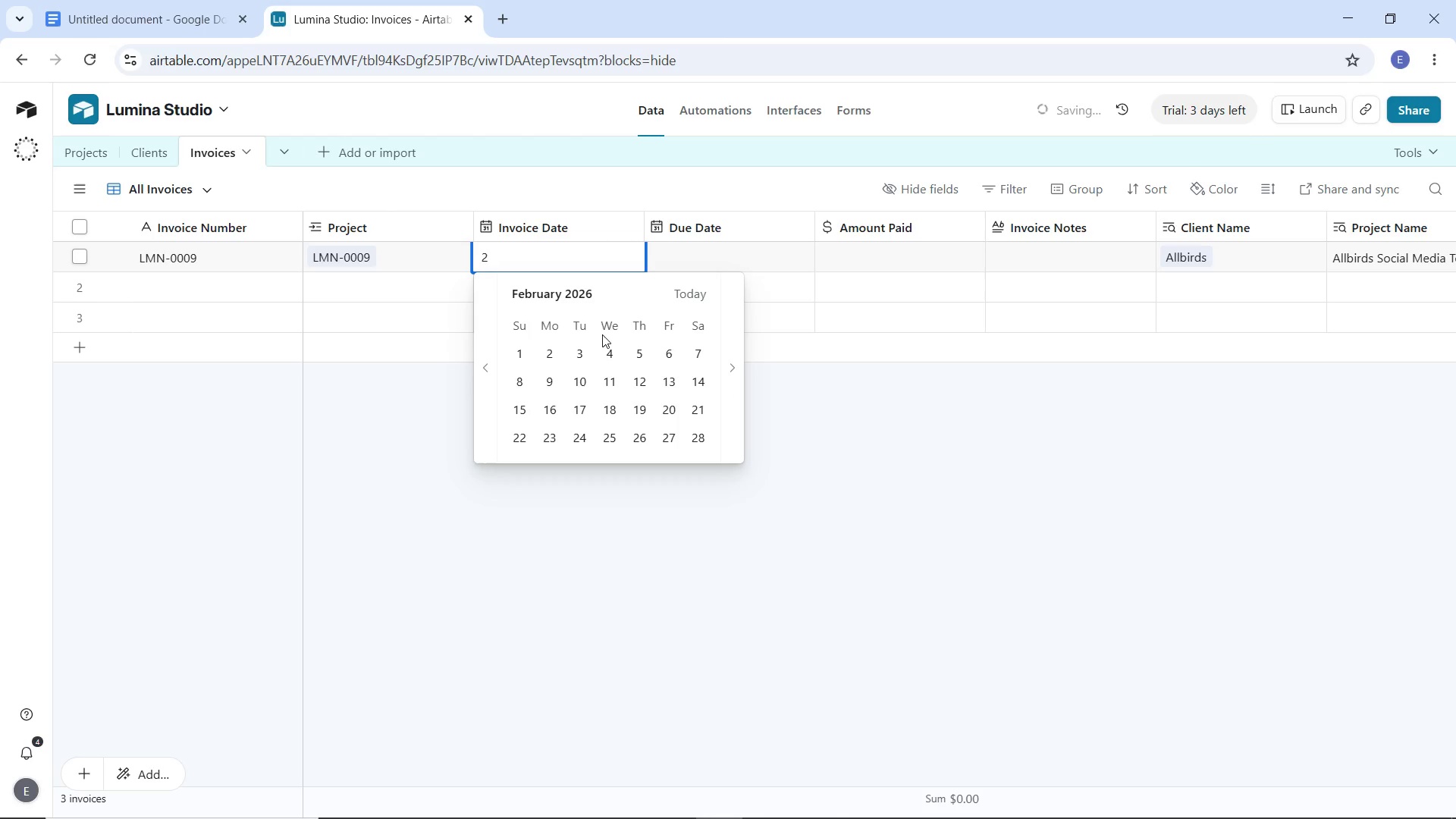 
key(Backspace)
 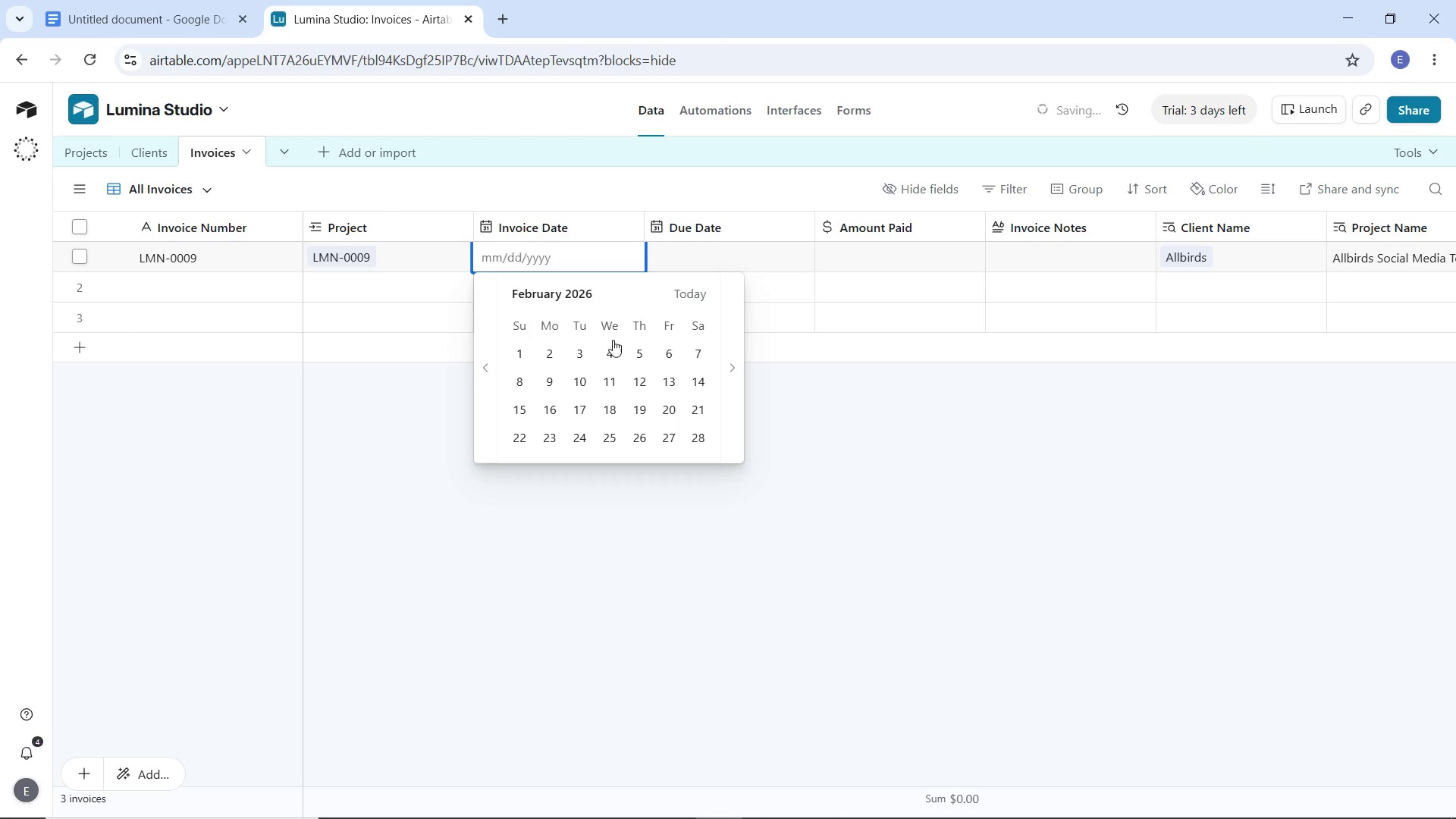 
key(Backspace)
 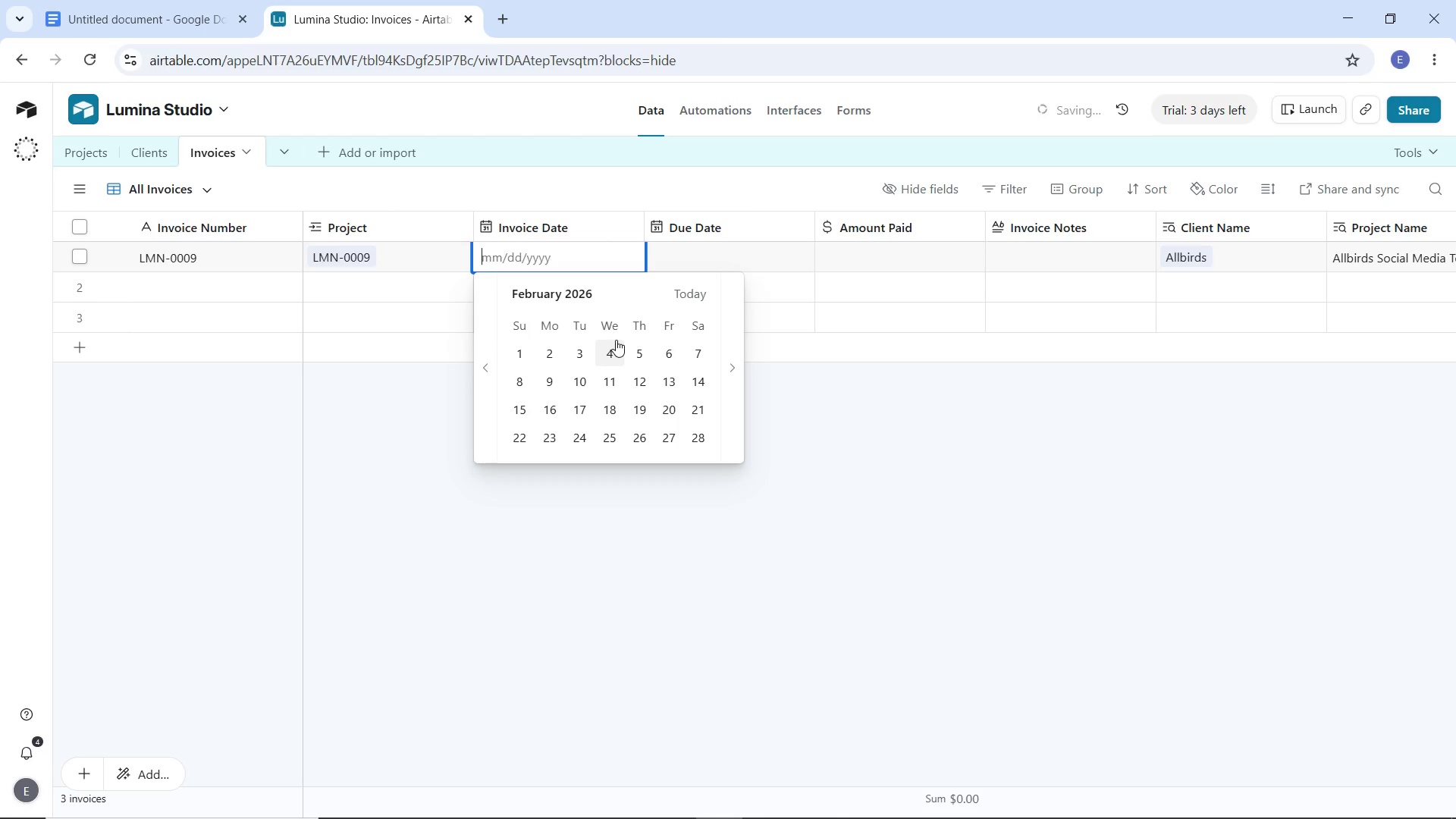 
key(Backspace)
 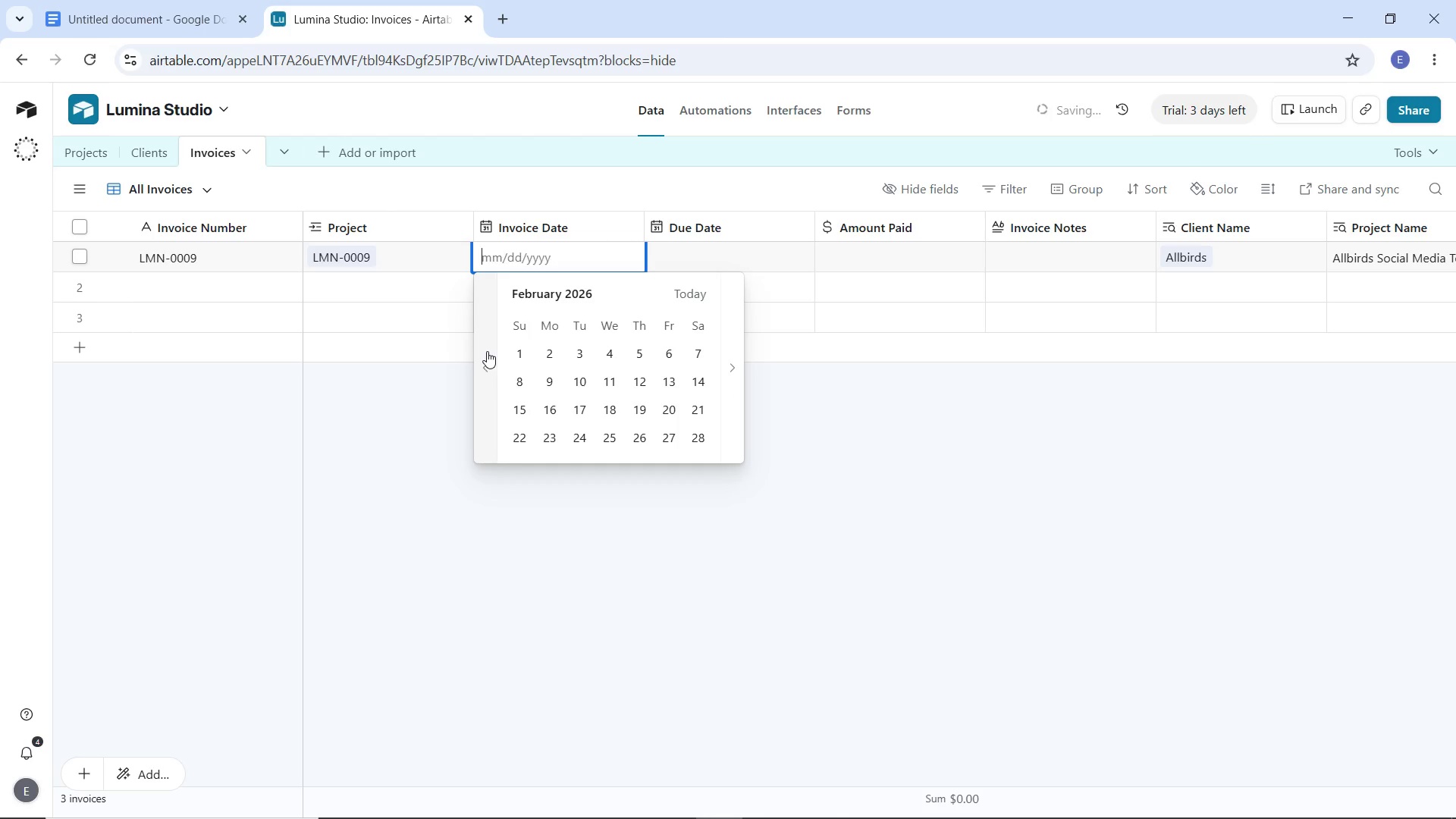 
double_click([487, 351])
 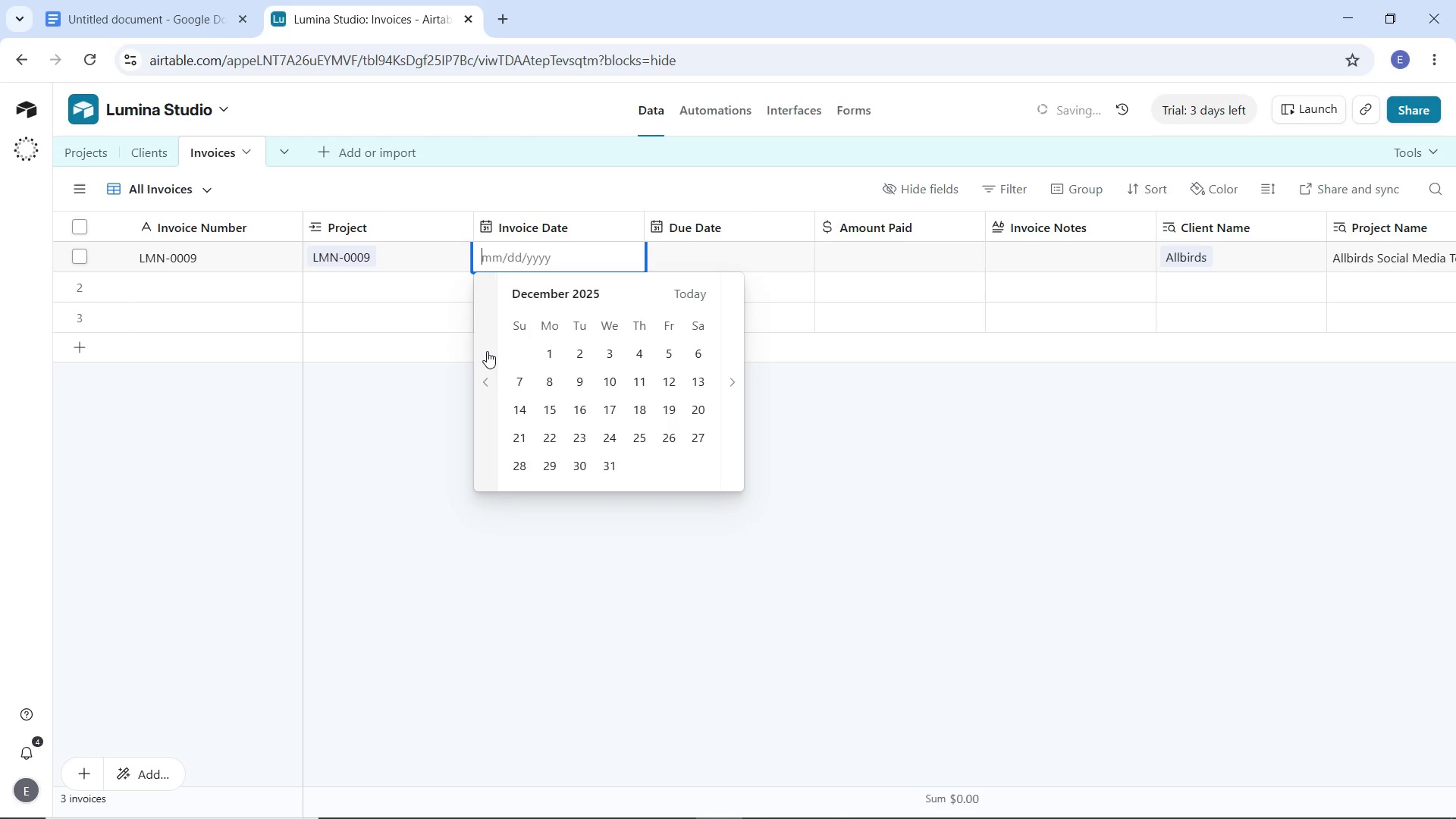 
triple_click([487, 351])
 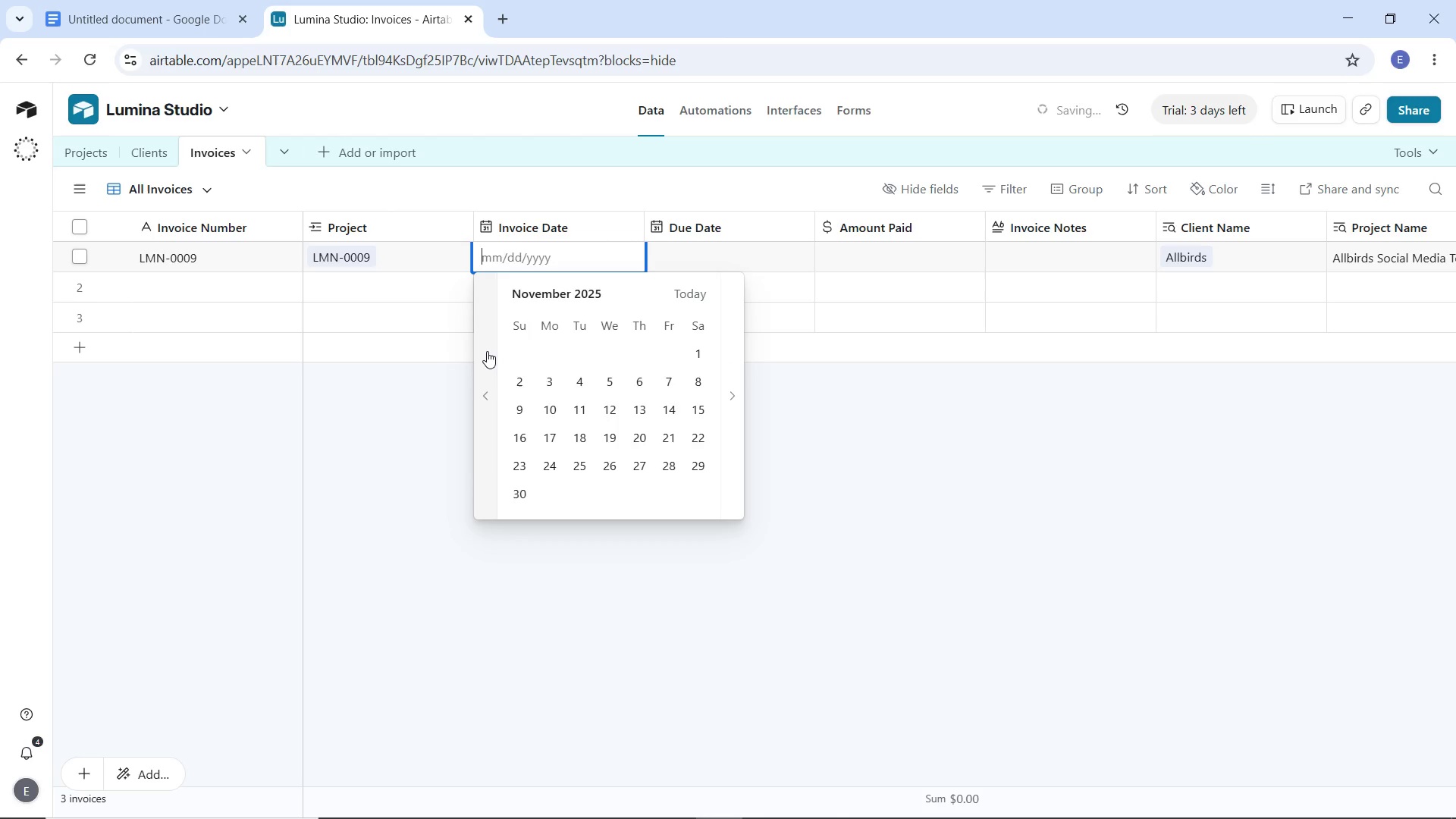 
triple_click([487, 351])
 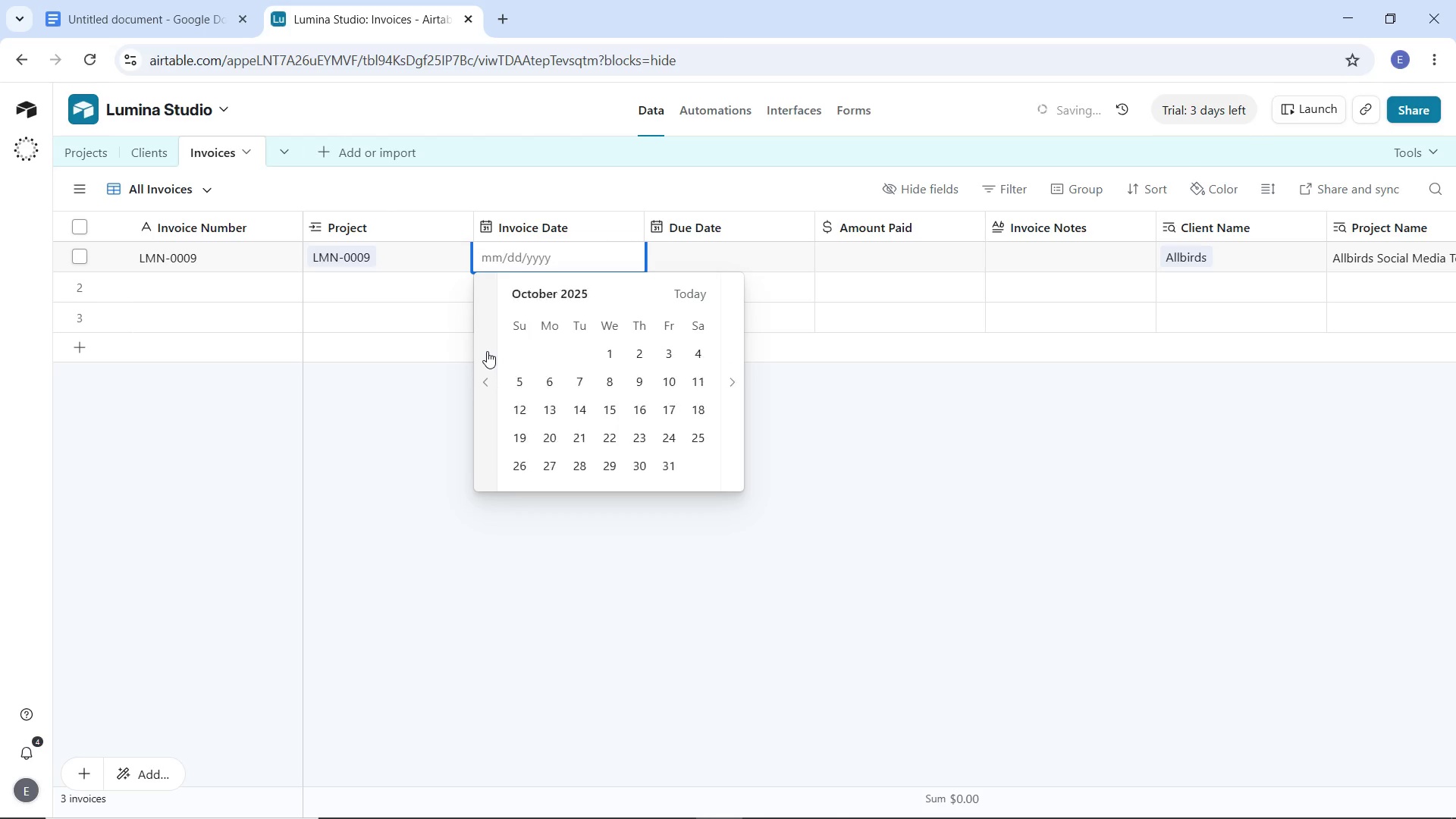 
triple_click([487, 351])
 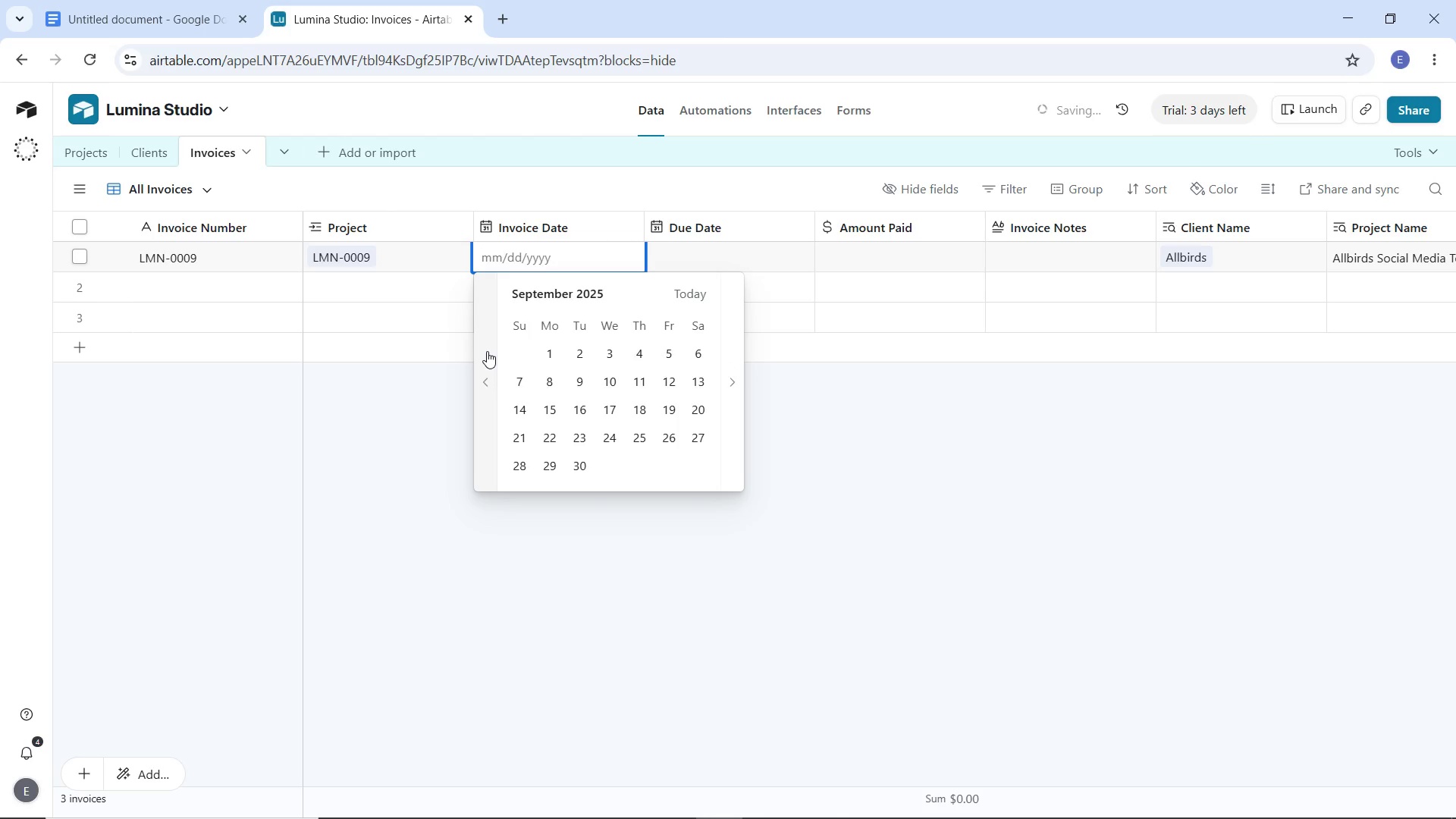 
triple_click([487, 351])
 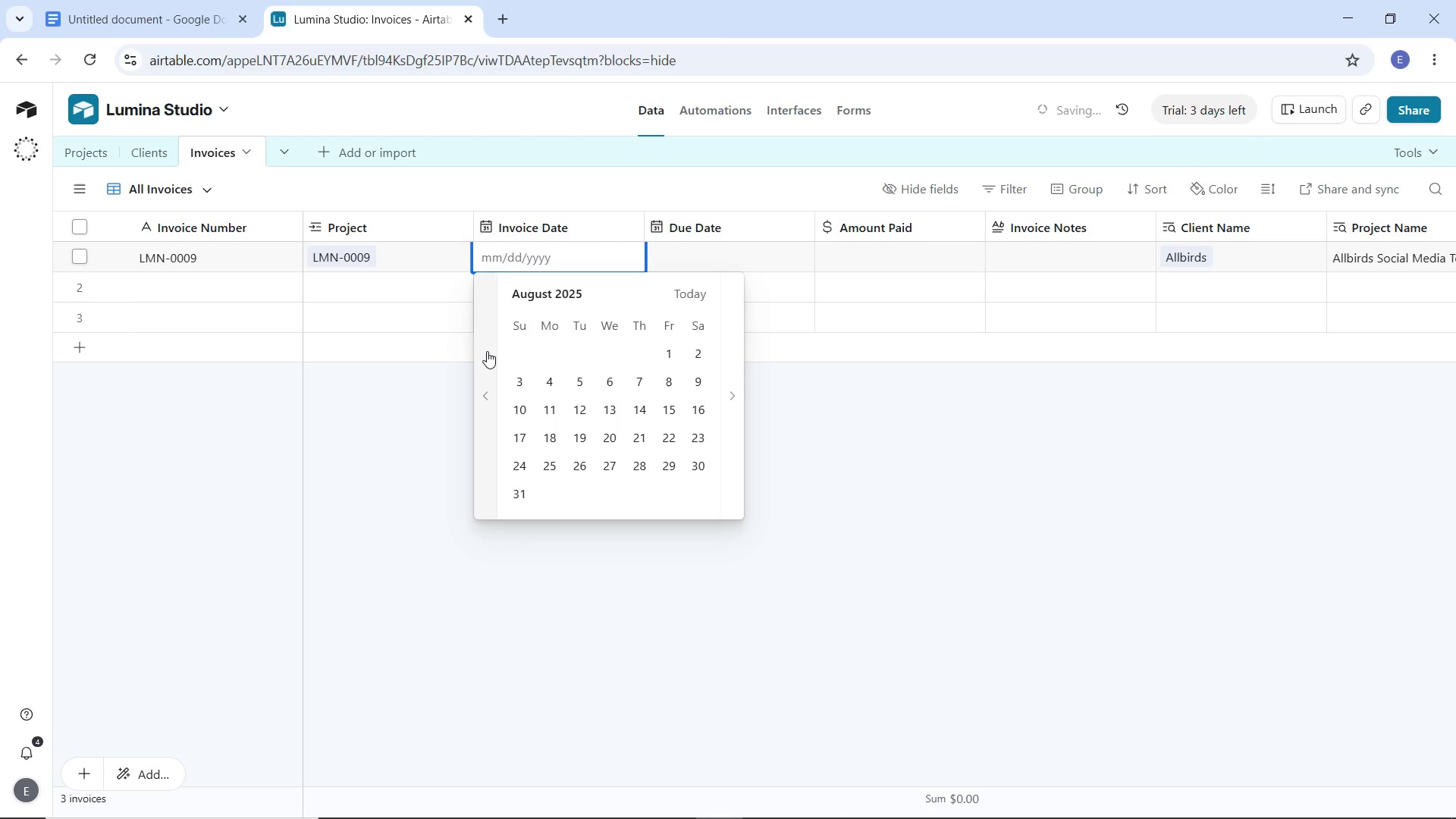 
triple_click([487, 351])
 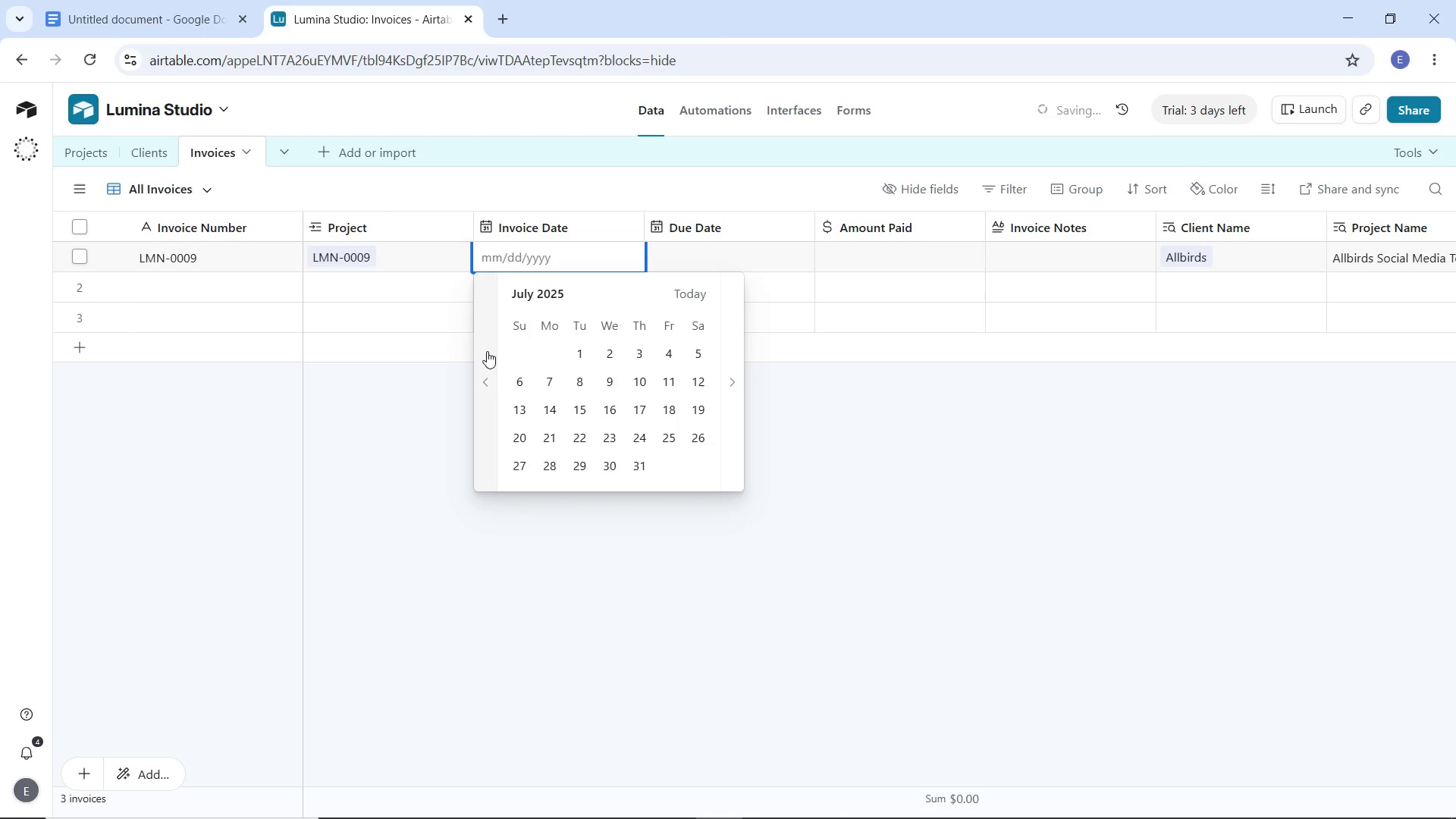 
triple_click([487, 351])
 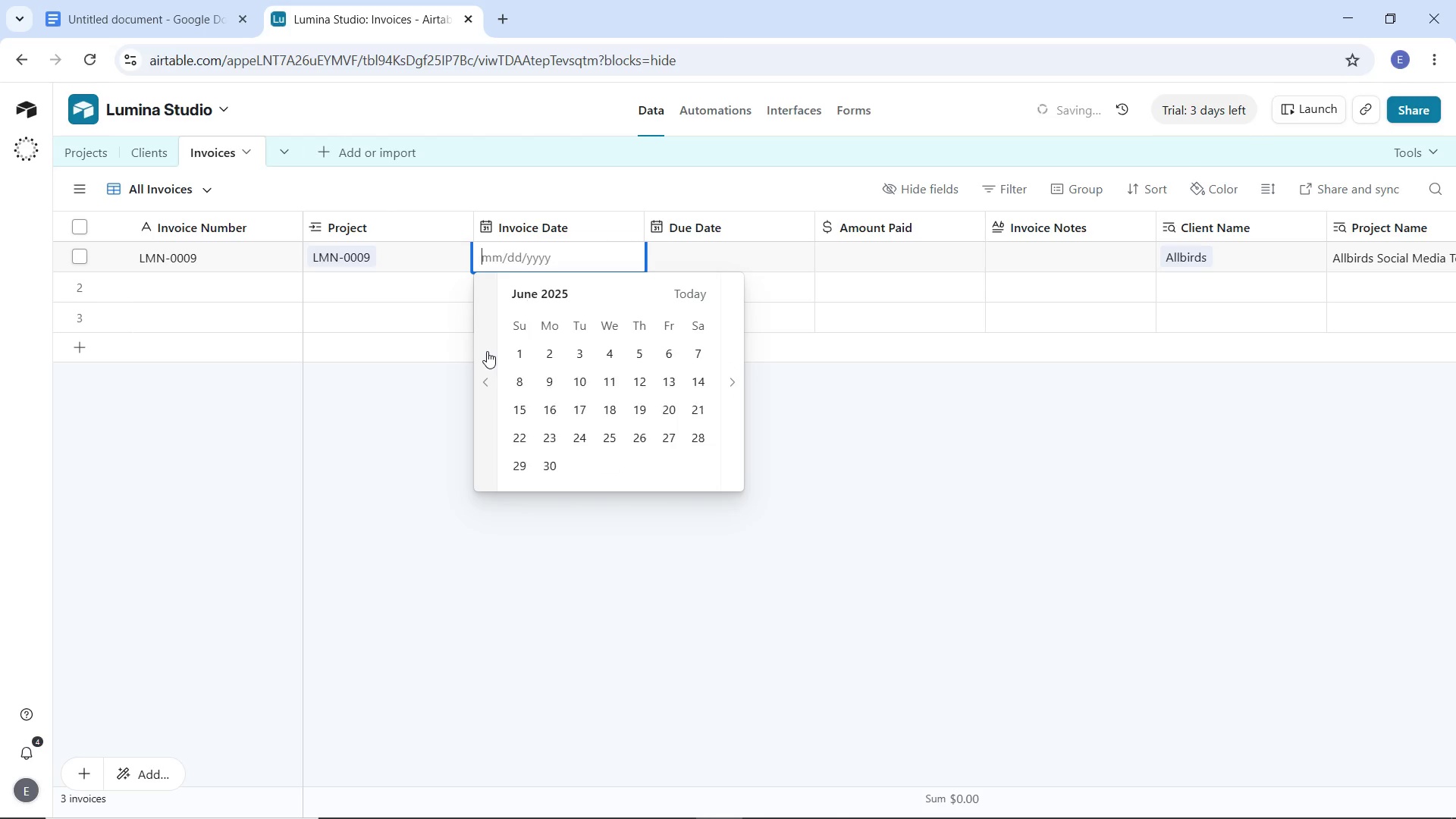 
triple_click([487, 351])
 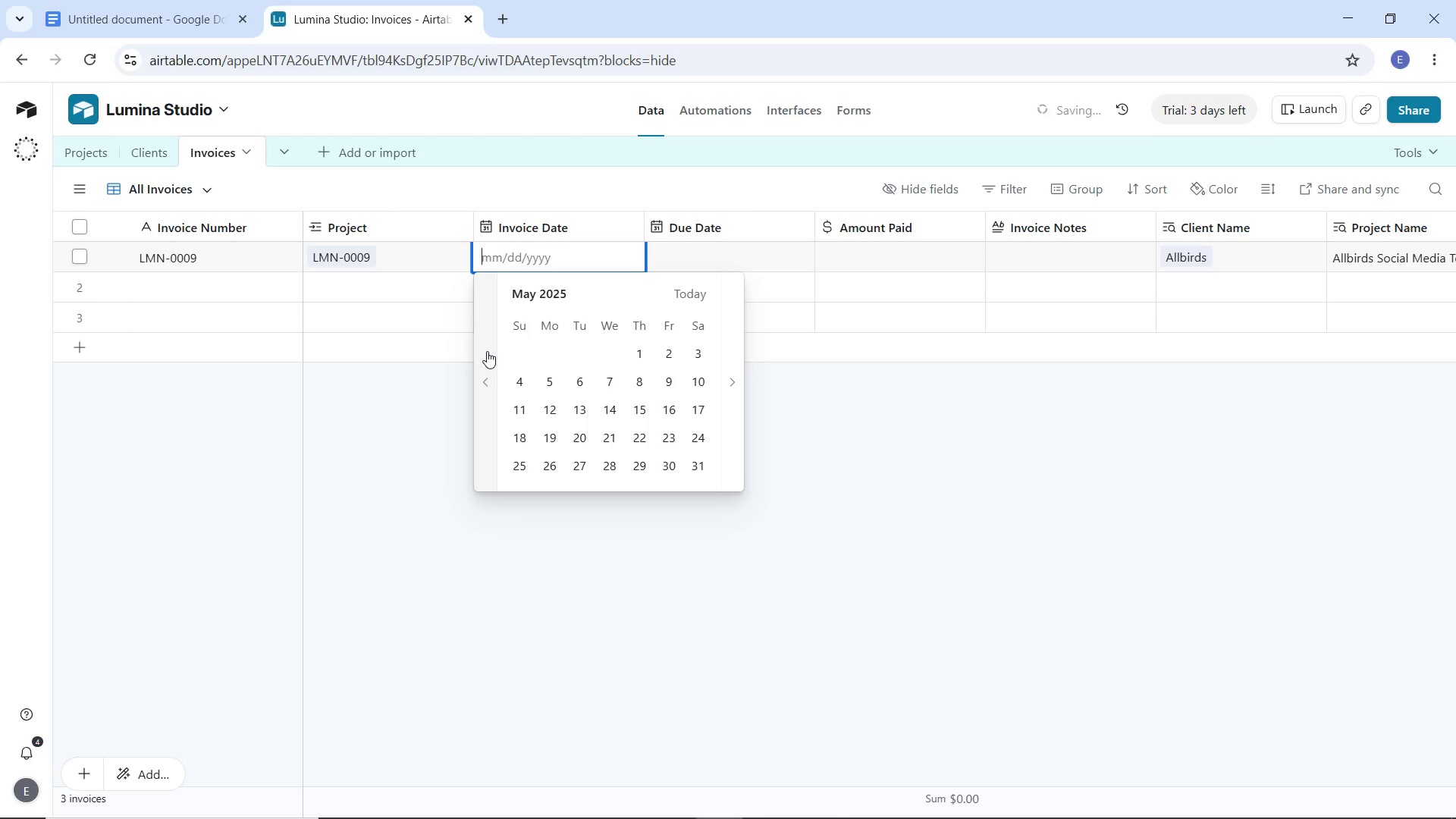 
left_click([487, 351])
 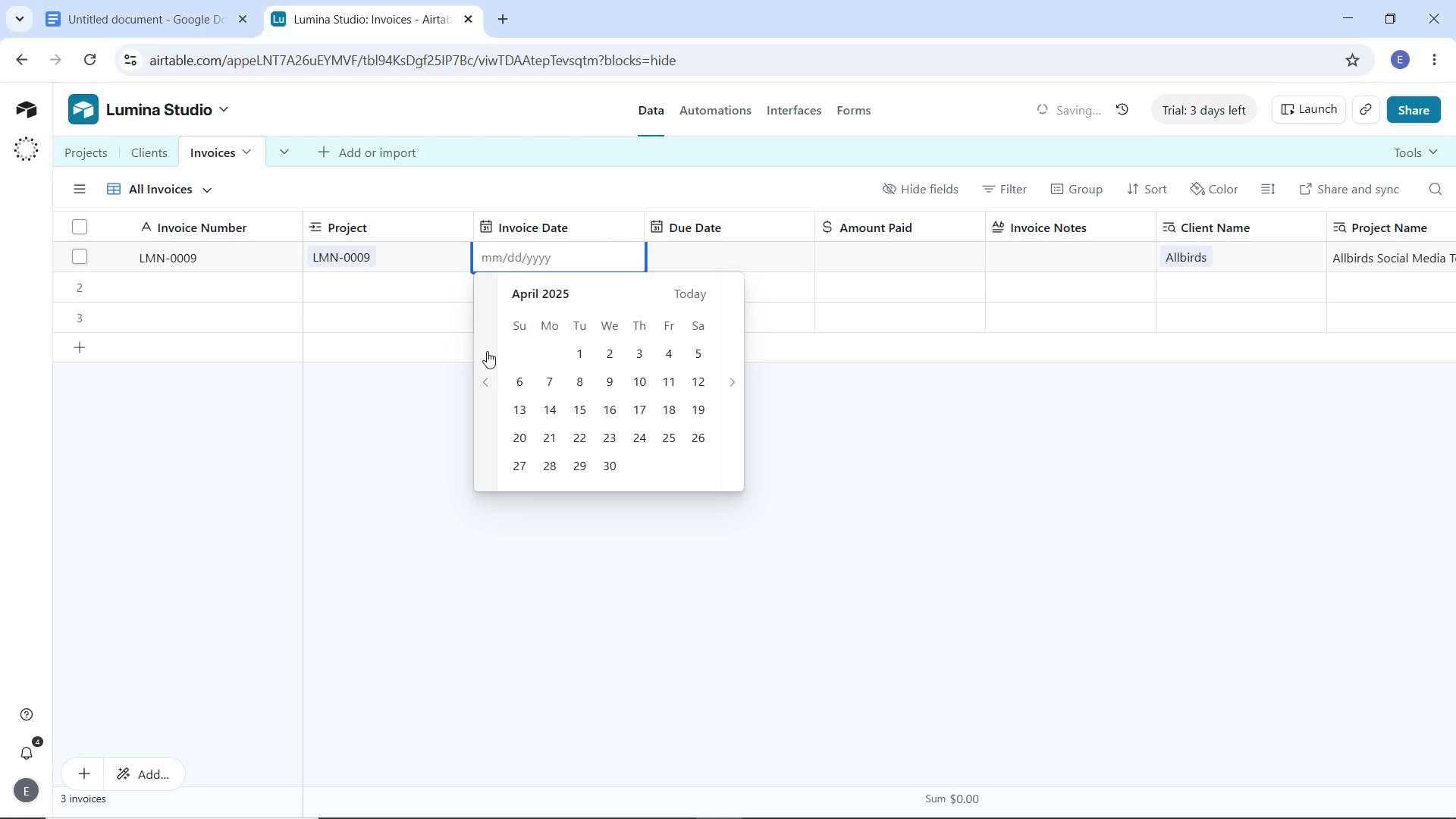 
double_click([487, 351])
 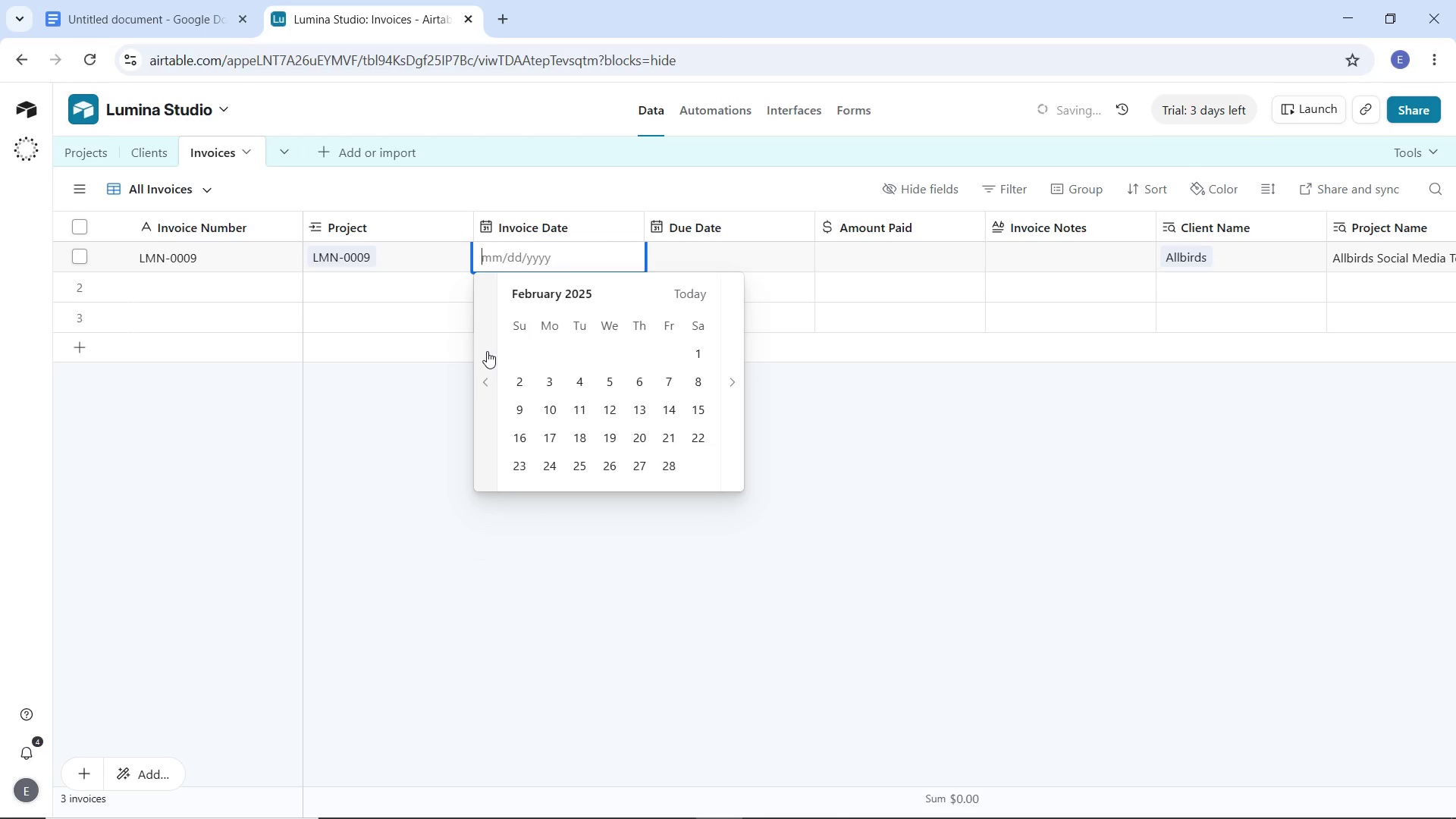 
triple_click([487, 351])
 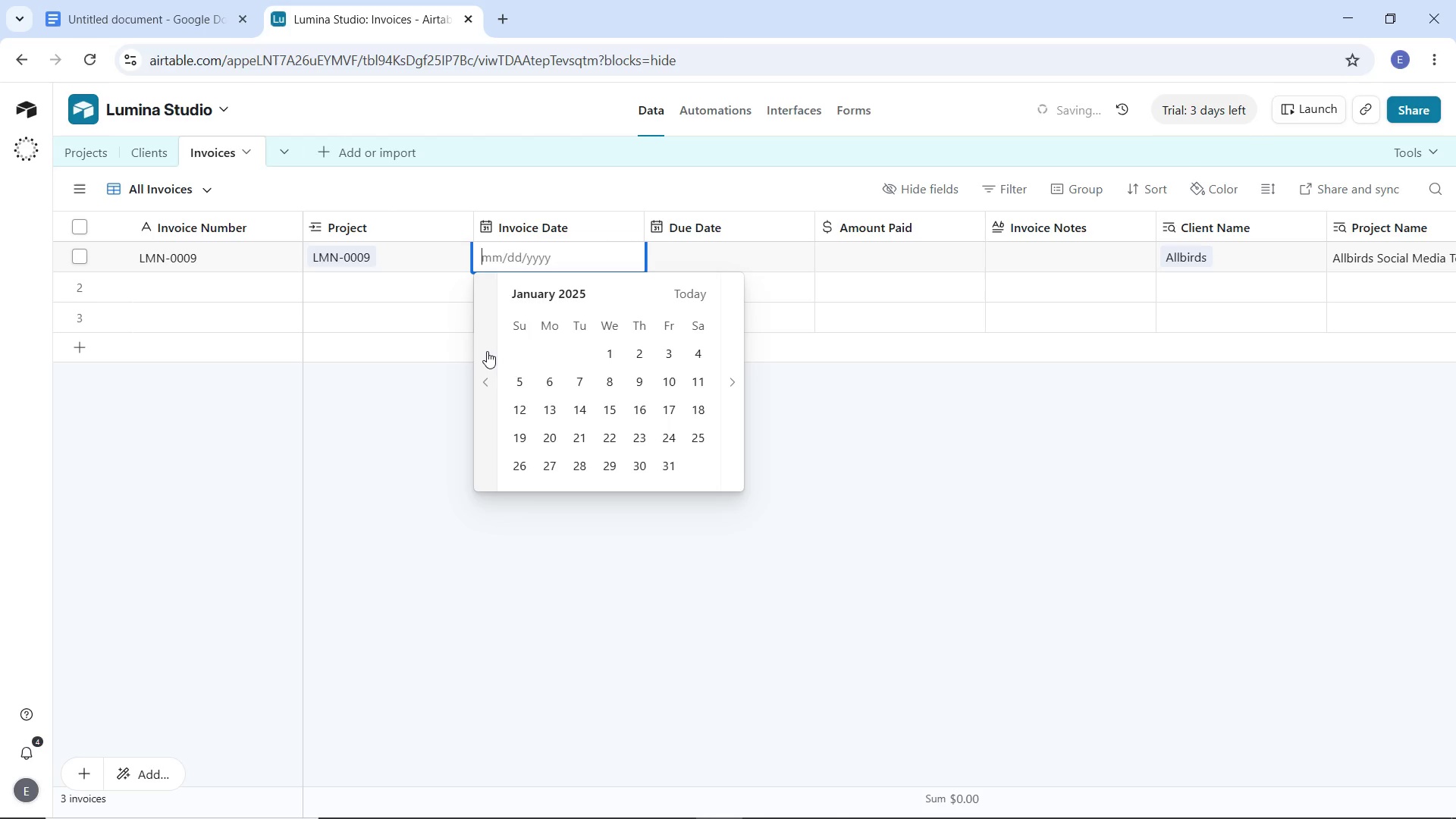 
triple_click([487, 351])
 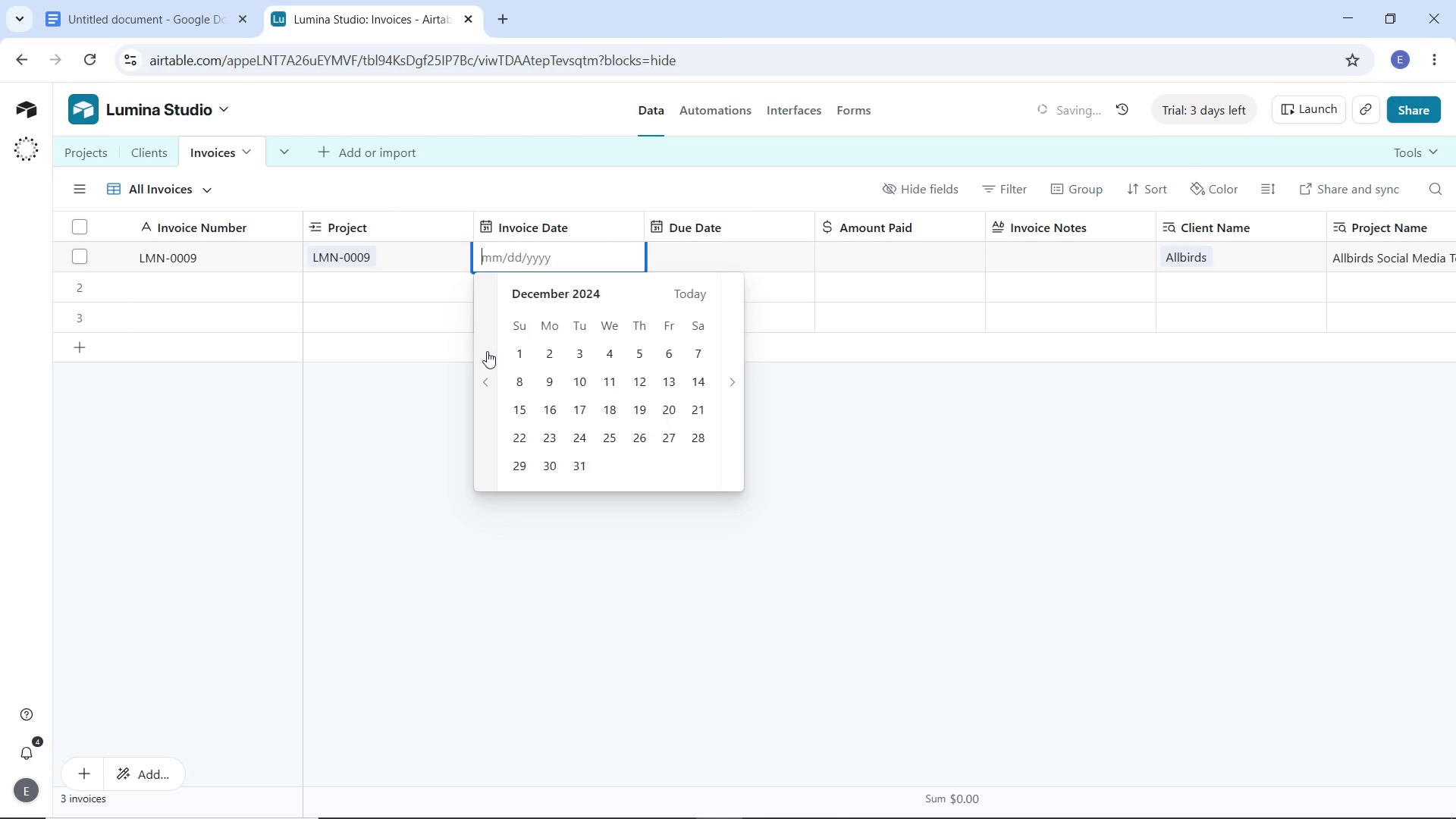 
triple_click([487, 351])
 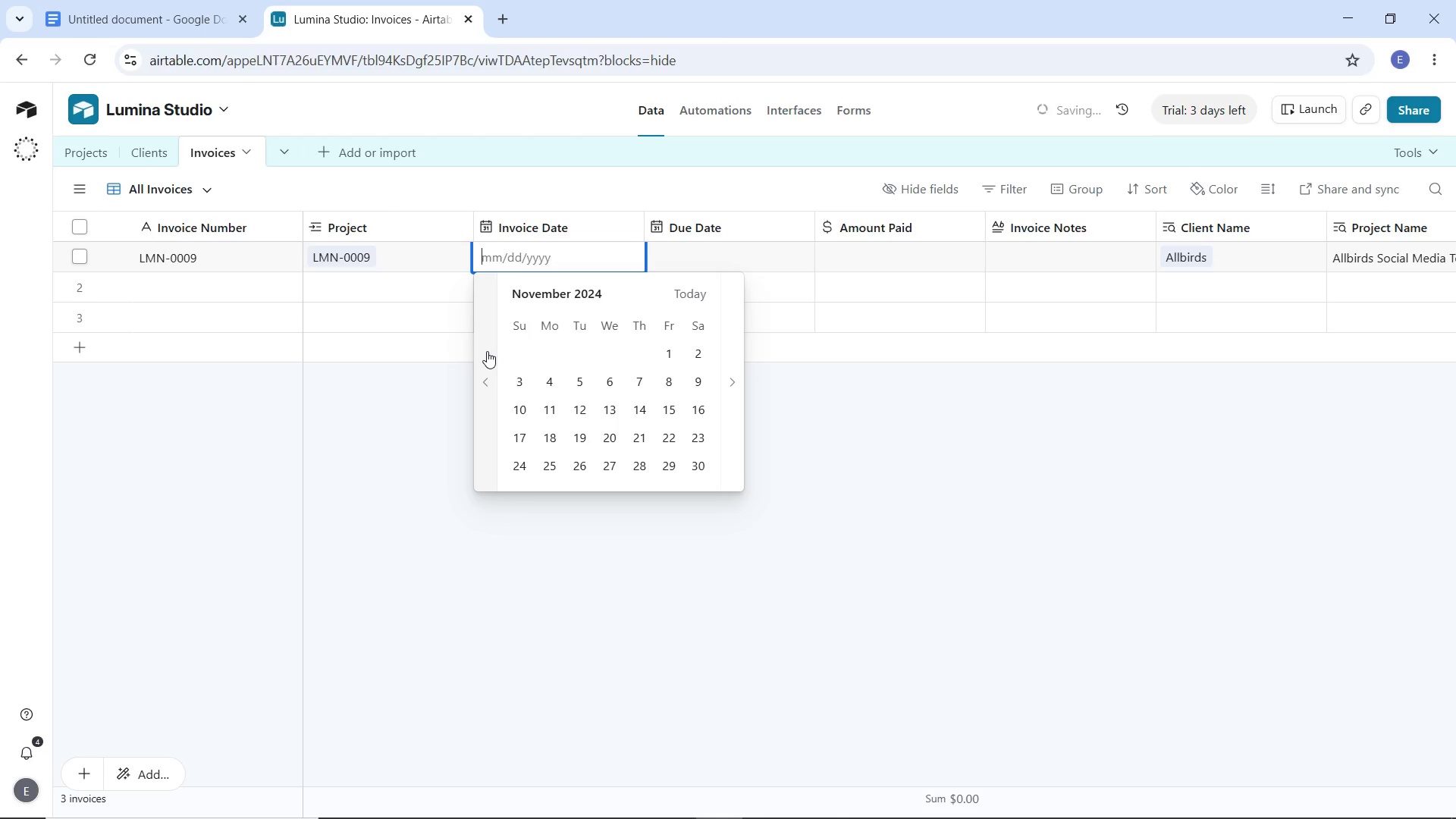 
double_click([487, 351])
 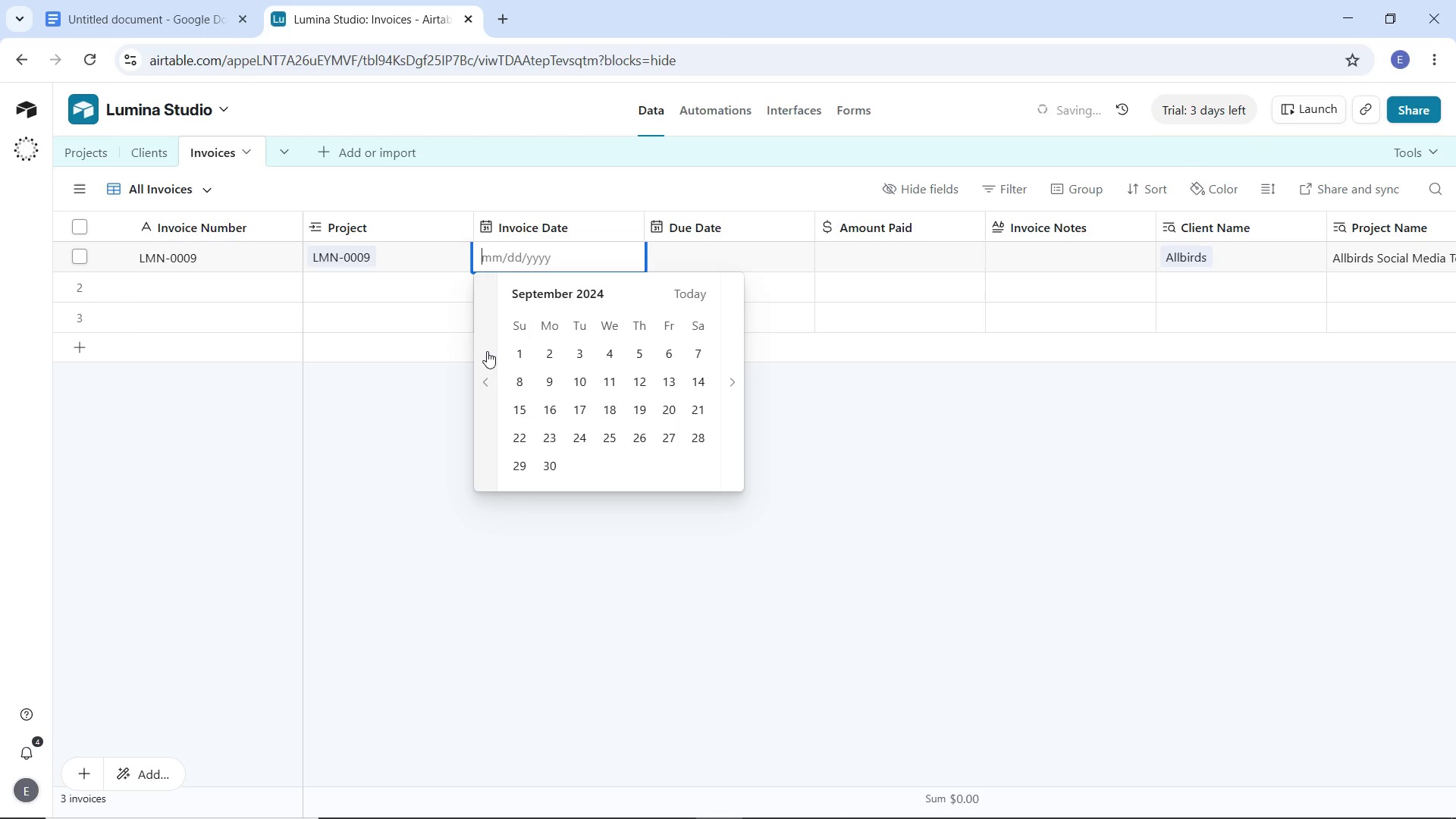 
triple_click([487, 351])
 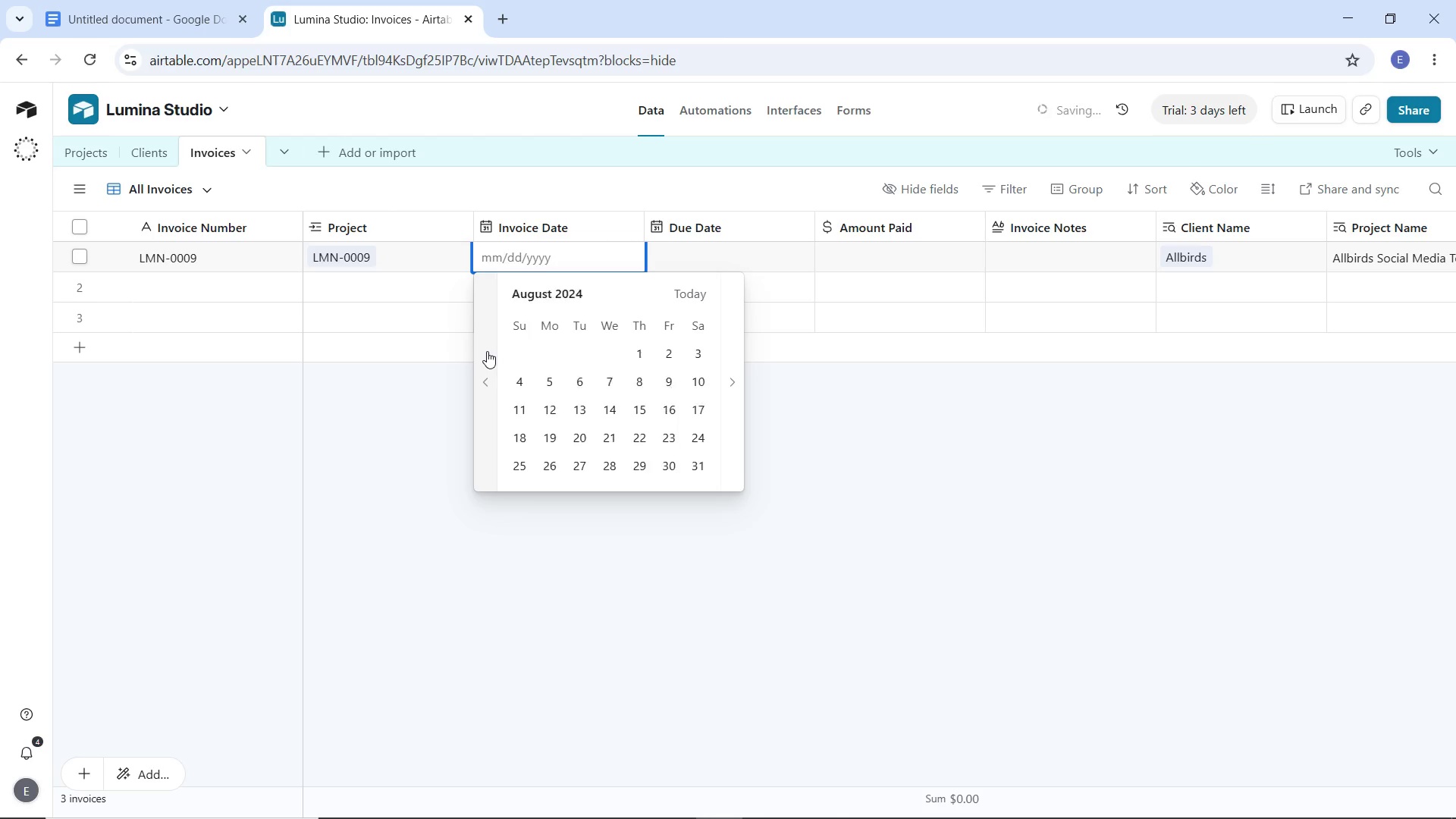 
triple_click([487, 351])
 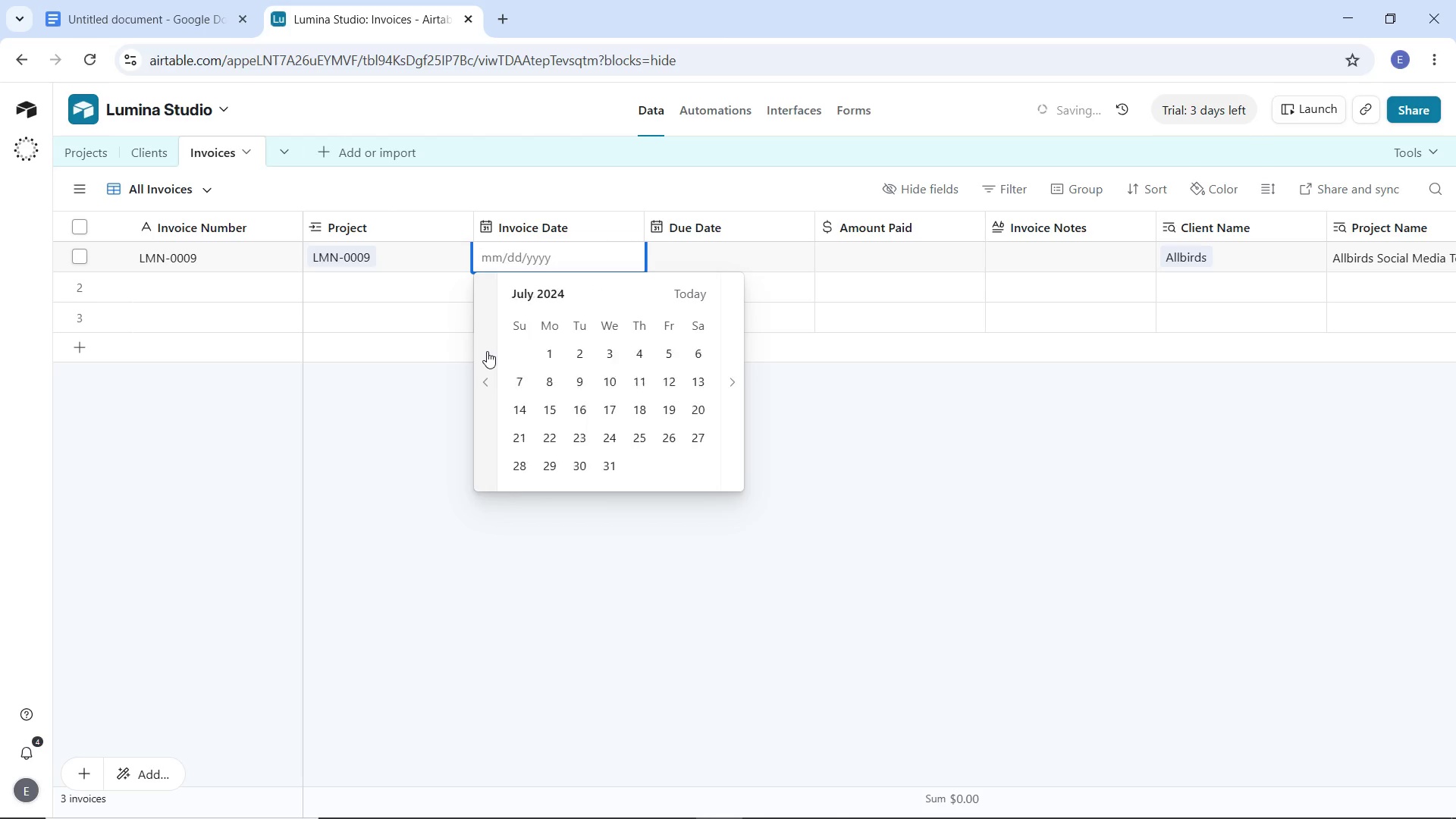 
triple_click([487, 351])
 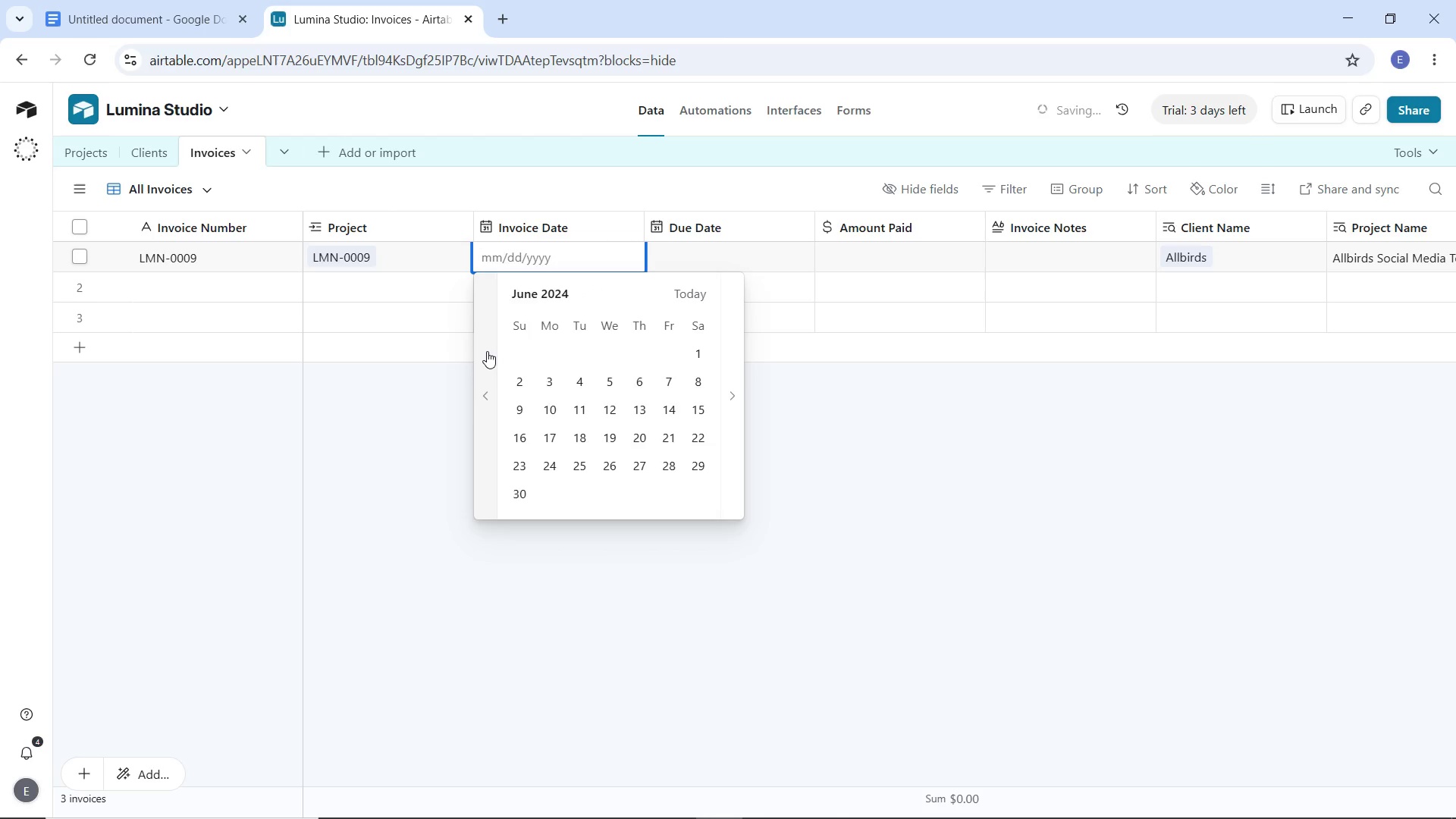 
triple_click([487, 351])
 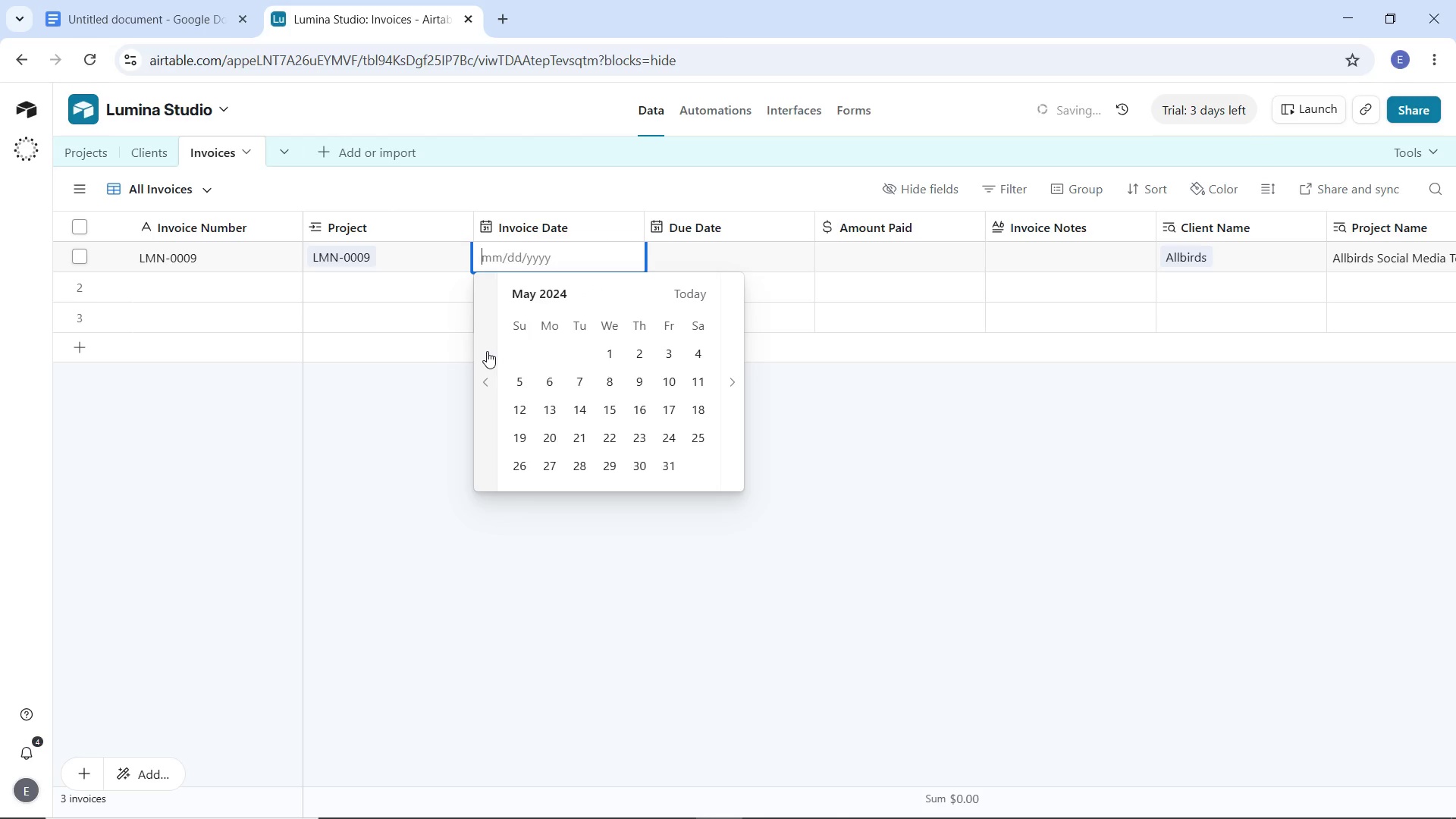 
triple_click([487, 351])
 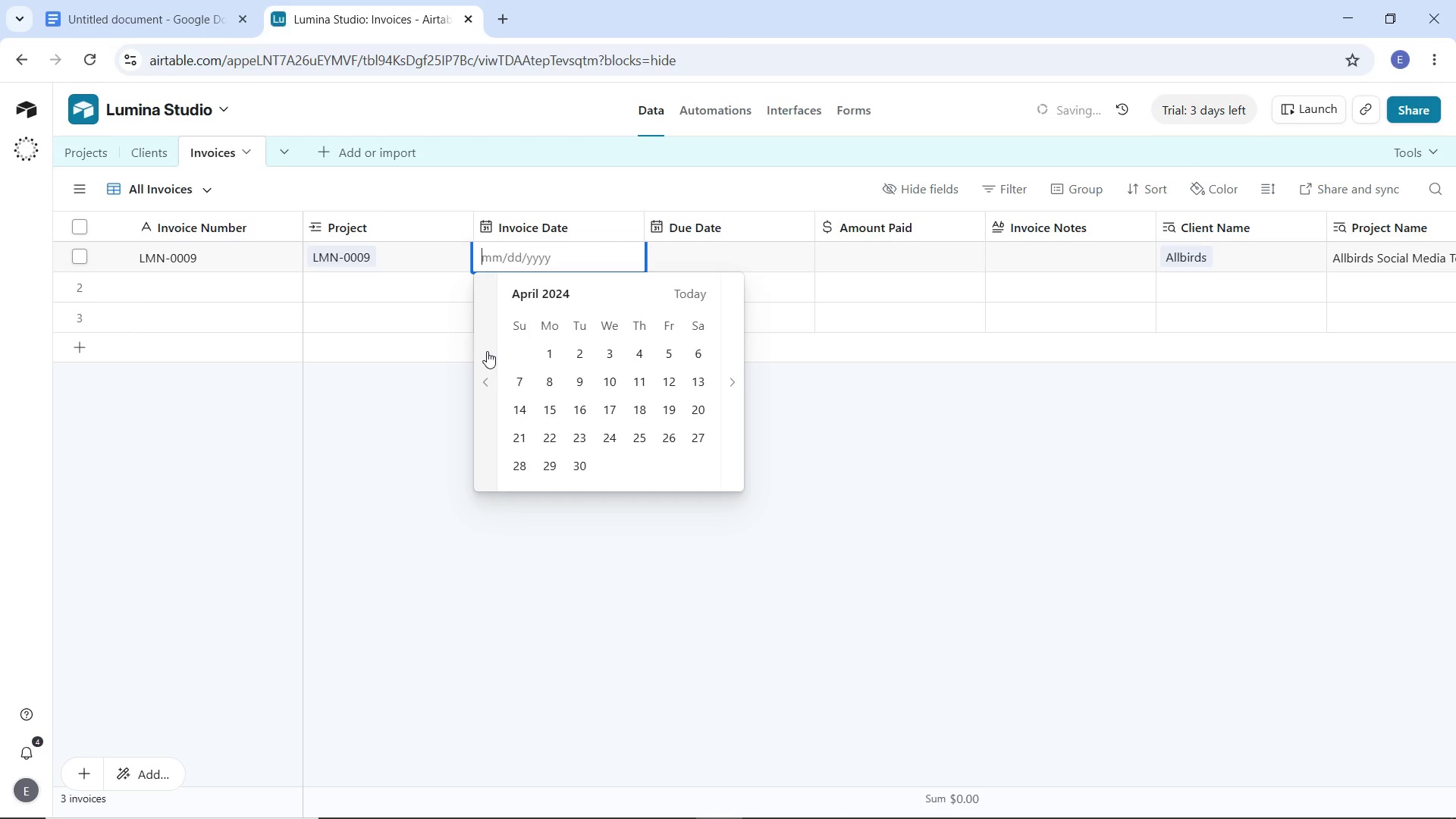 
triple_click([487, 351])
 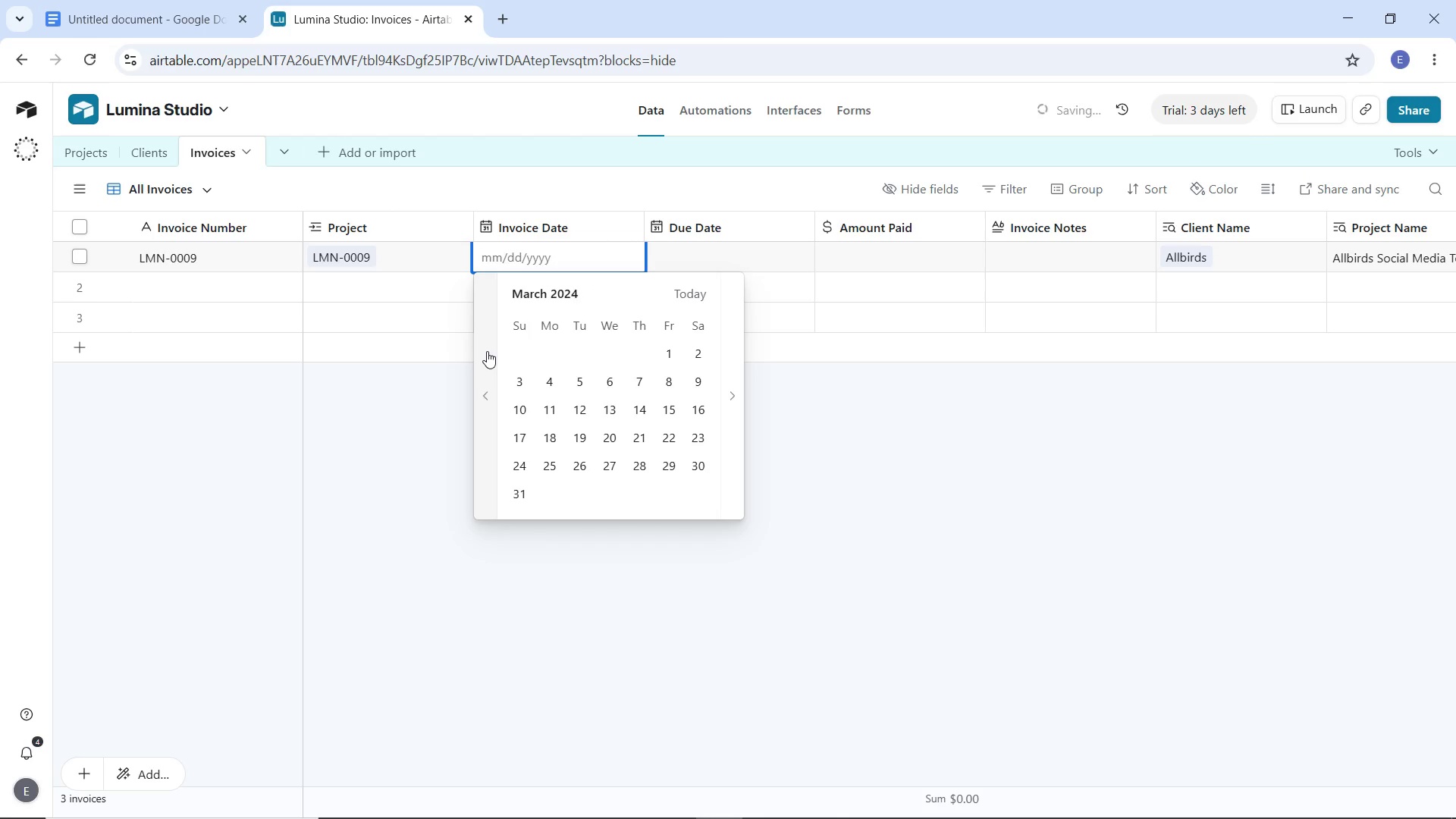 
left_click([487, 351])
 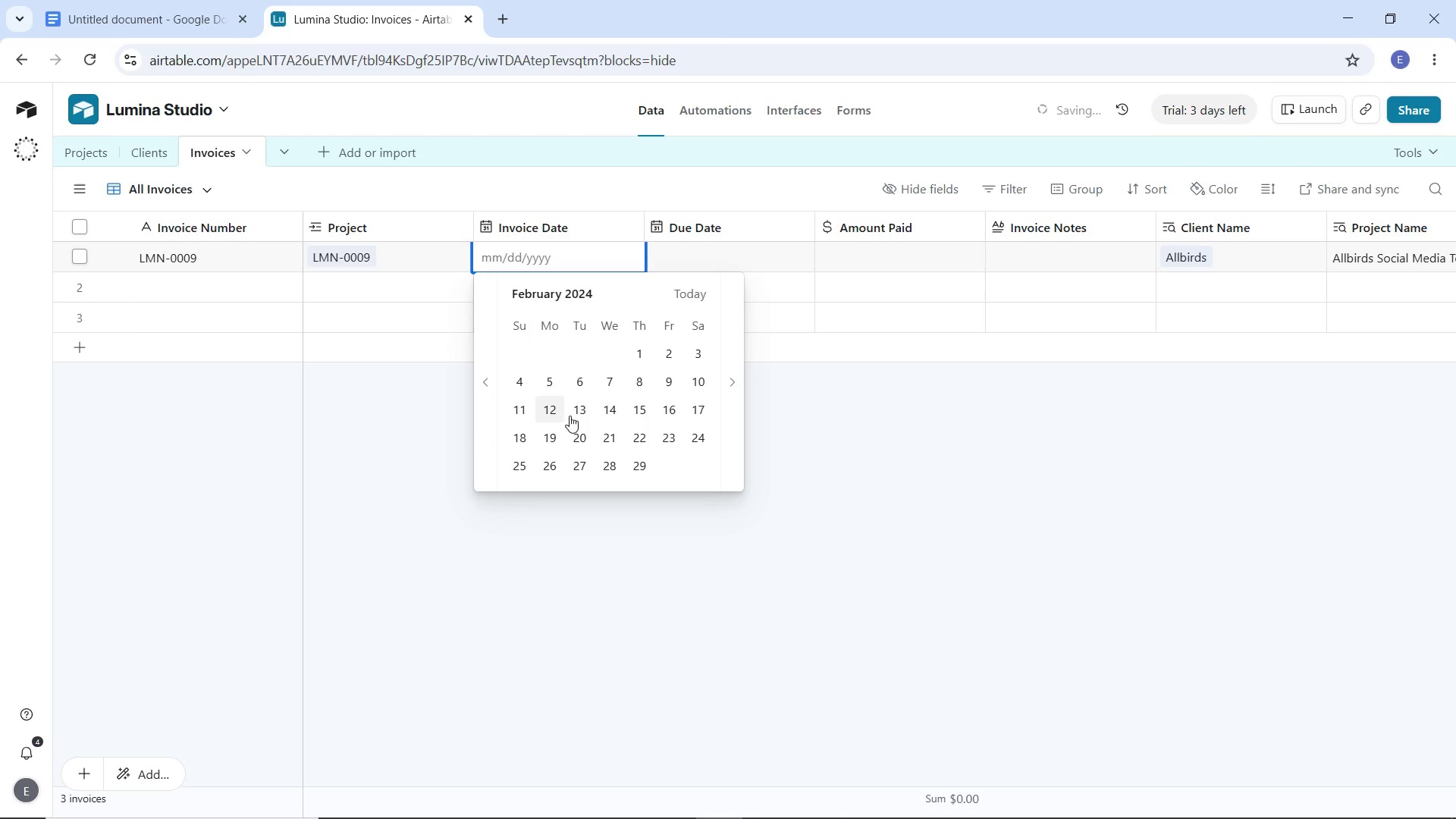 
left_click([631, 410])
 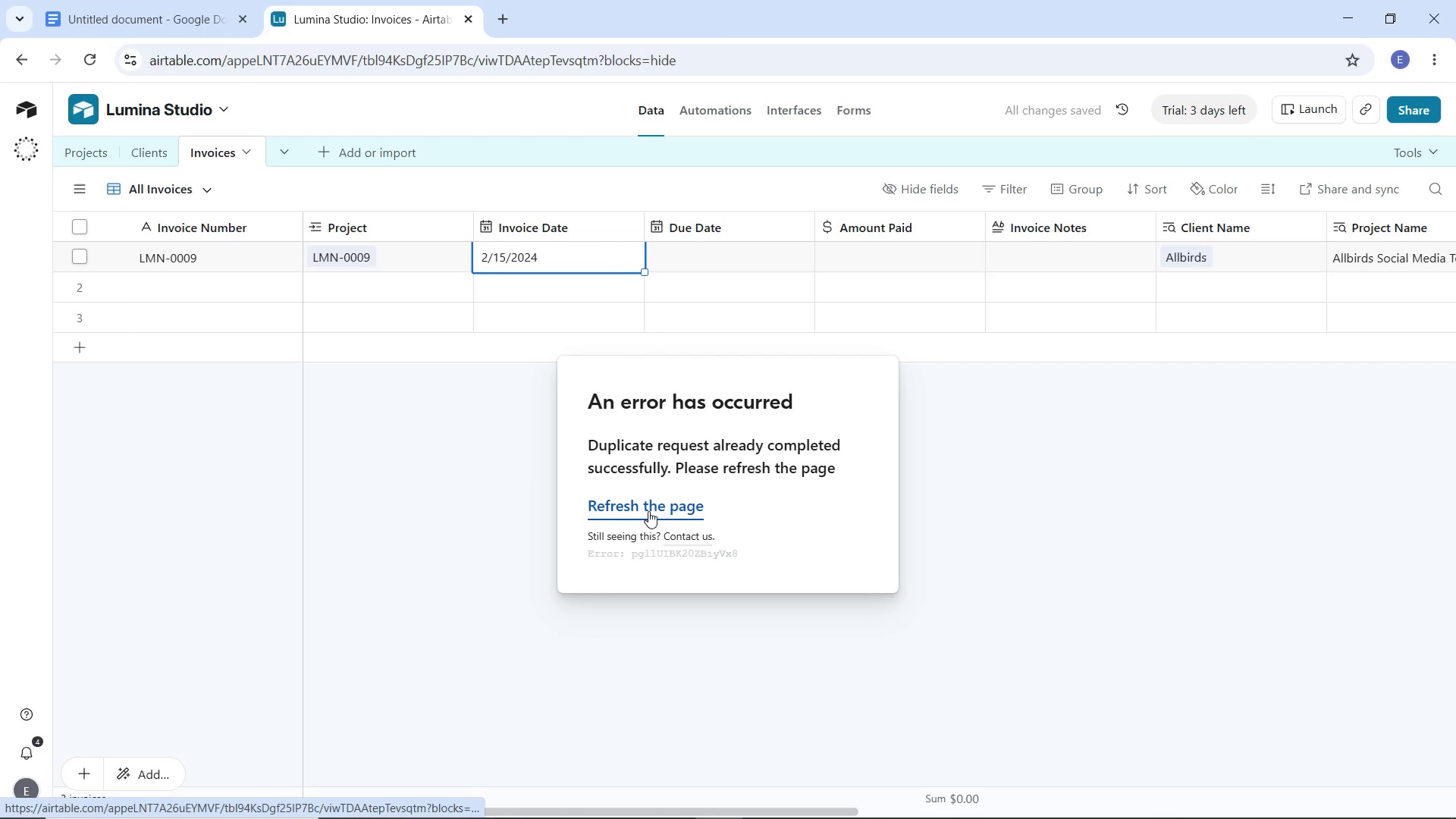 
left_click([648, 511])
 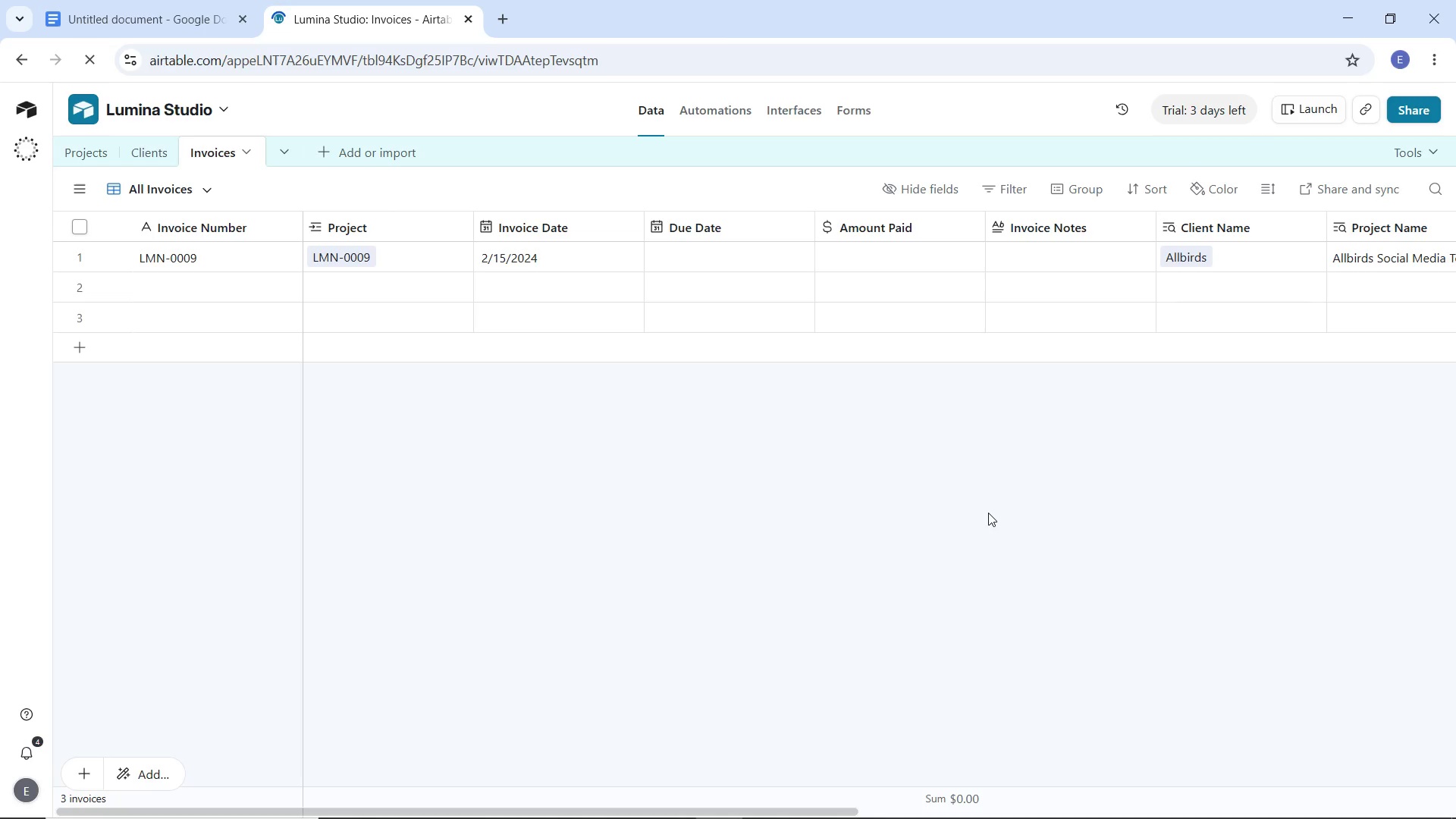 
wait(46.66)
 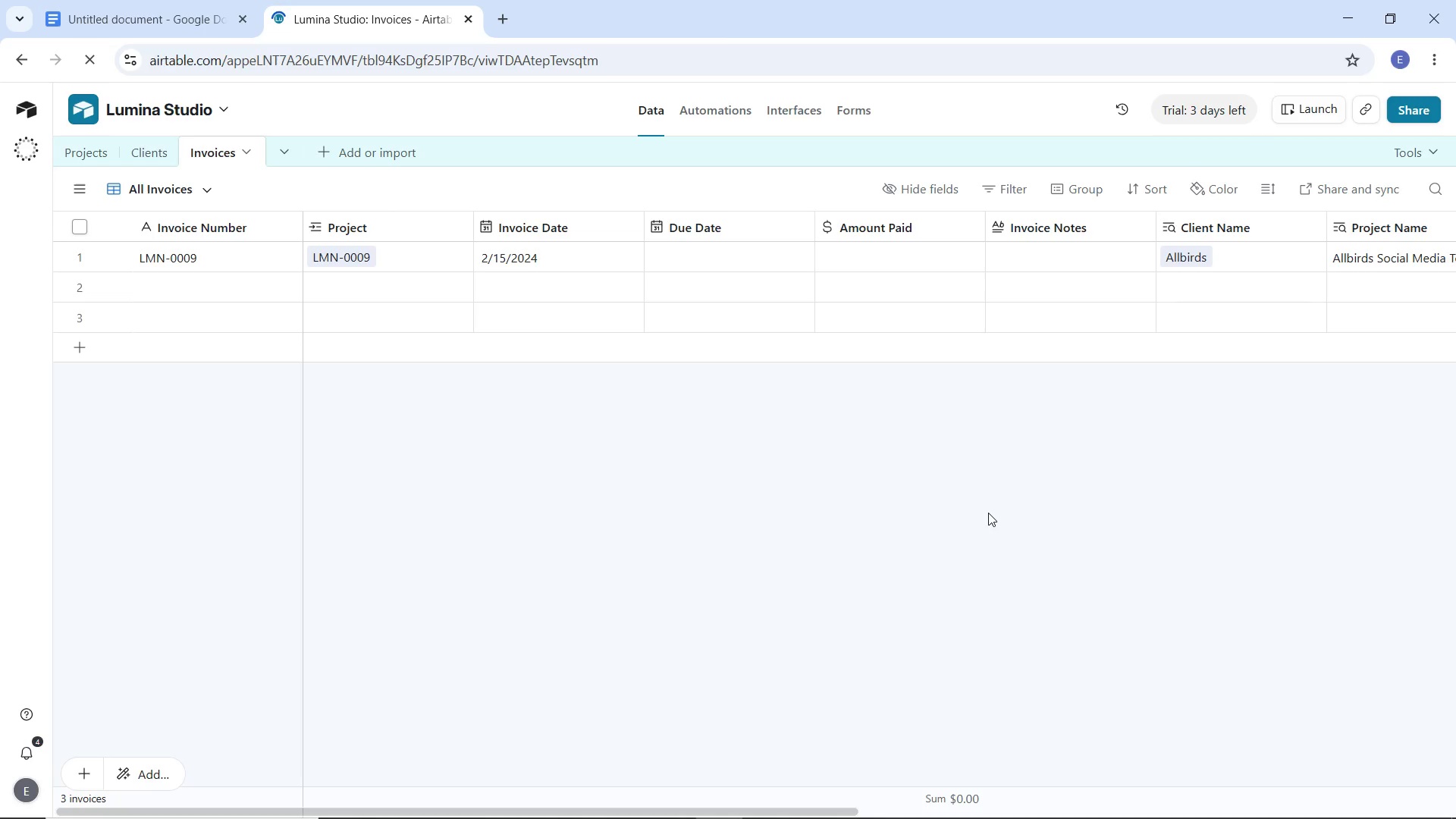 
double_click([689, 249])
 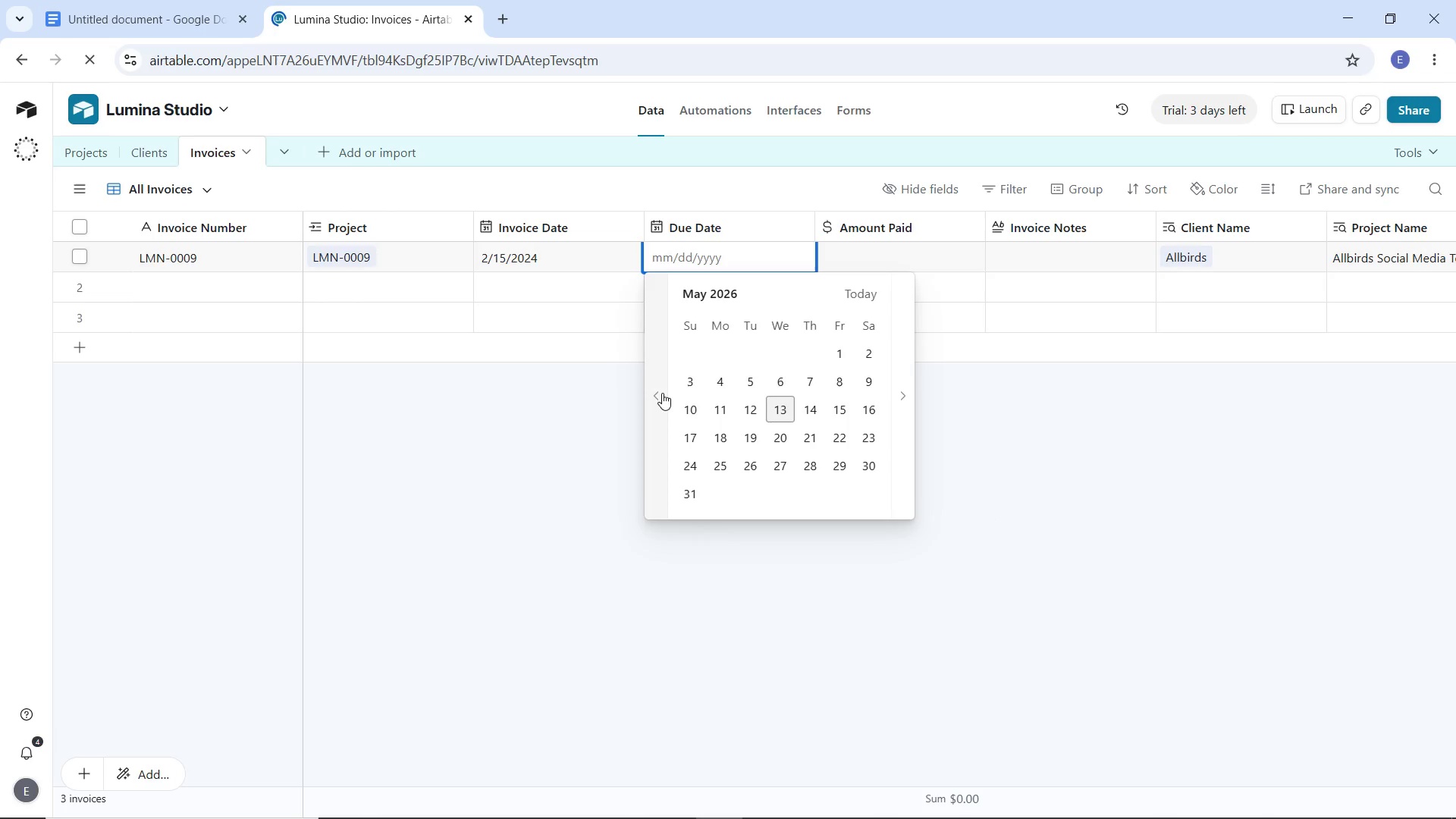 
double_click([662, 393])
 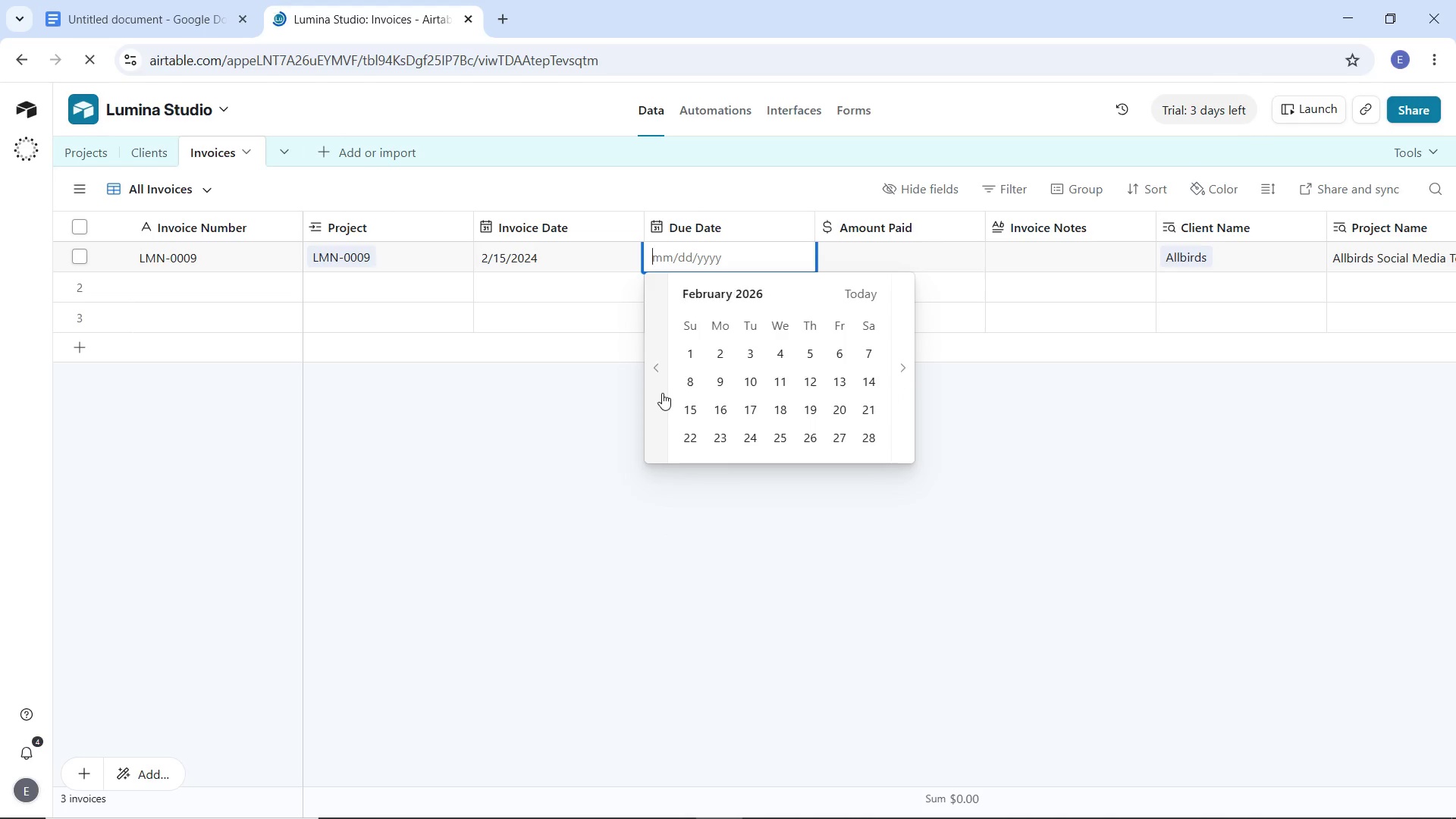 
triple_click([662, 393])
 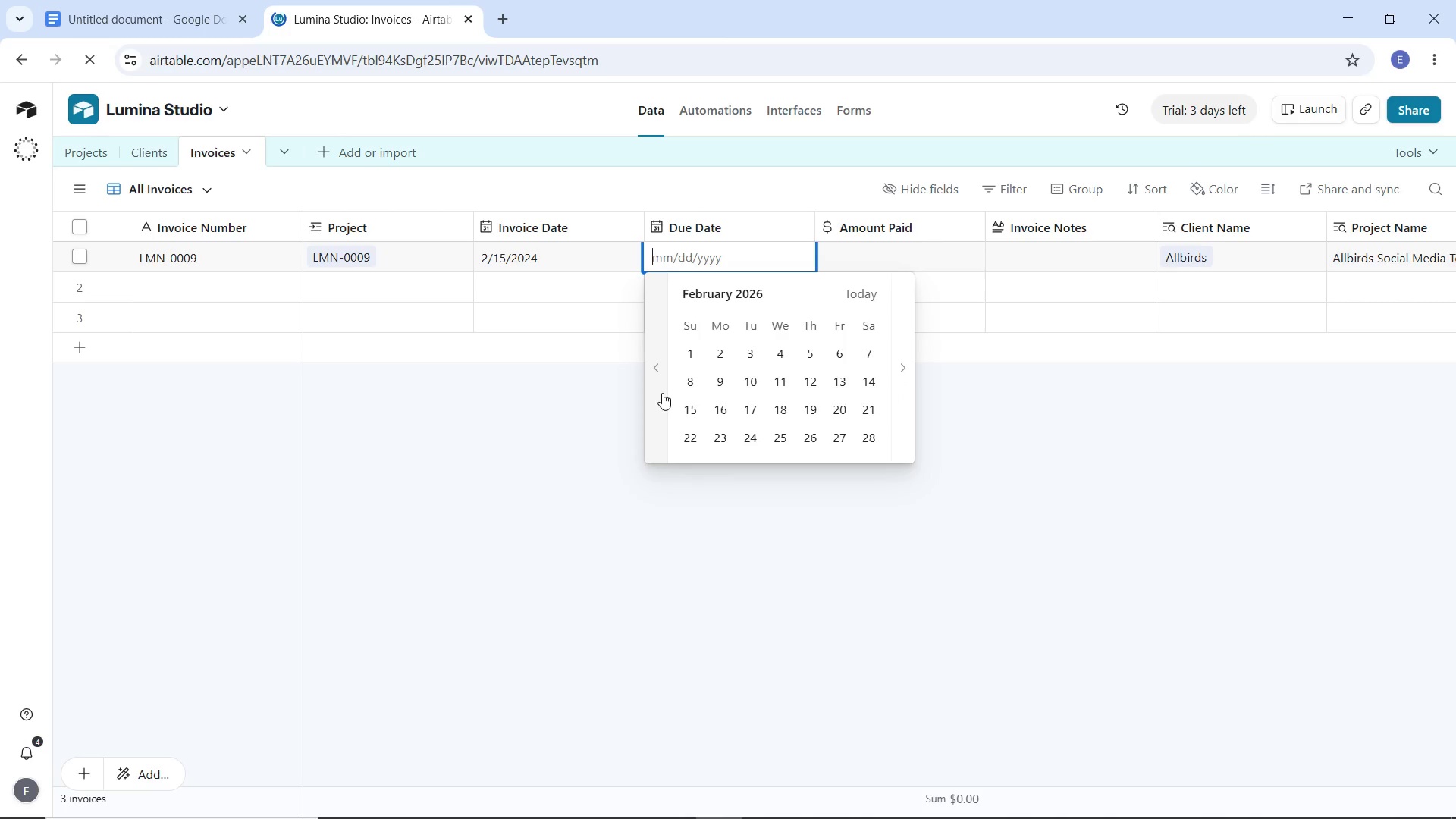 
triple_click([662, 393])
 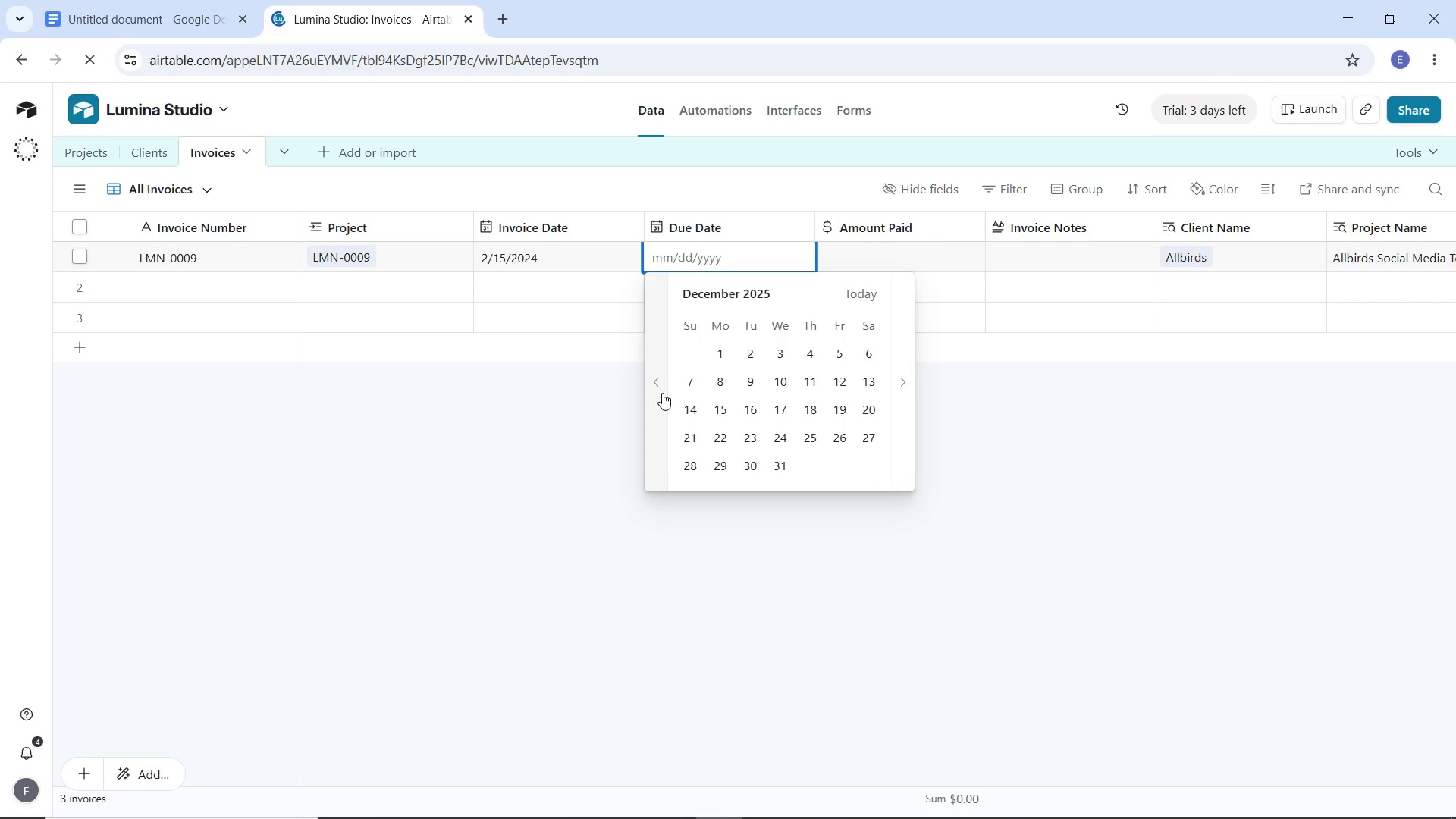 
triple_click([662, 393])
 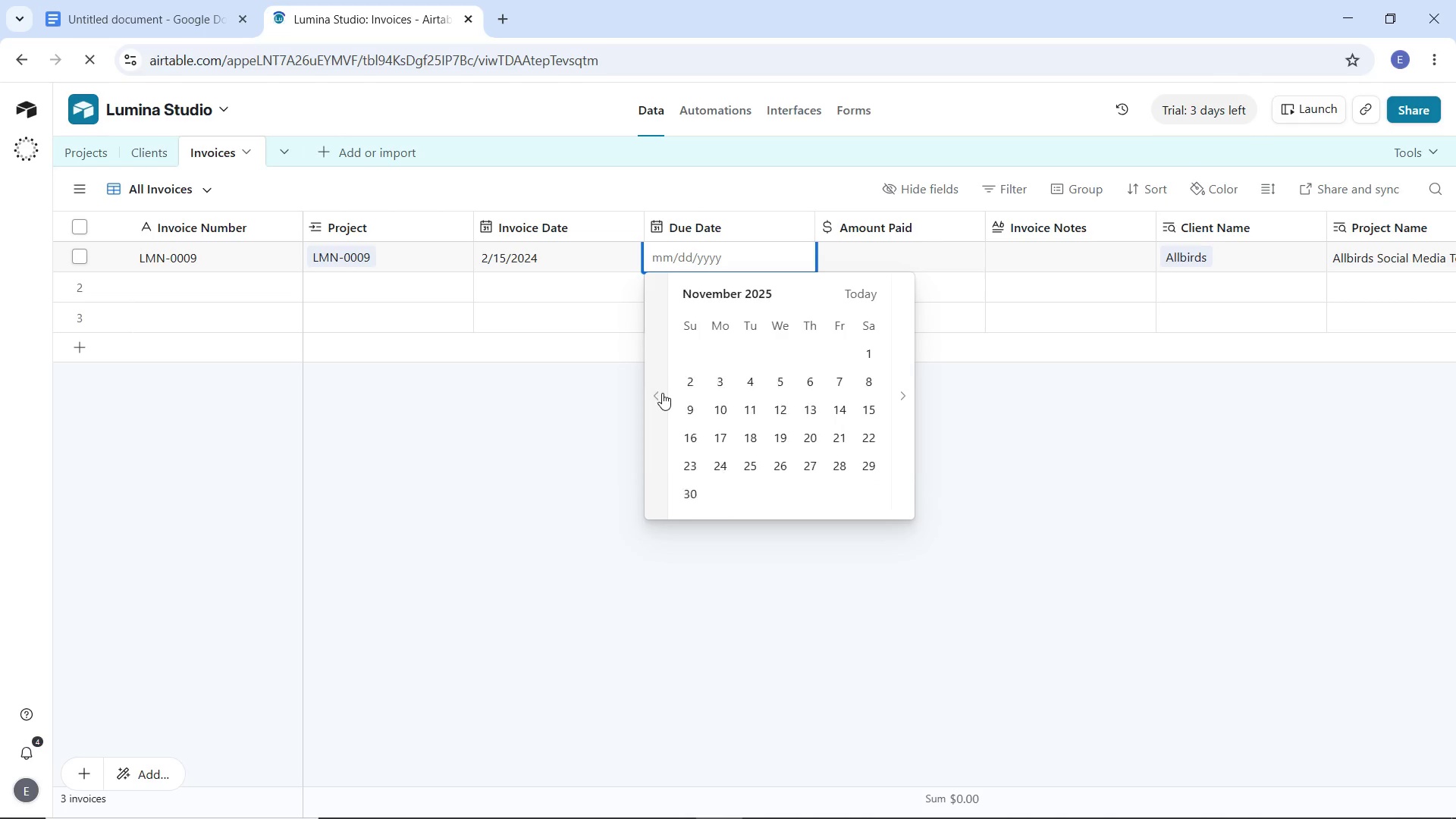 
triple_click([662, 393])
 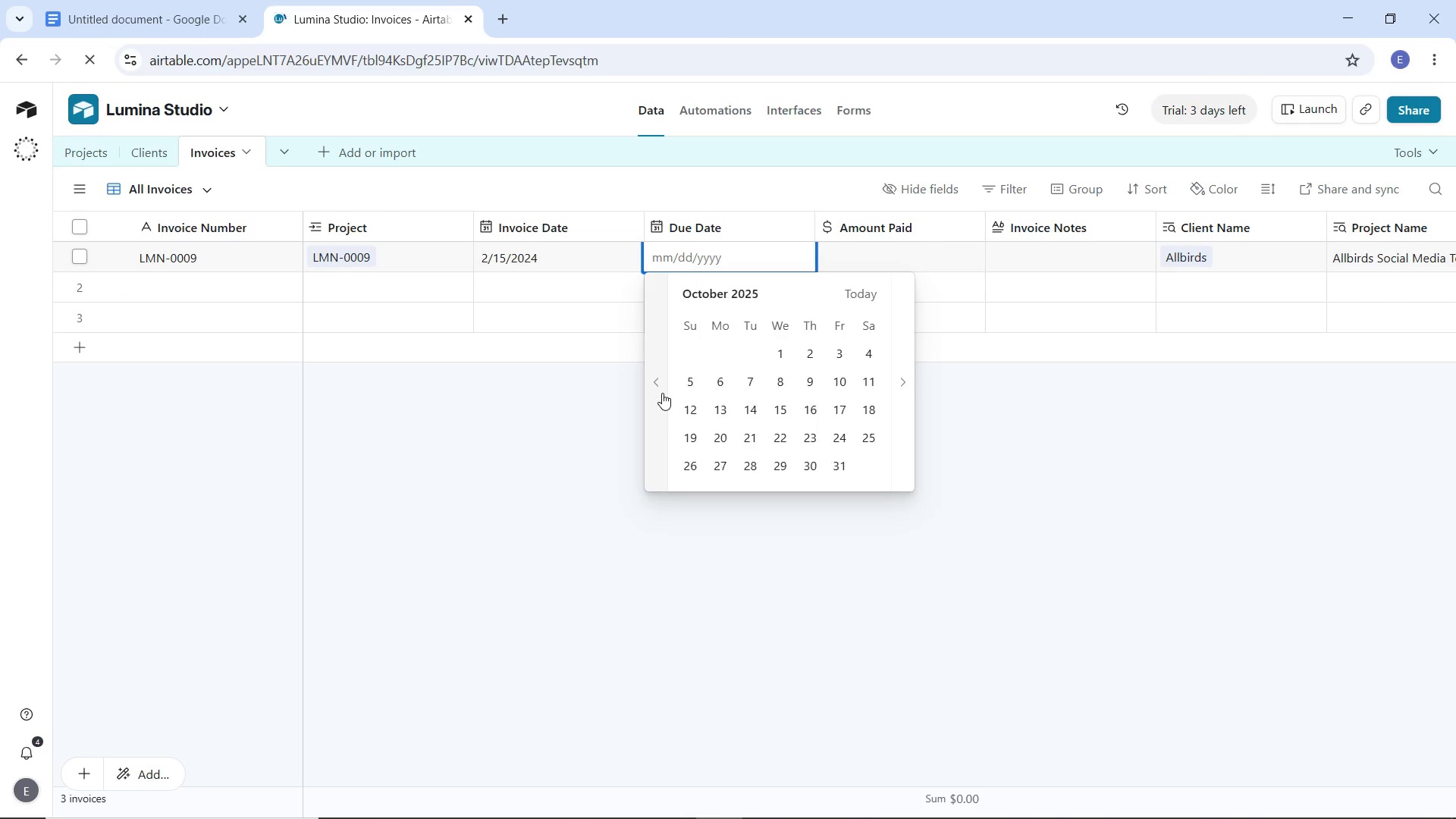 
triple_click([662, 393])
 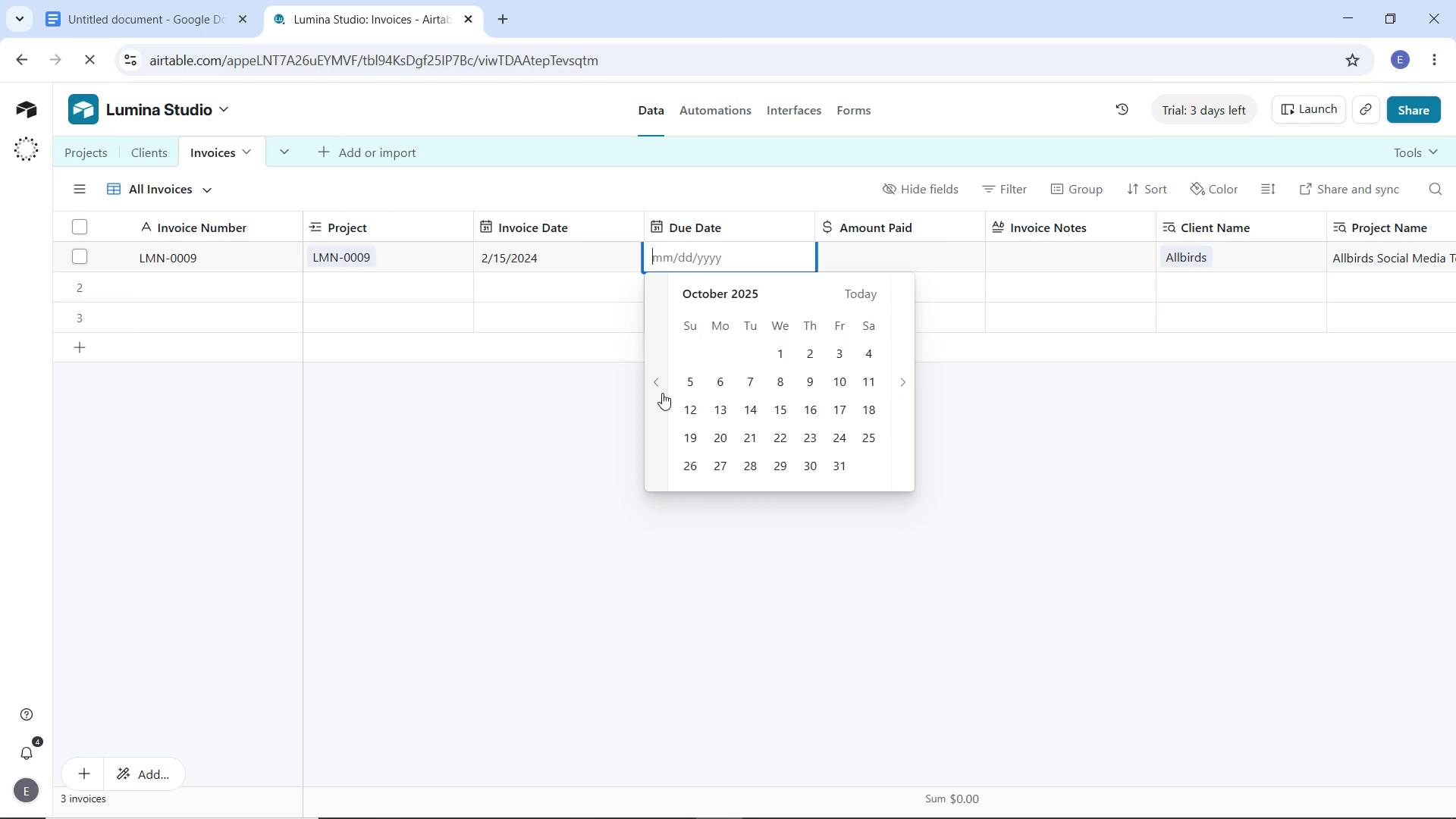 
triple_click([662, 393])
 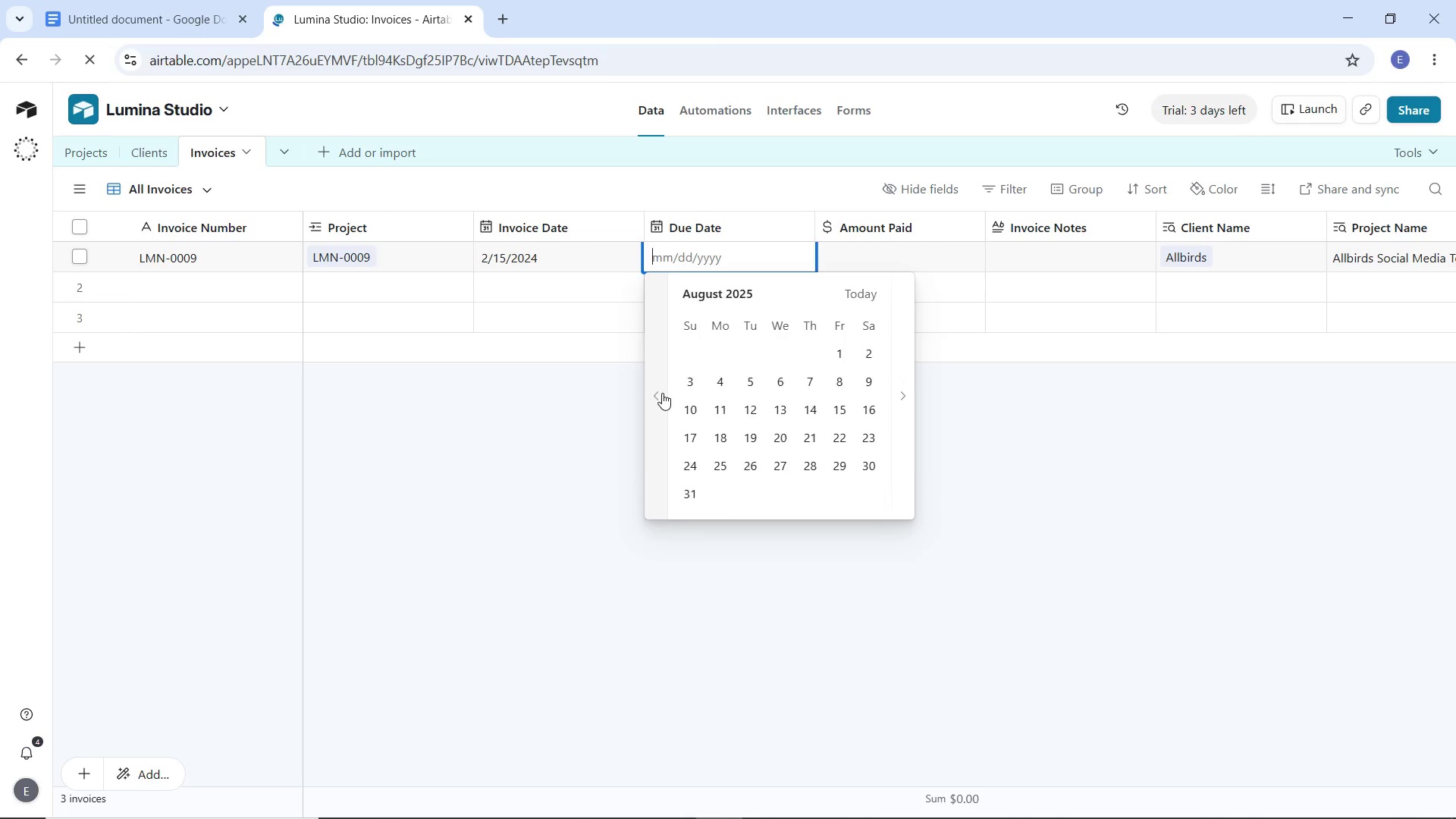 
triple_click([662, 393])
 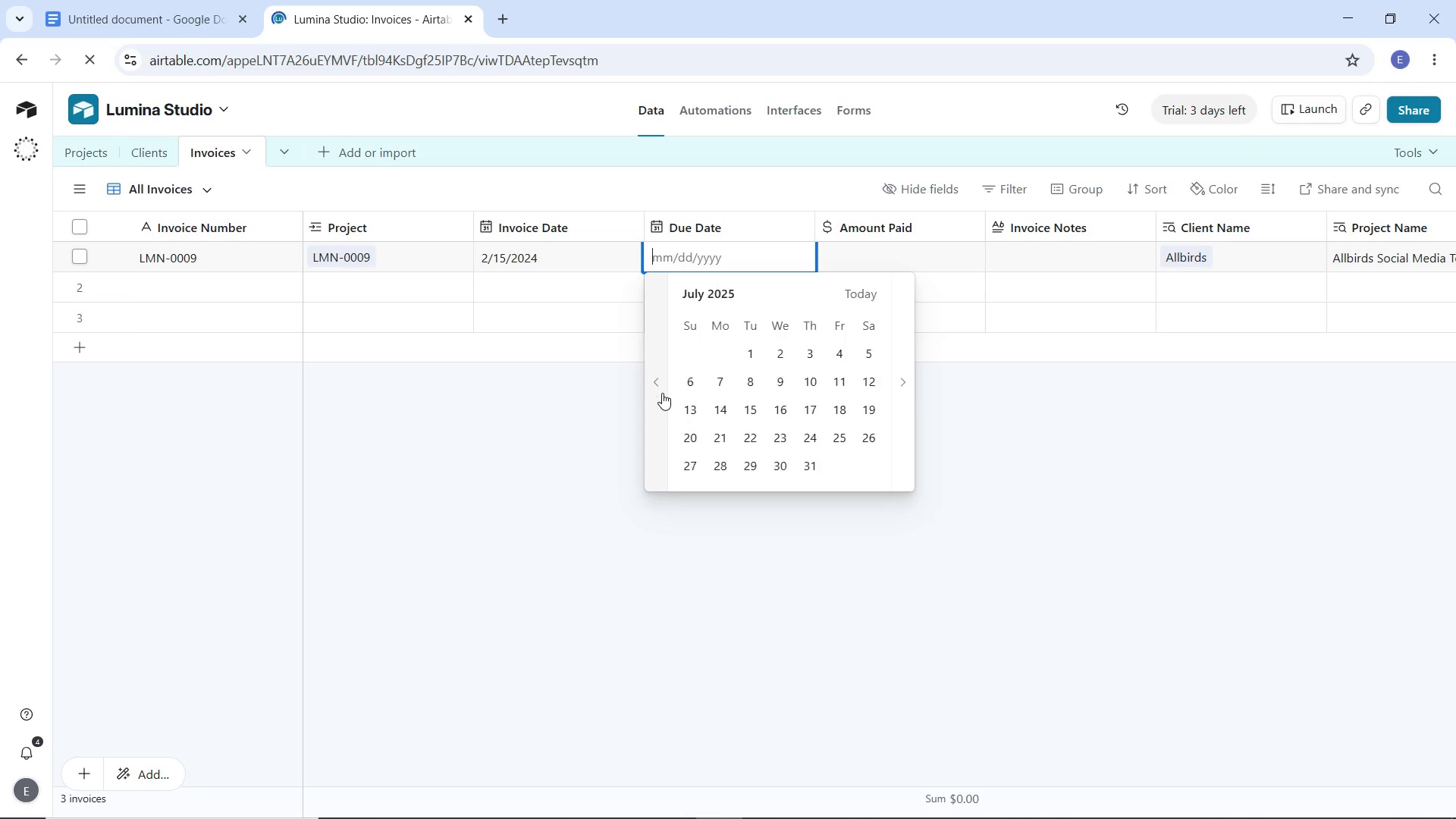 
triple_click([662, 393])
 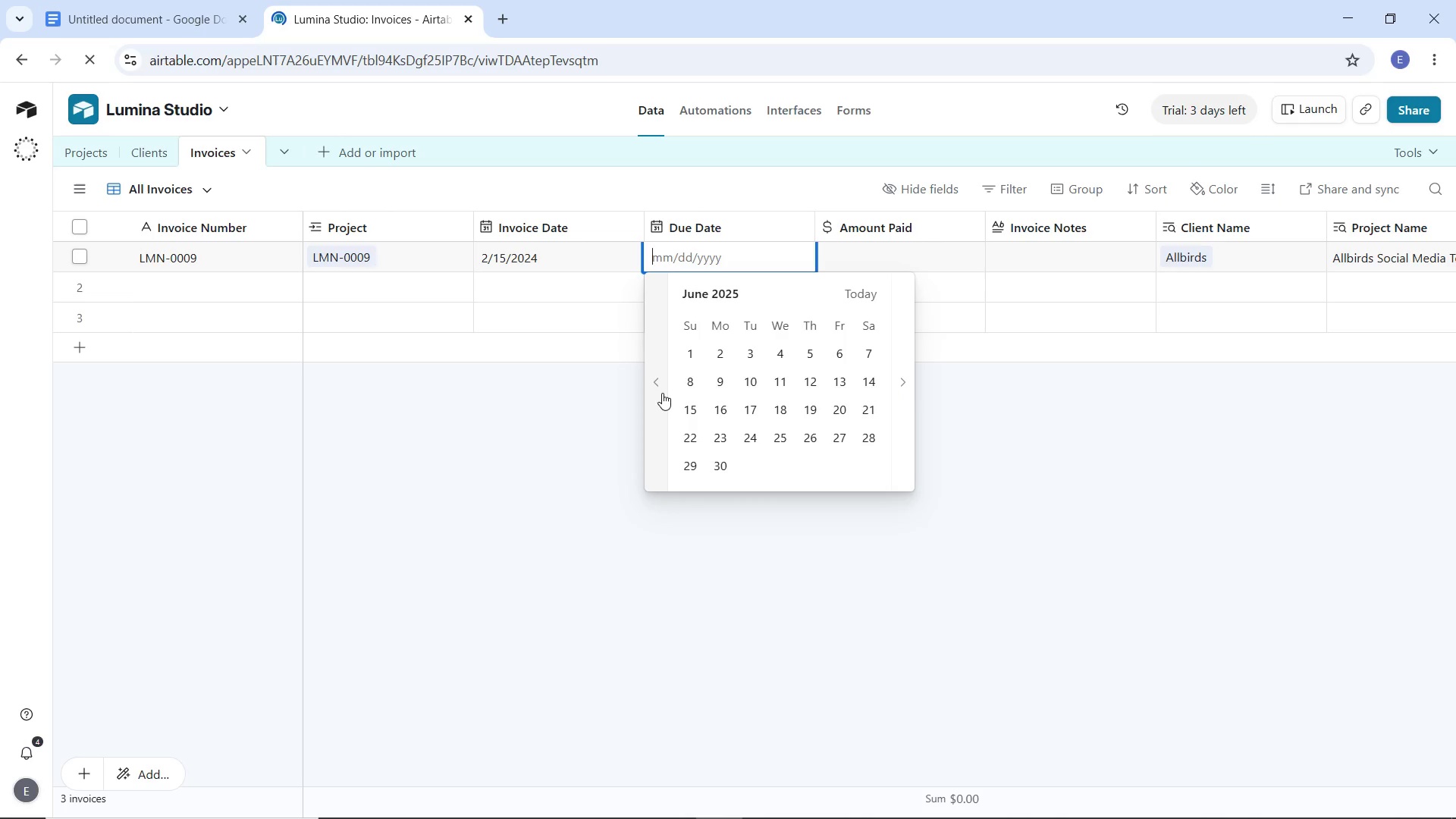 
triple_click([662, 393])
 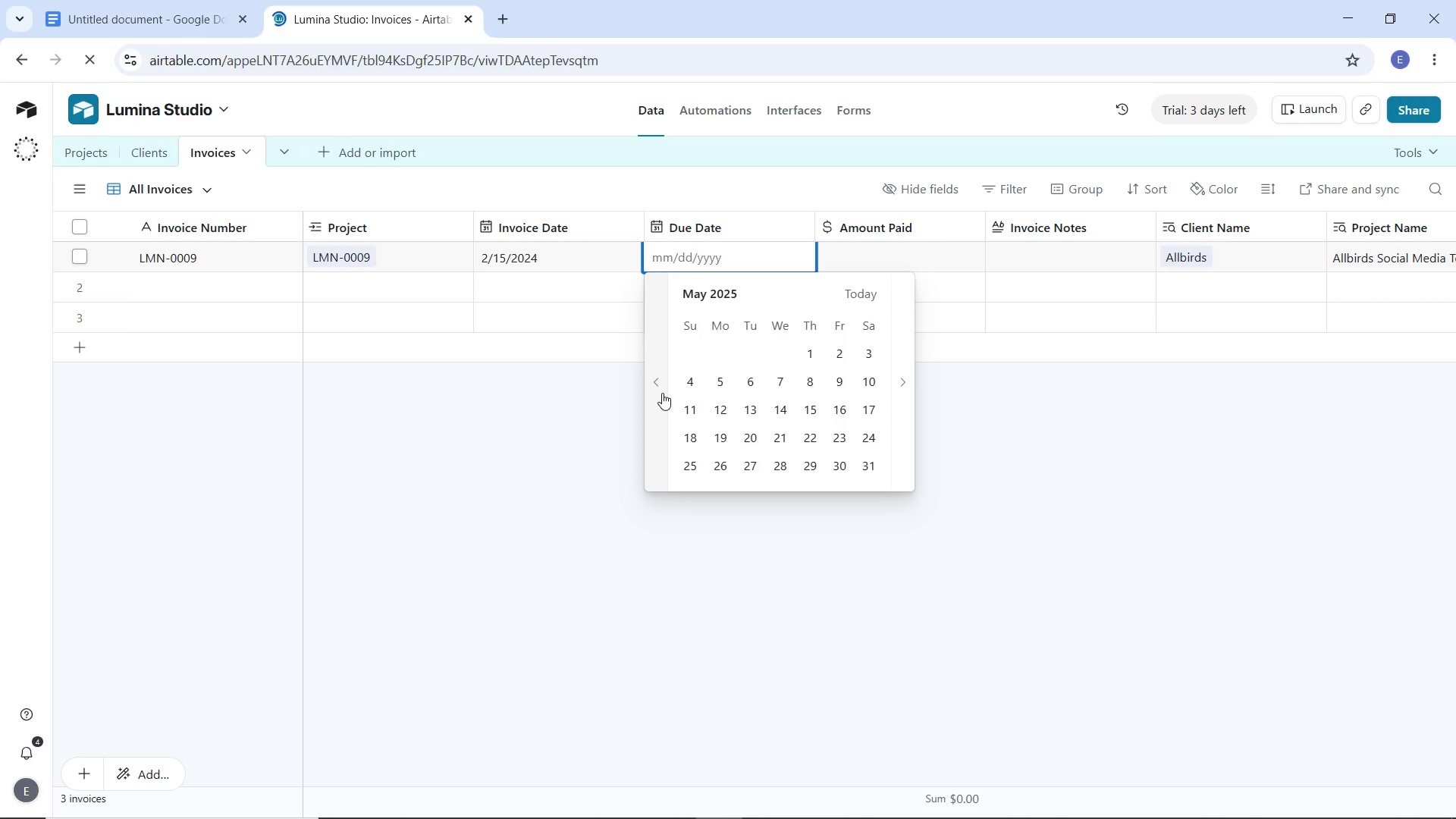 
triple_click([662, 393])
 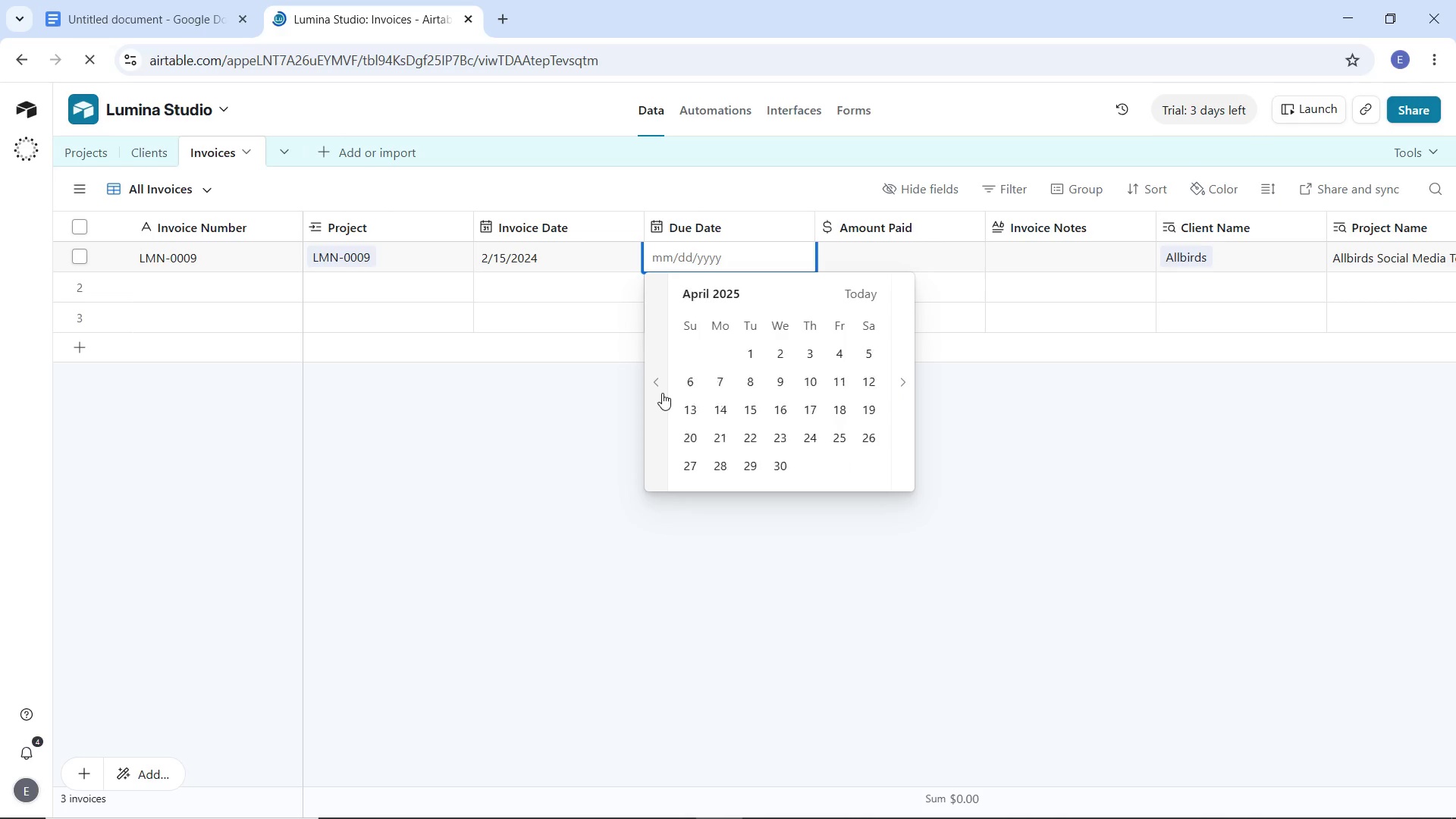 
triple_click([662, 393])
 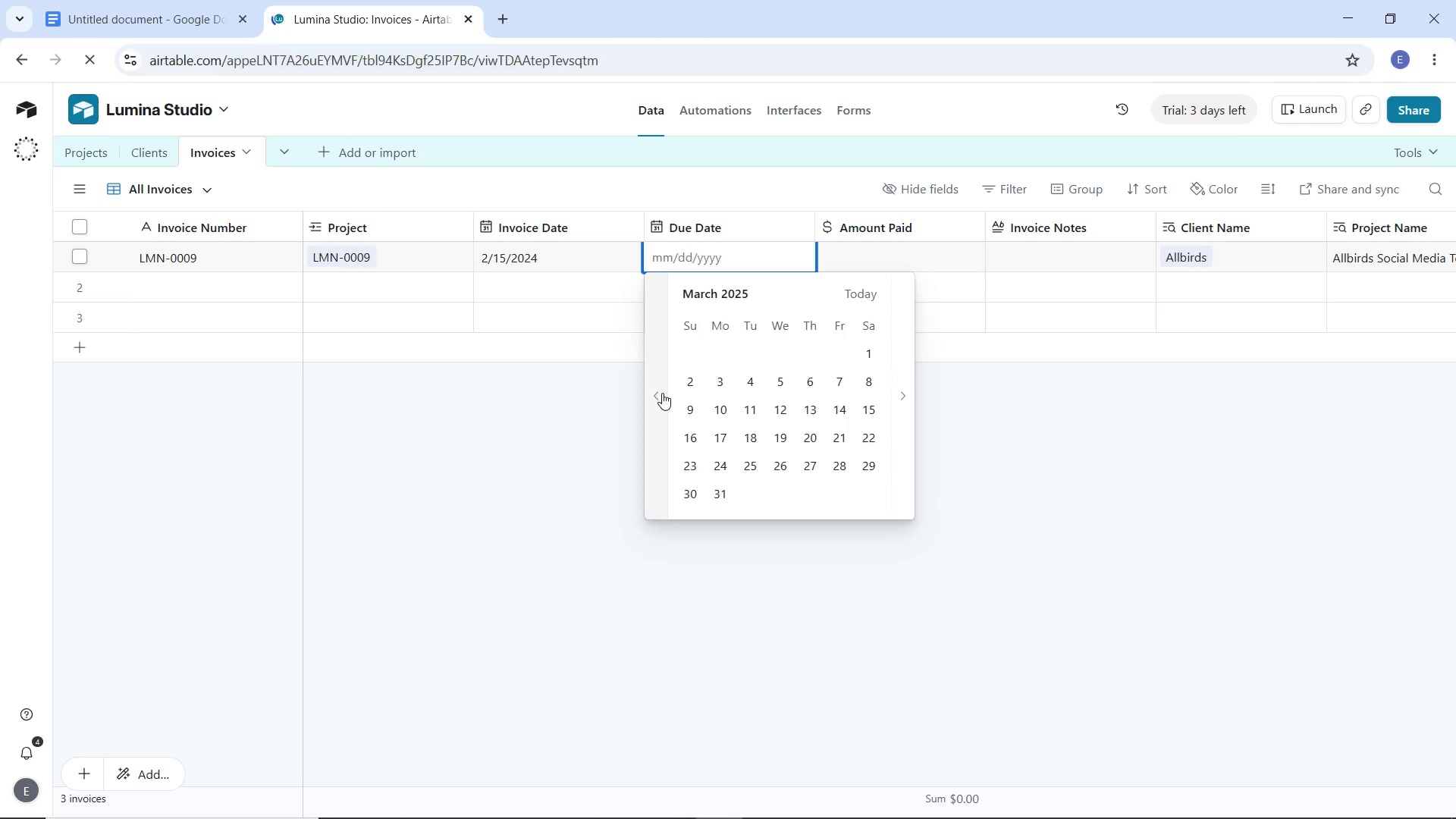 
triple_click([662, 393])
 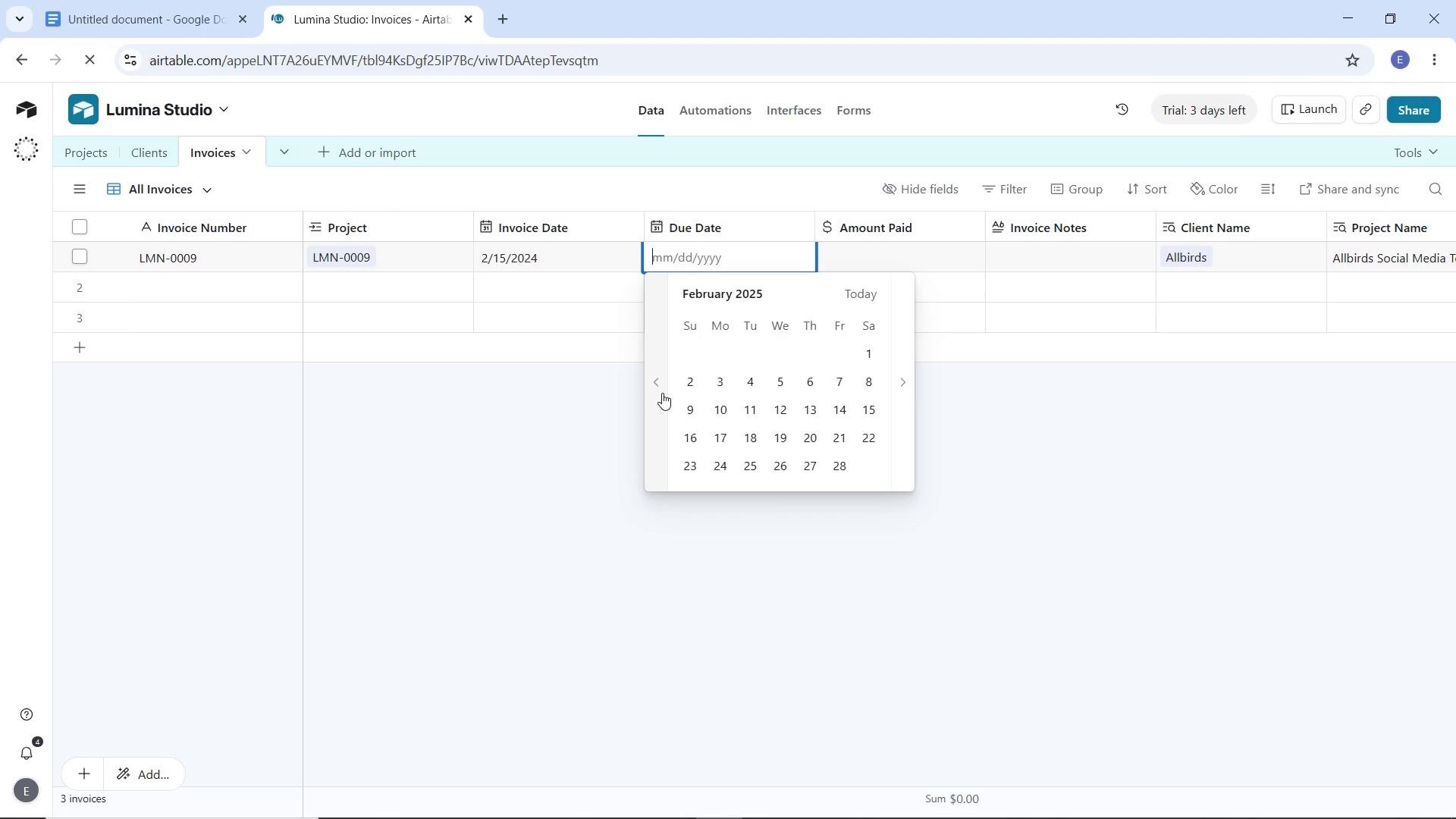 
triple_click([662, 393])
 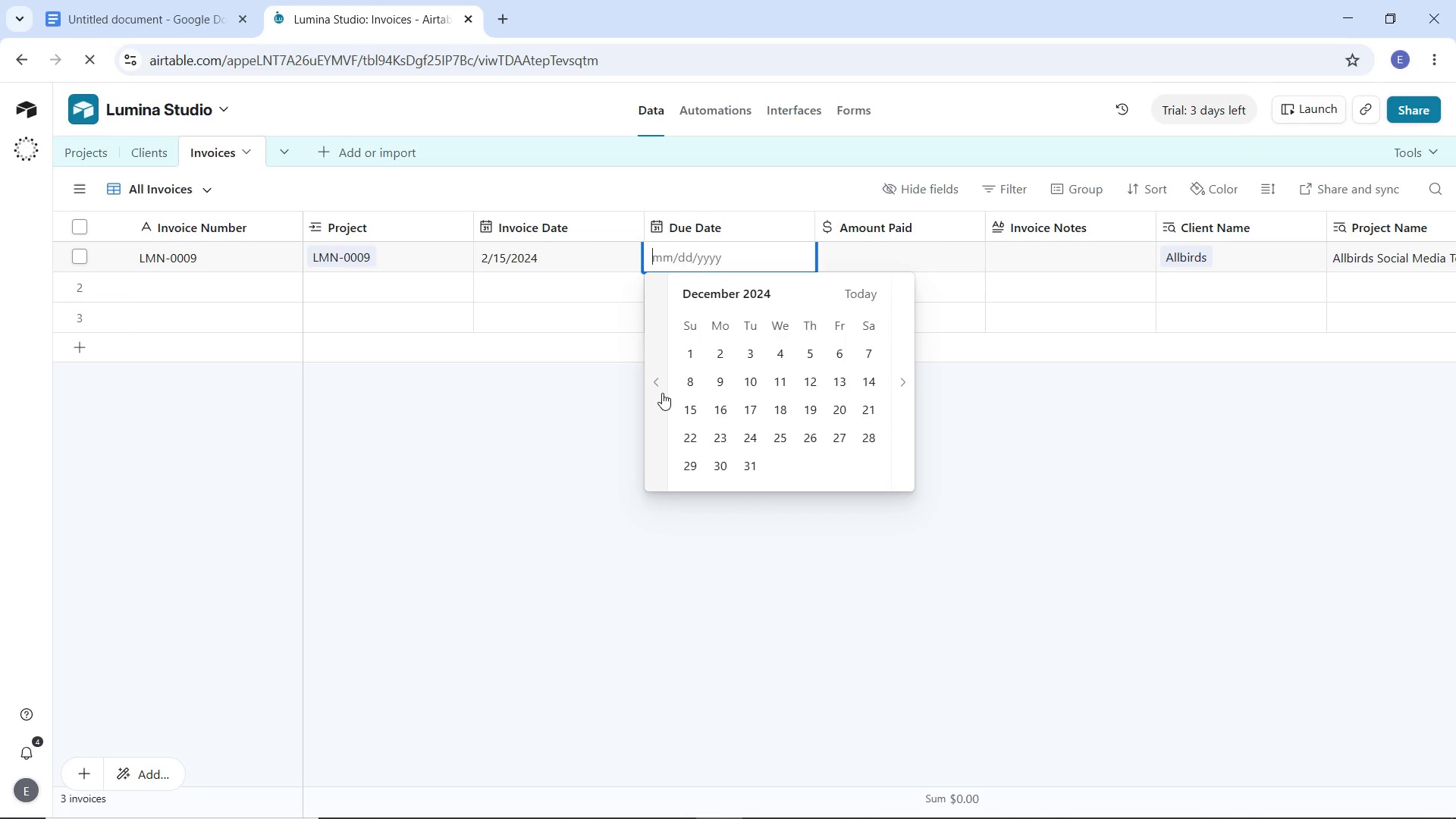 
triple_click([662, 393])
 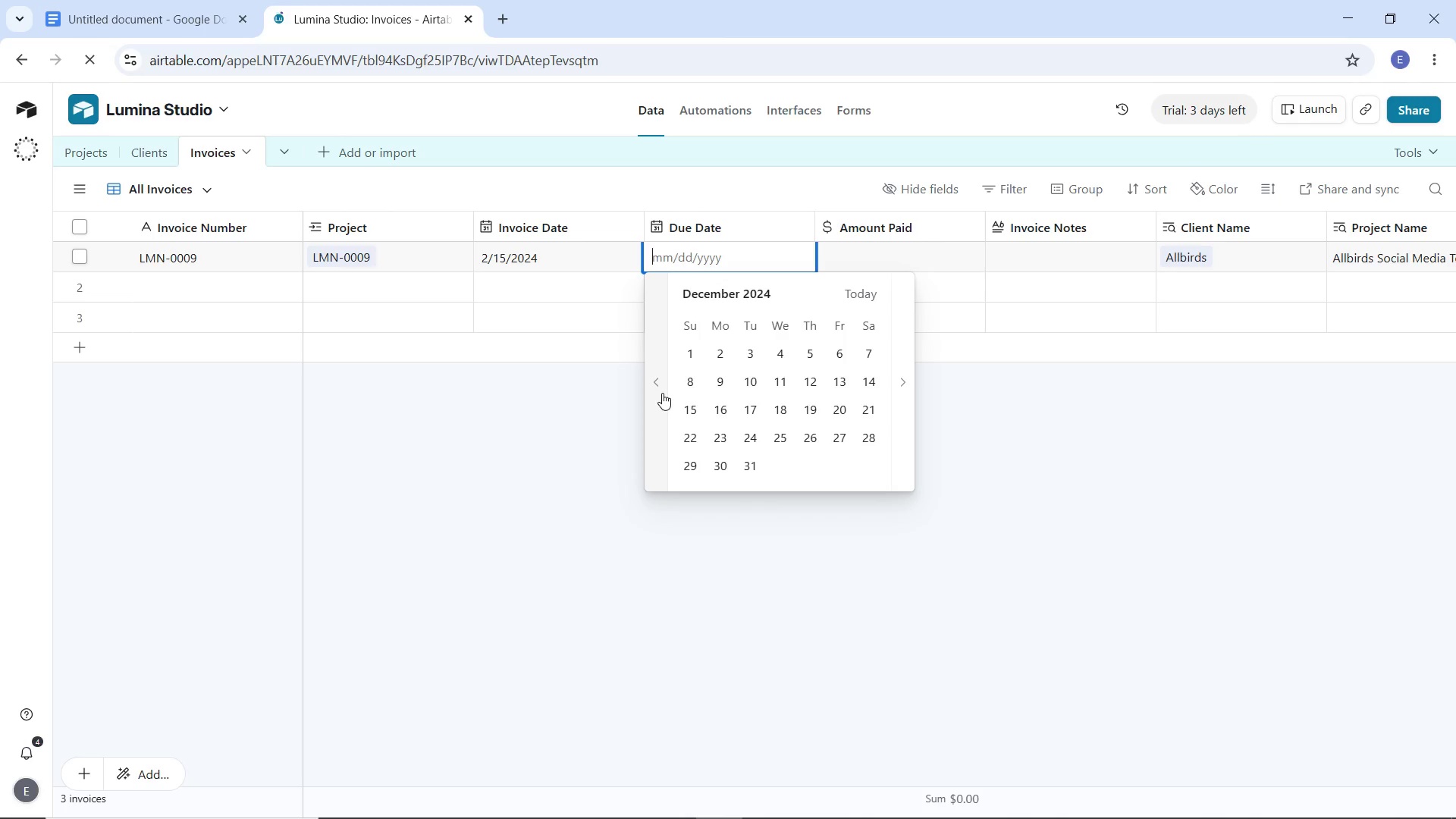 
triple_click([662, 393])
 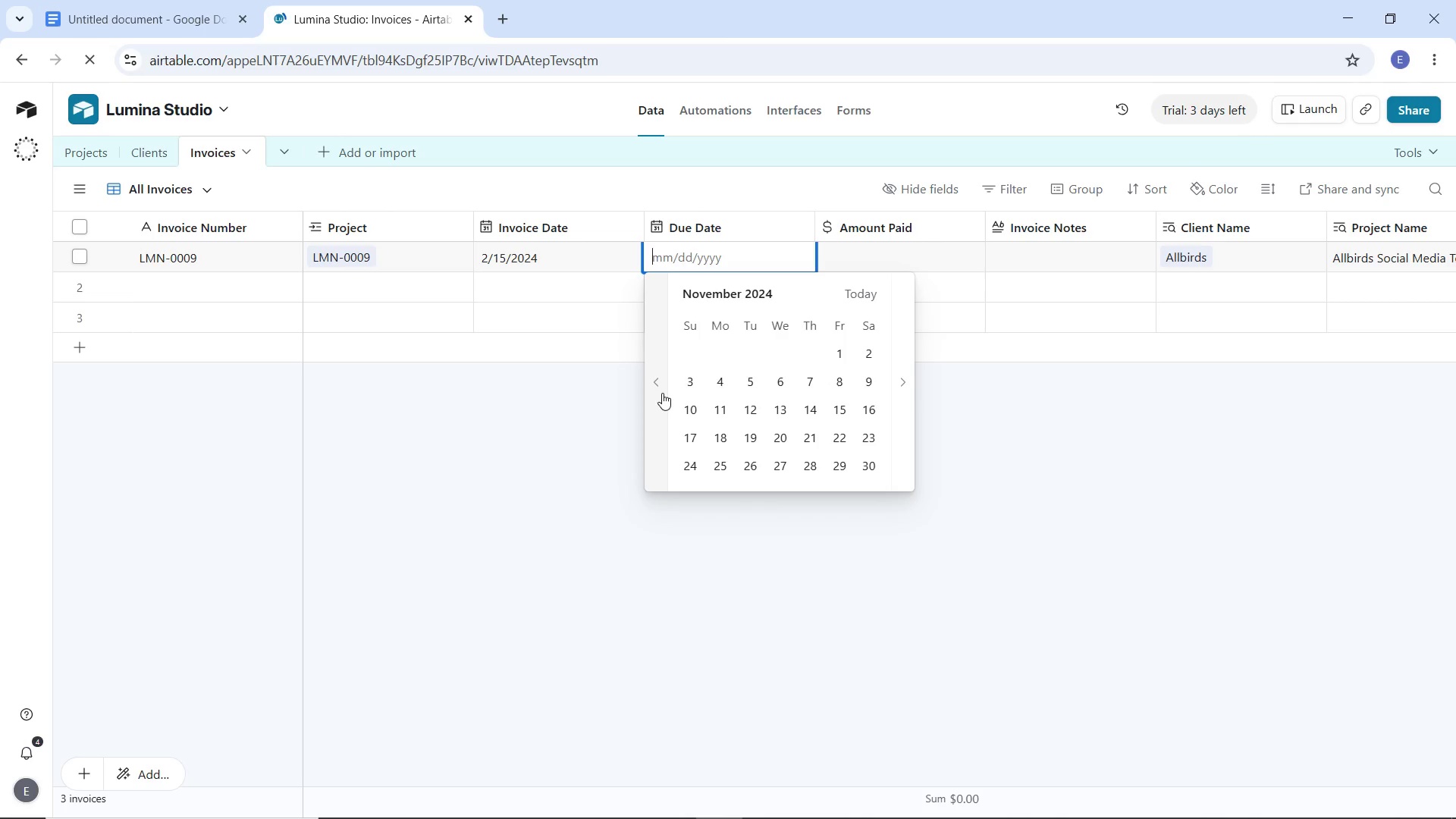 
triple_click([662, 393])
 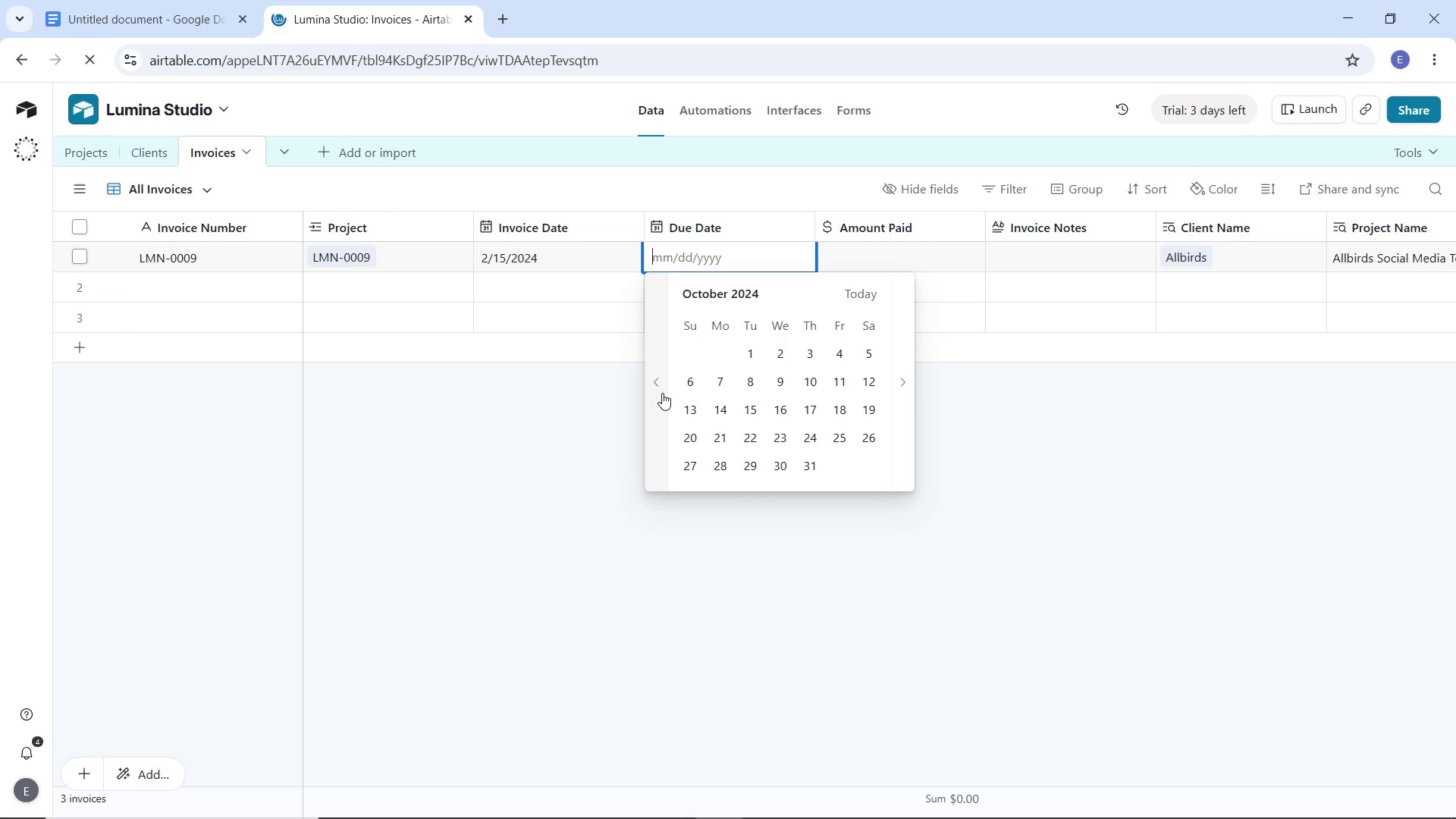 
triple_click([662, 393])
 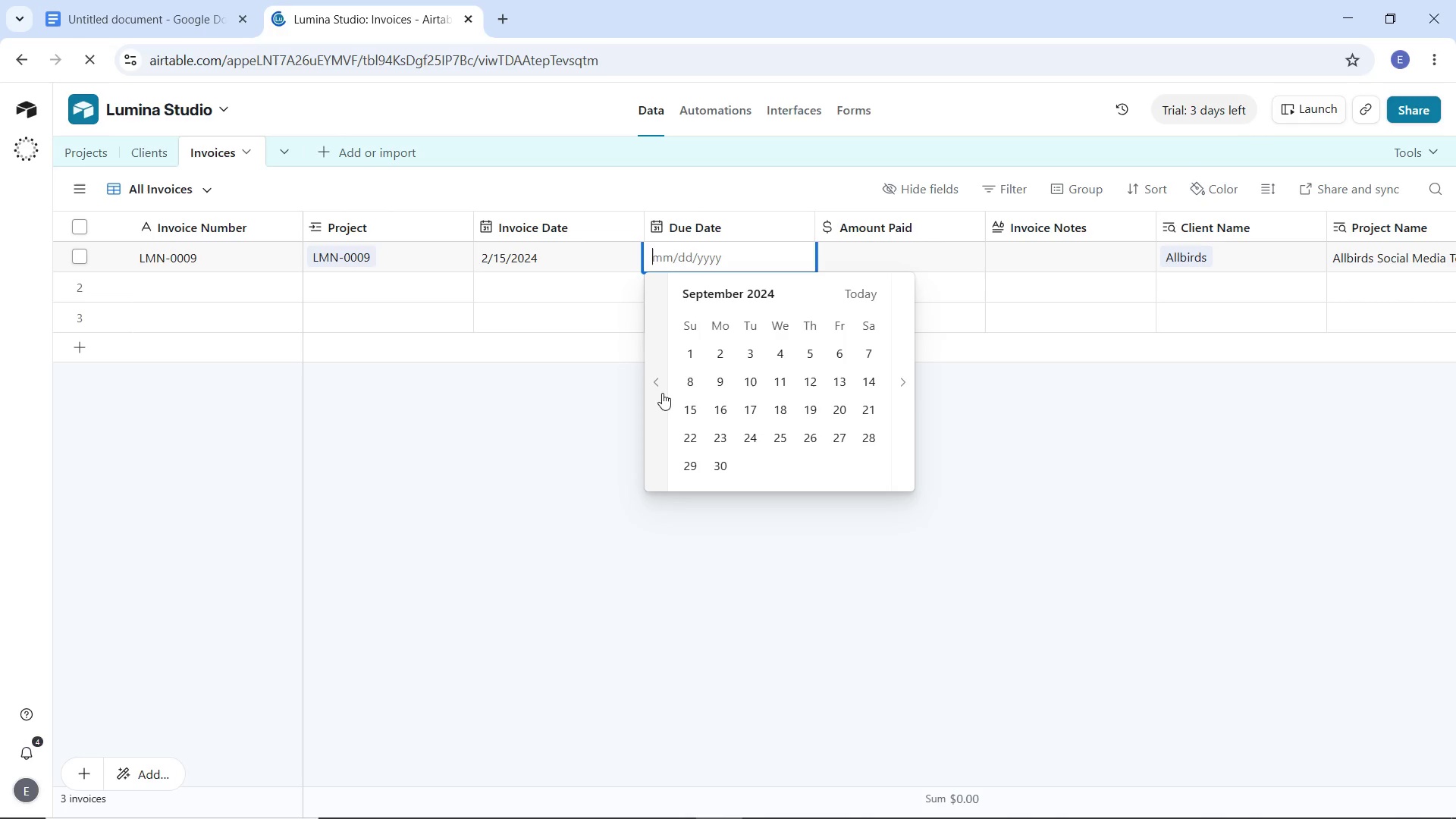 
triple_click([662, 393])
 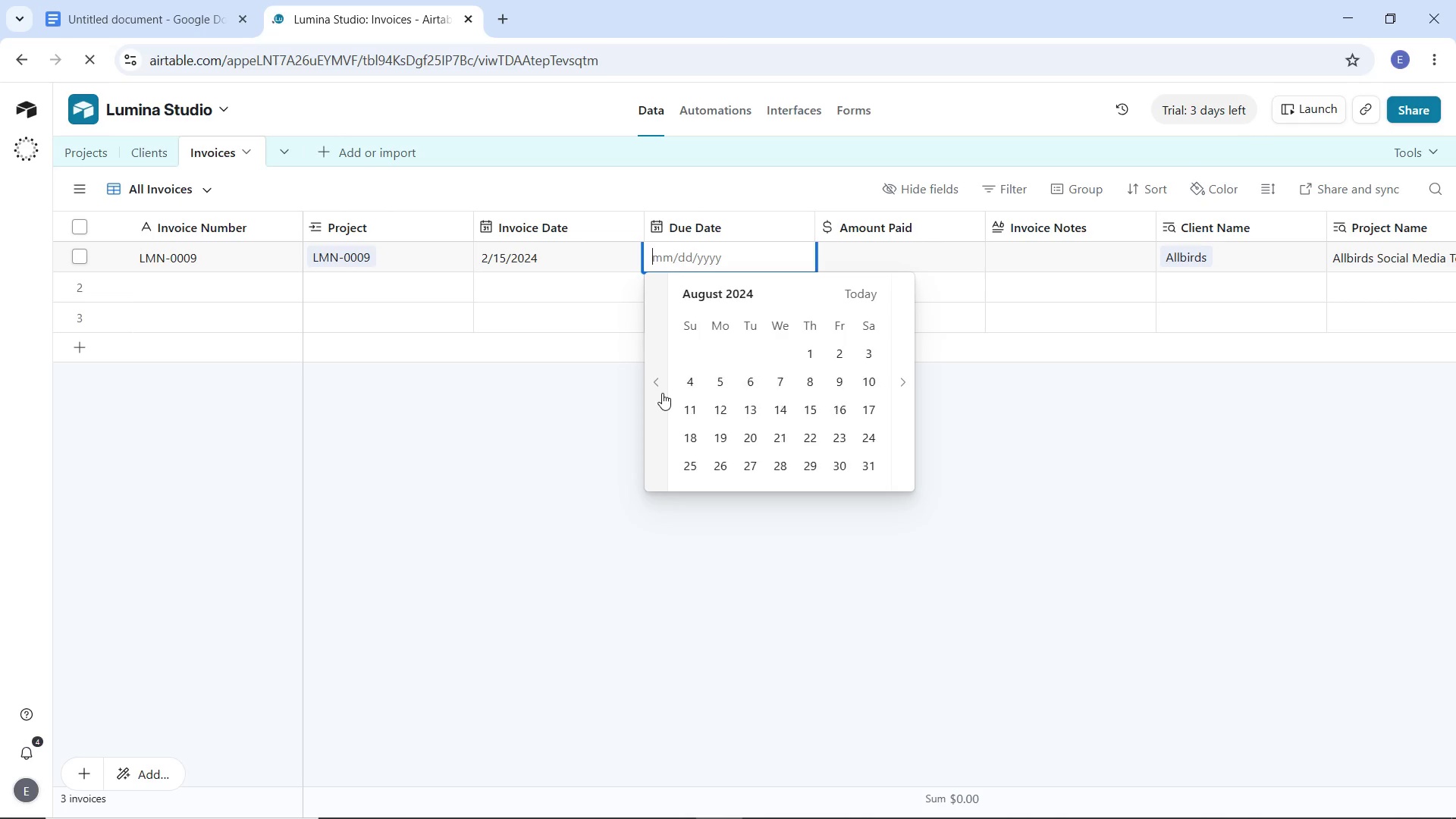 
double_click([662, 393])
 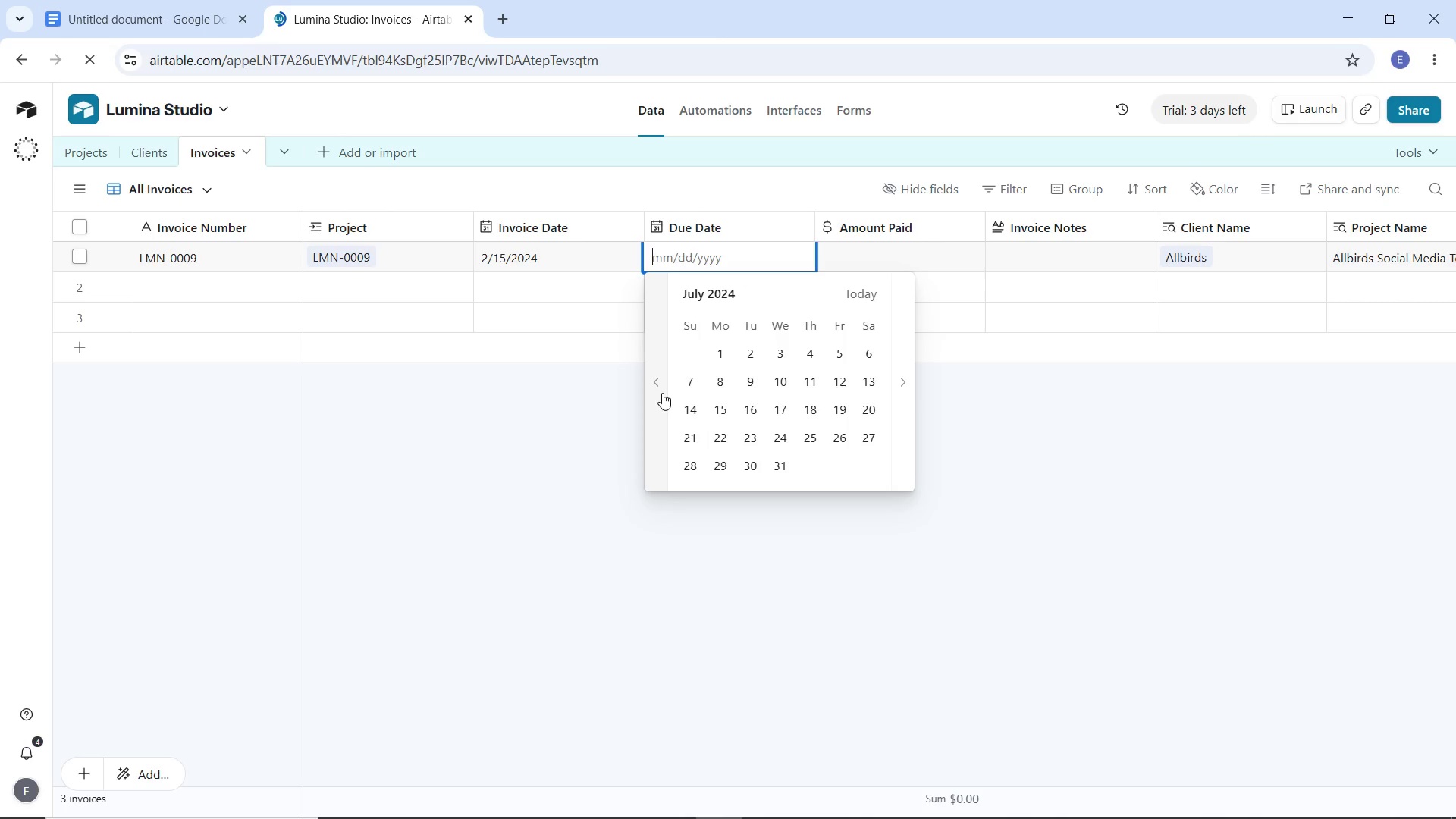 
double_click([662, 393])
 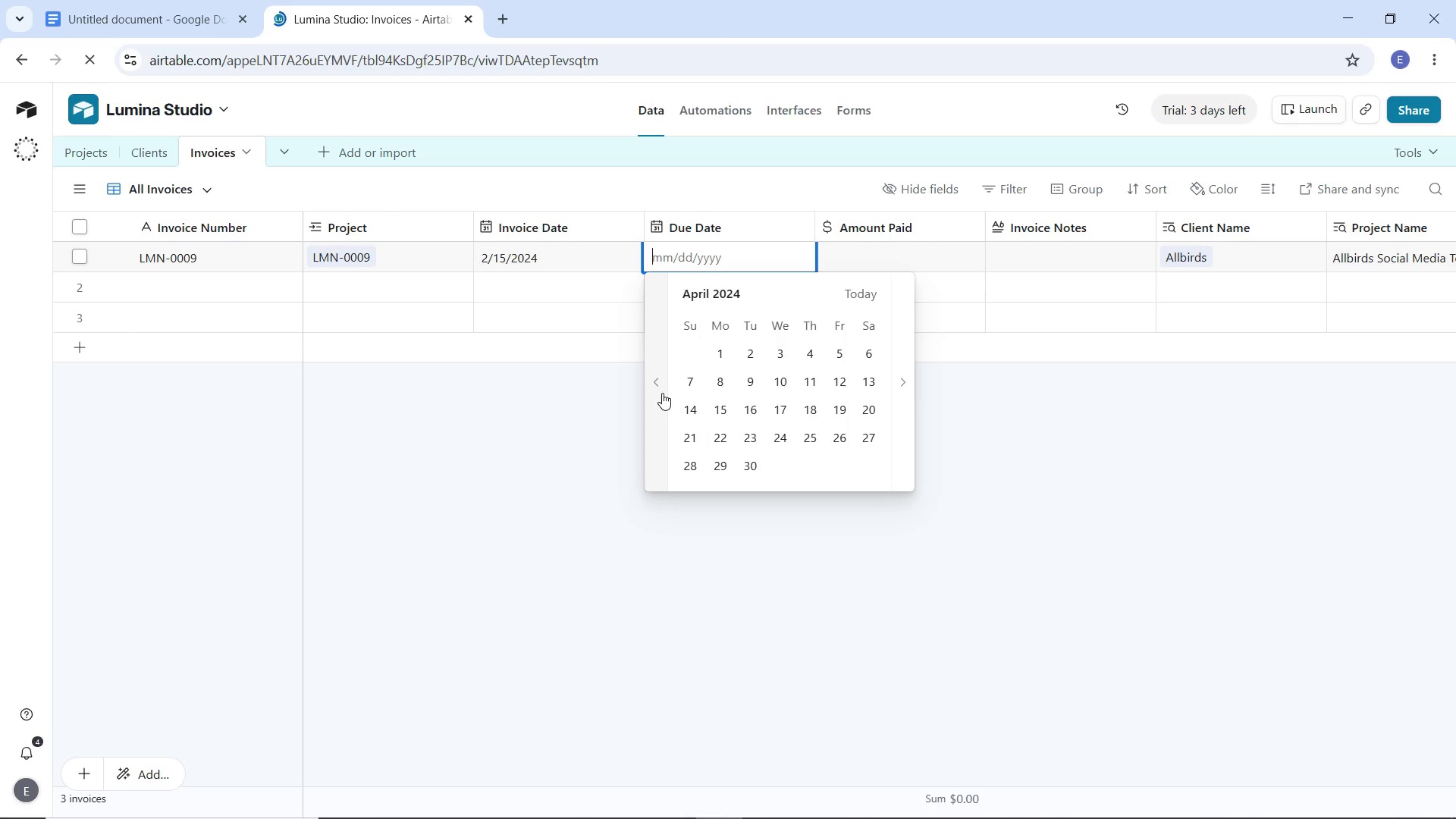 
triple_click([662, 393])
 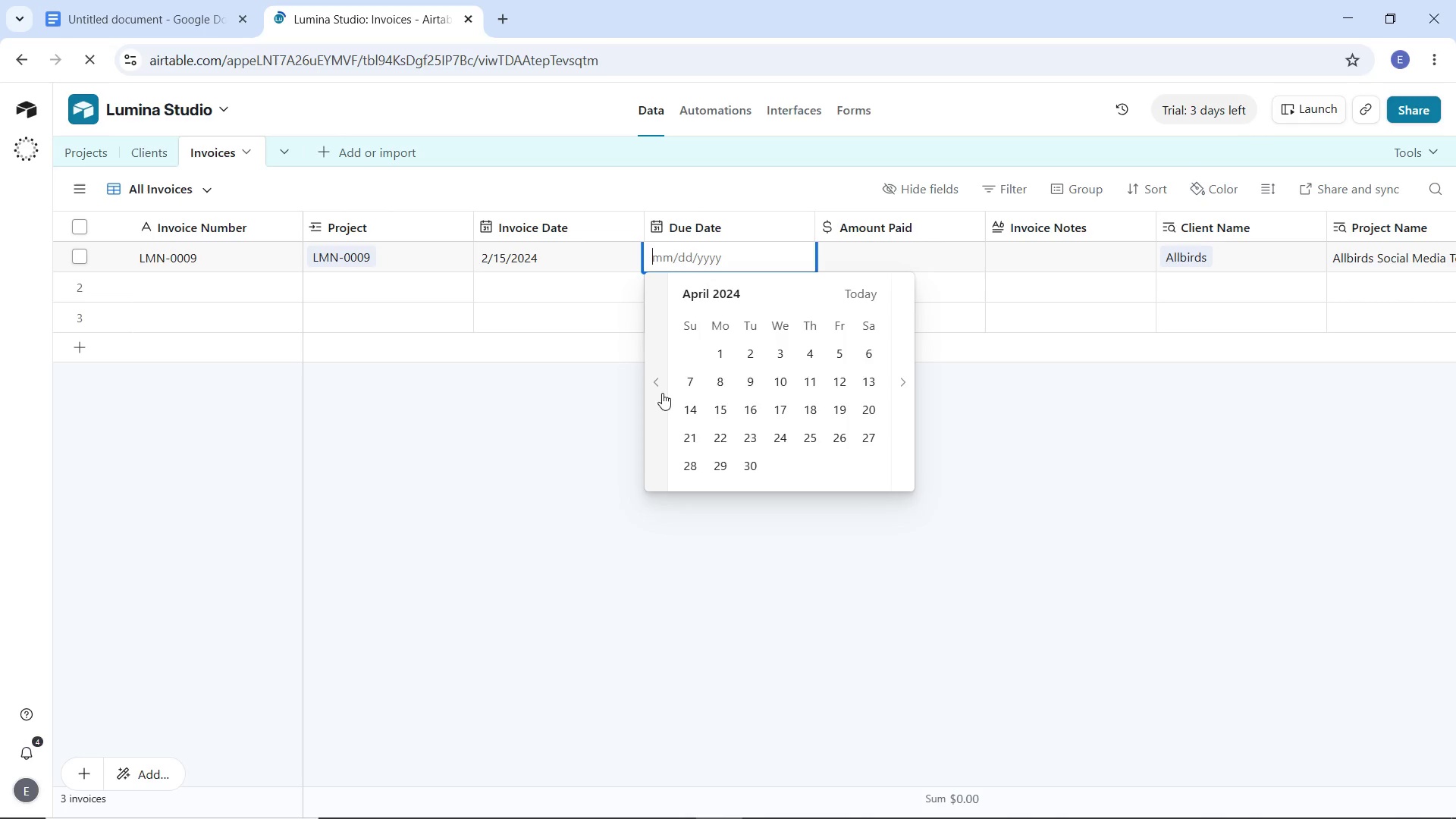 
left_click([662, 393])
 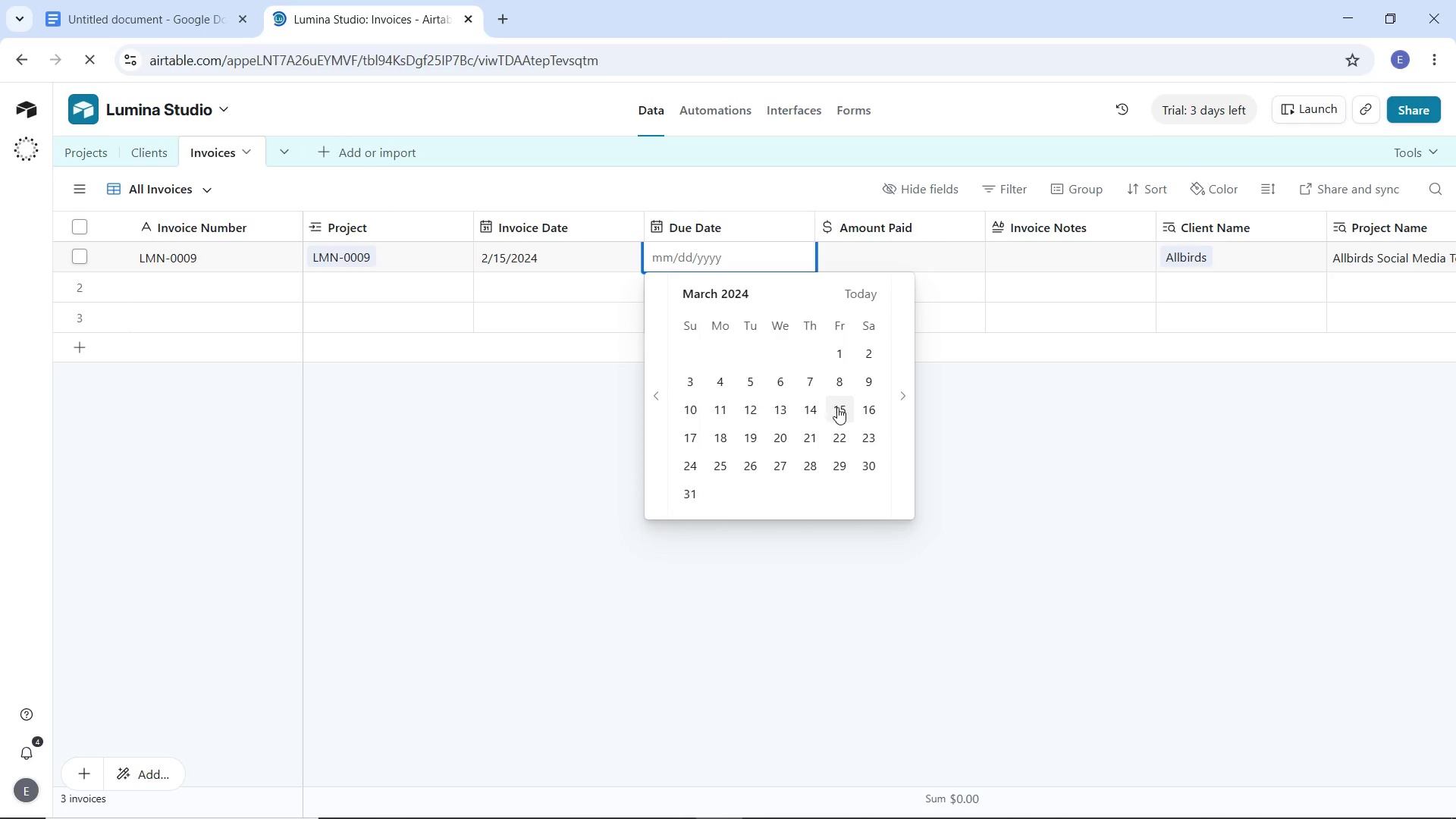 
left_click([839, 408])
 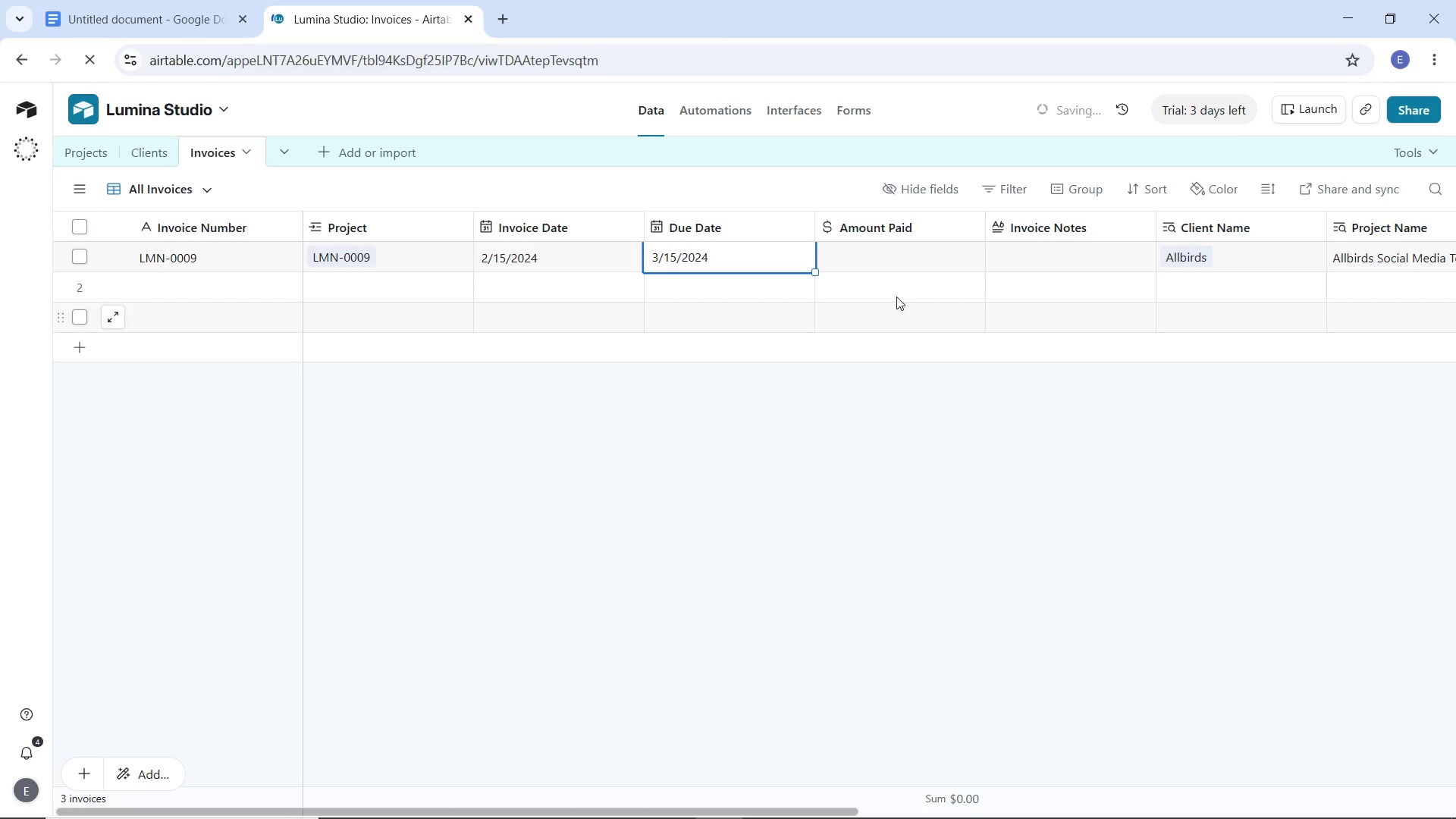 
double_click([877, 261])
 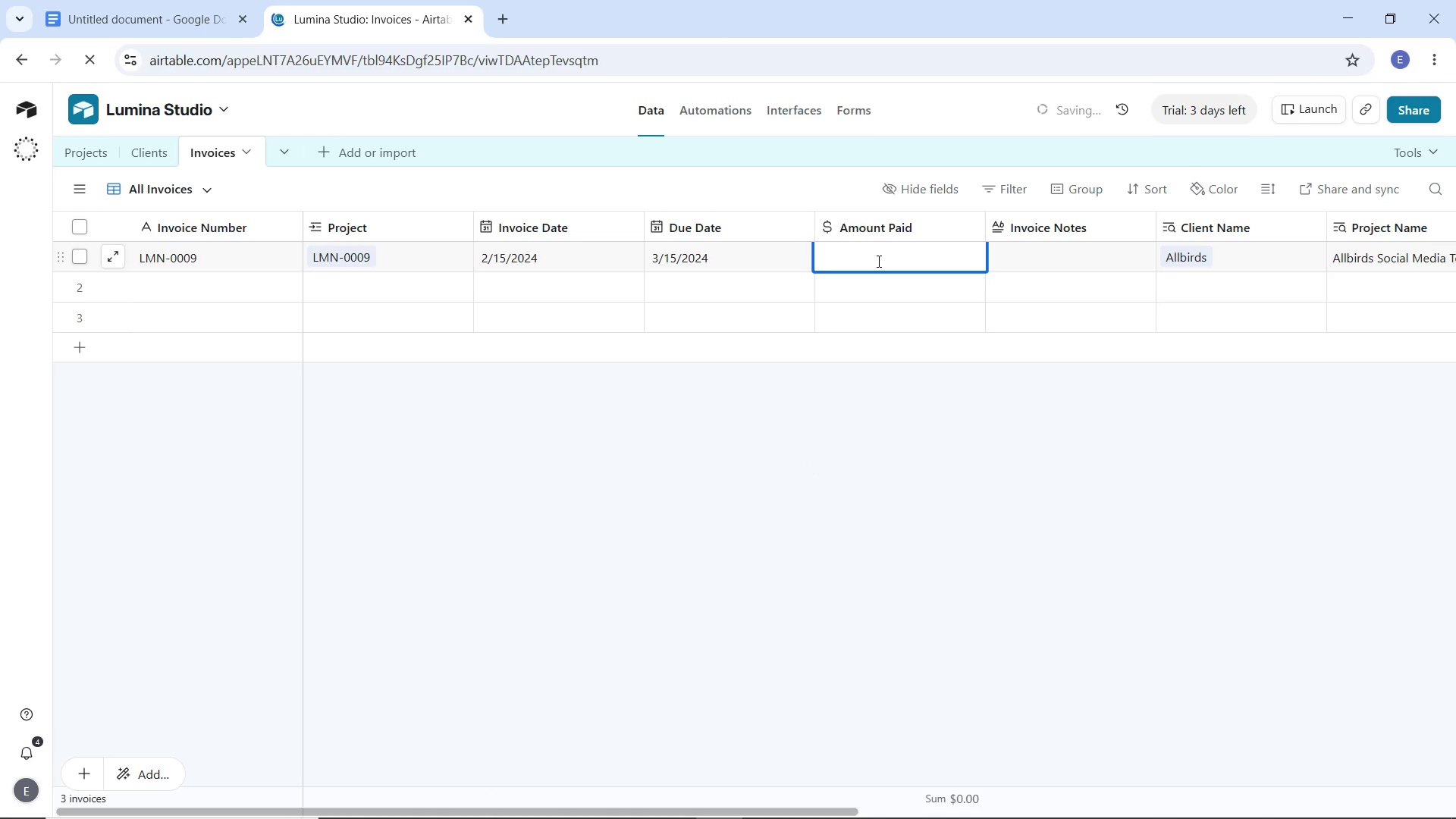 
type(3000)
 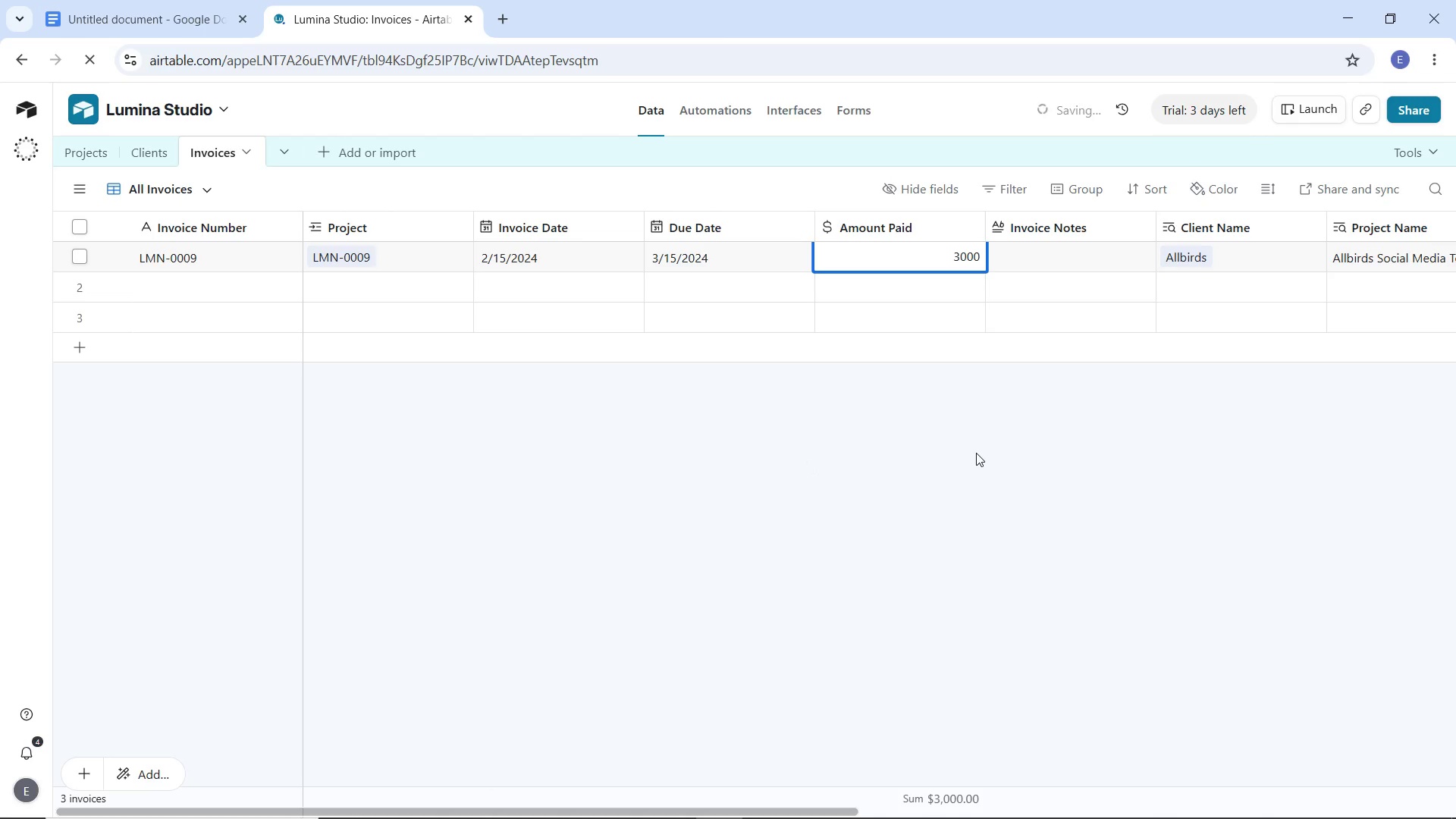 
left_click([976, 453])
 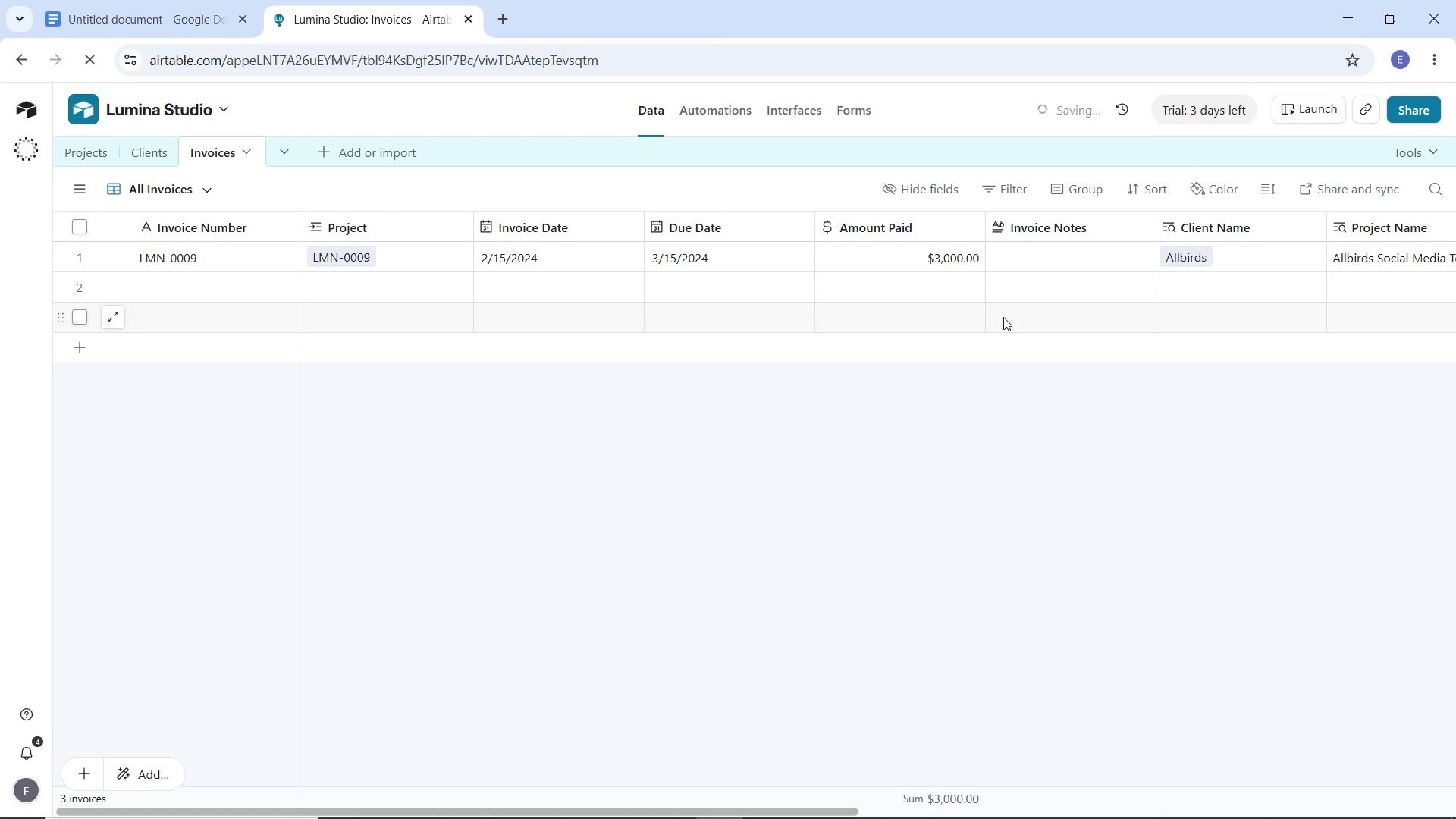 
left_click([1034, 275])
 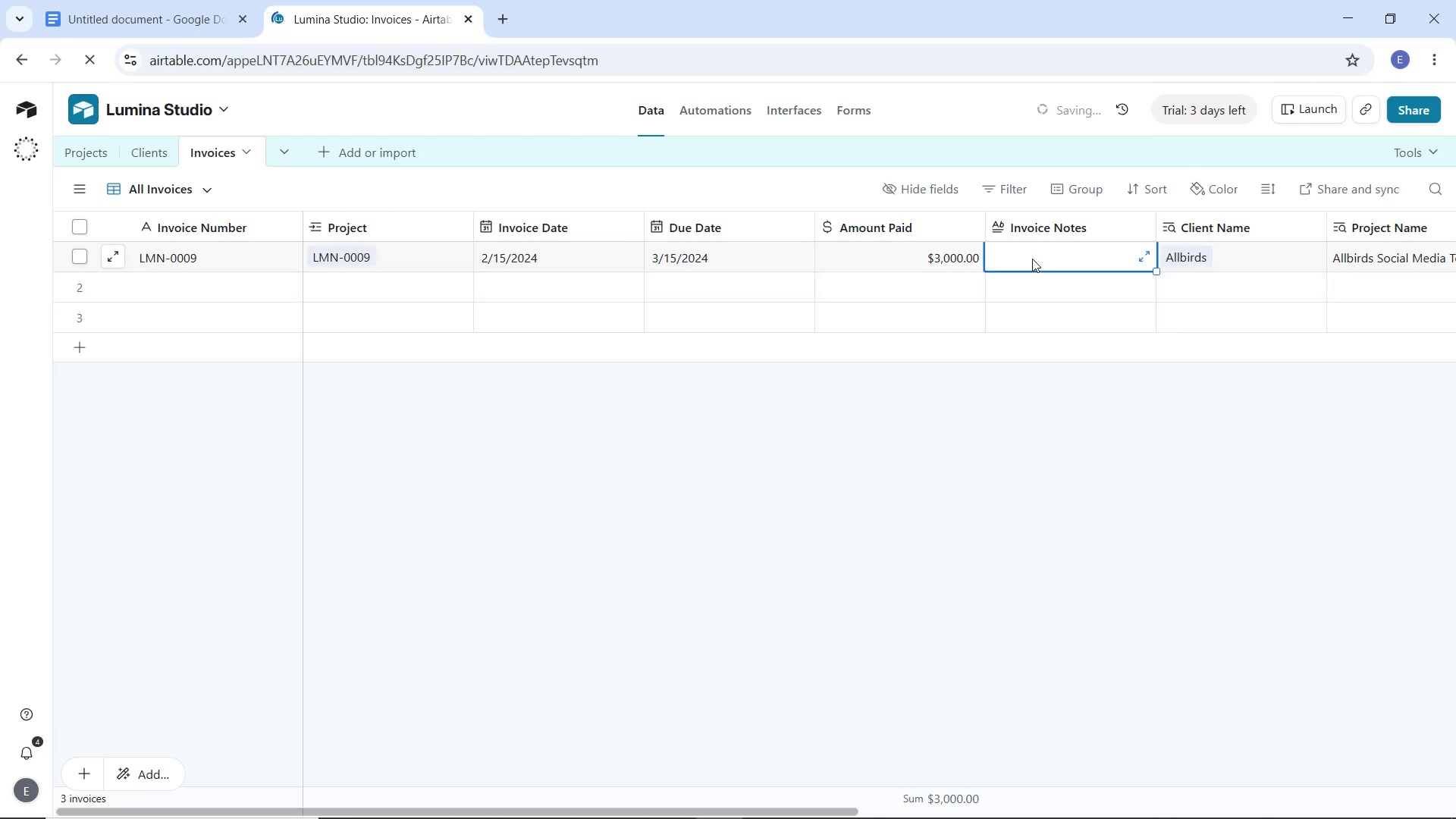 
left_click([1032, 259])
 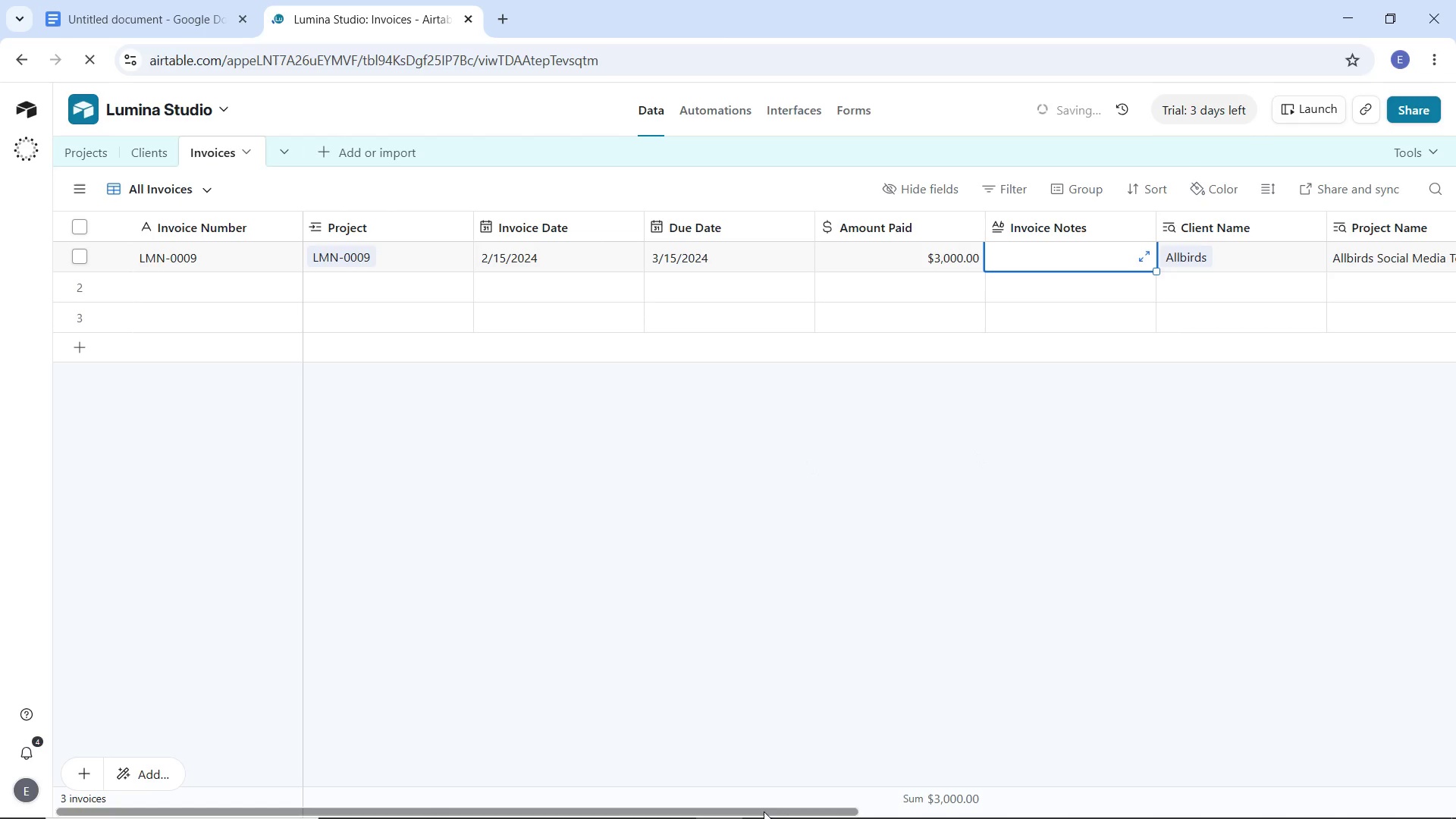 
left_click_drag(start_coordinate=[773, 814], to_coordinate=[1370, 775])
 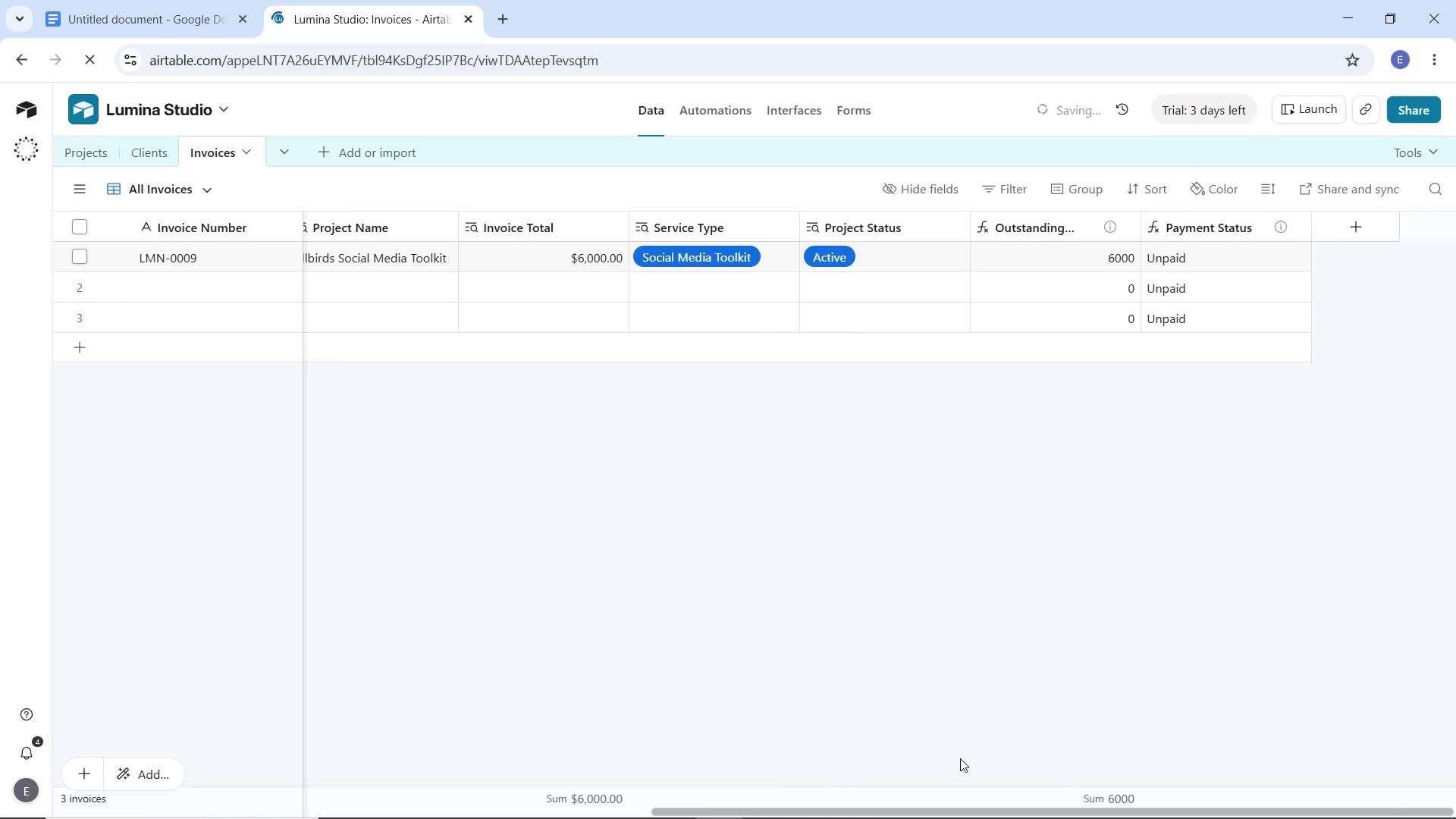 
left_click_drag(start_coordinate=[1003, 812], to_coordinate=[1075, 776])
 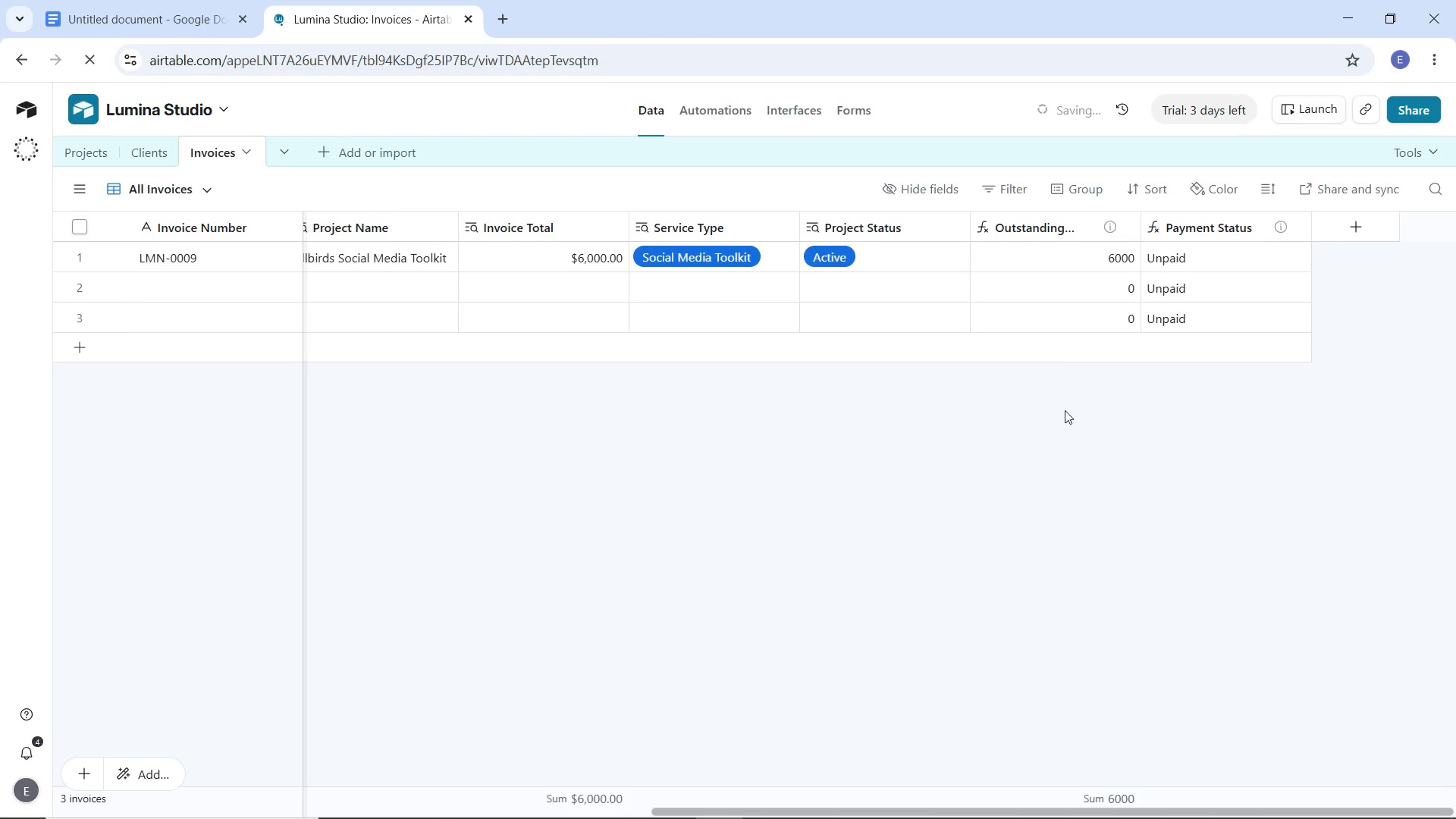 
left_click_drag(start_coordinate=[1042, 514], to_coordinate=[1042, 500])
 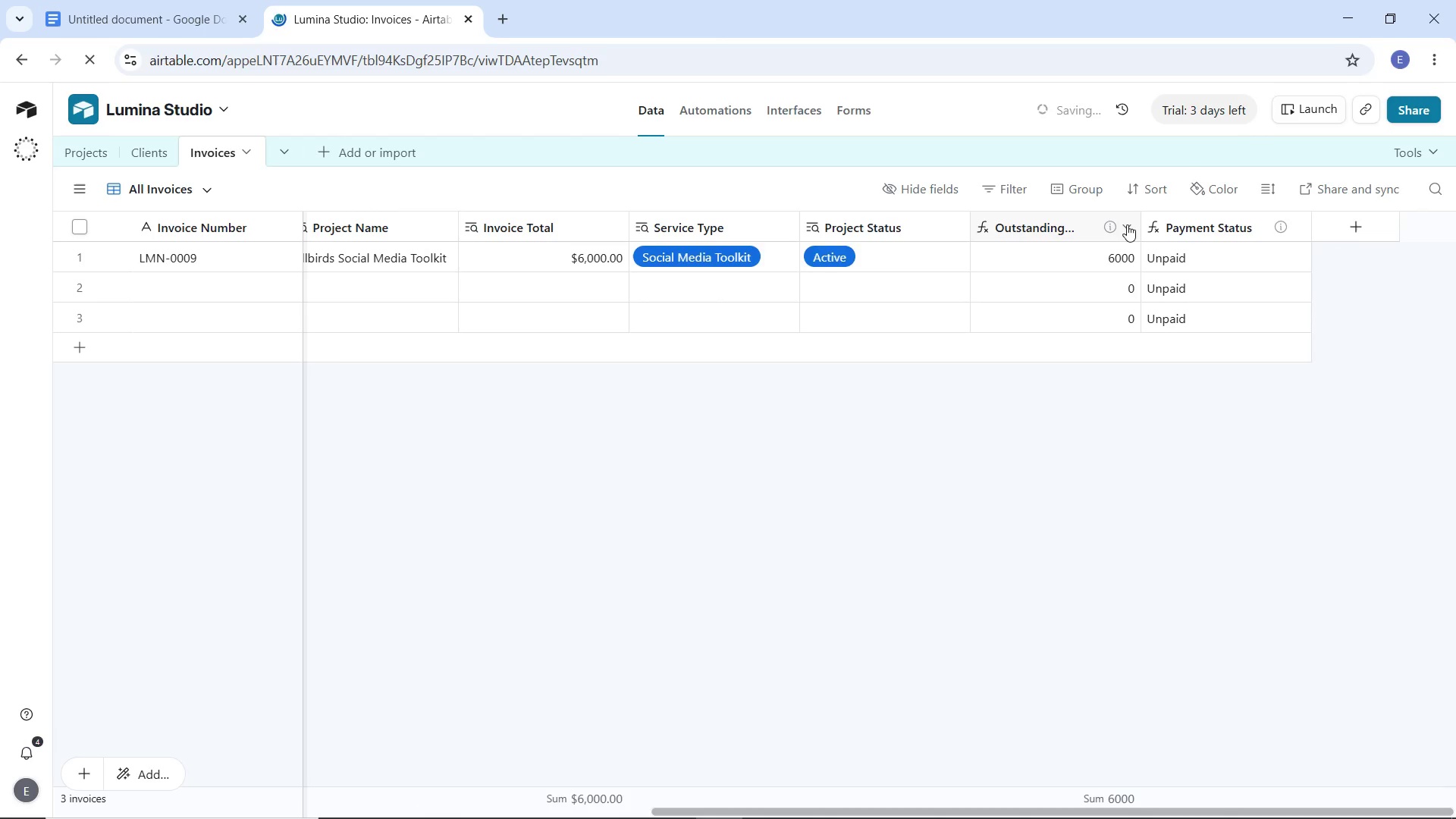 
left_click([1127, 224])
 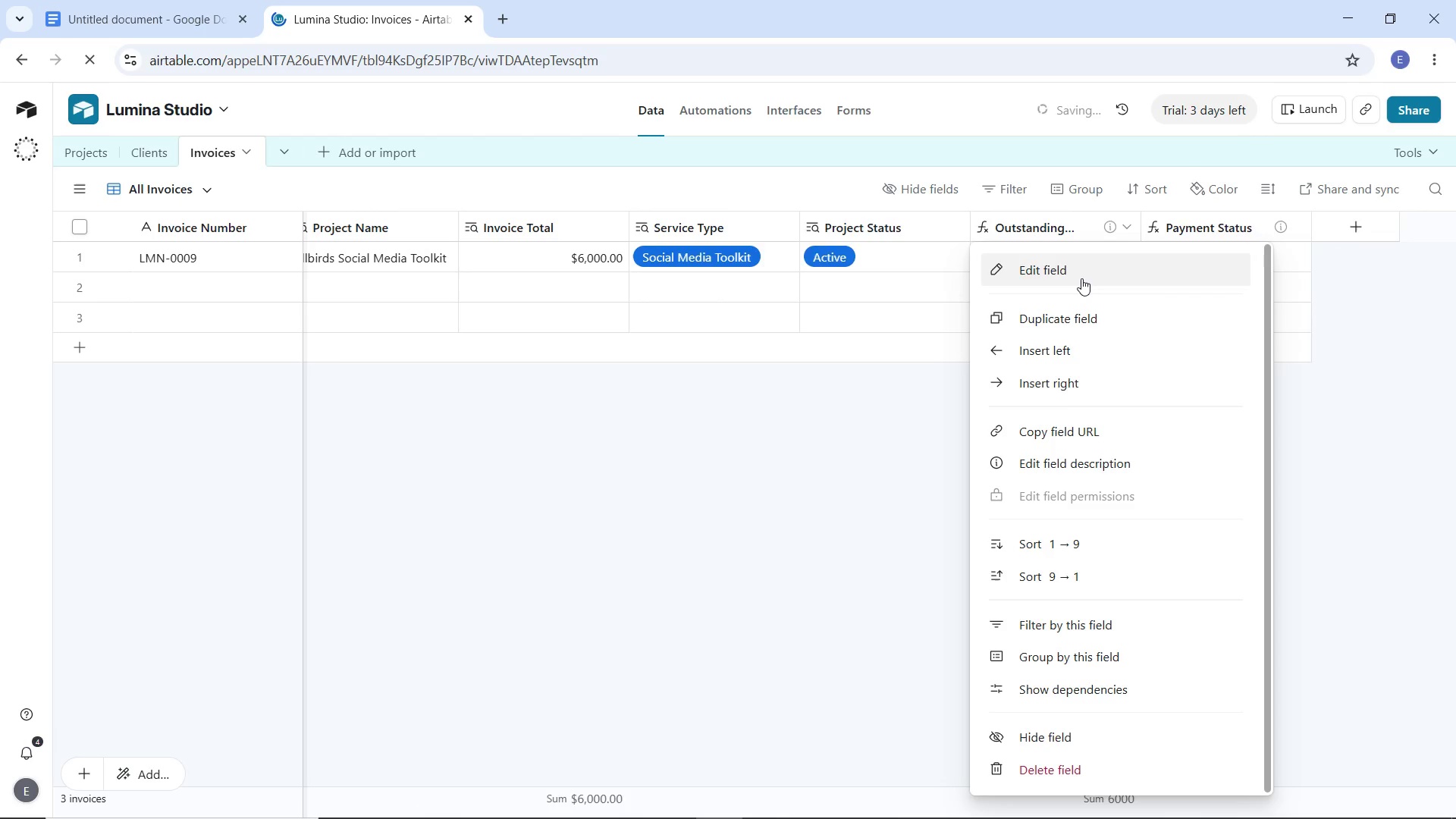 
left_click([1081, 278])
 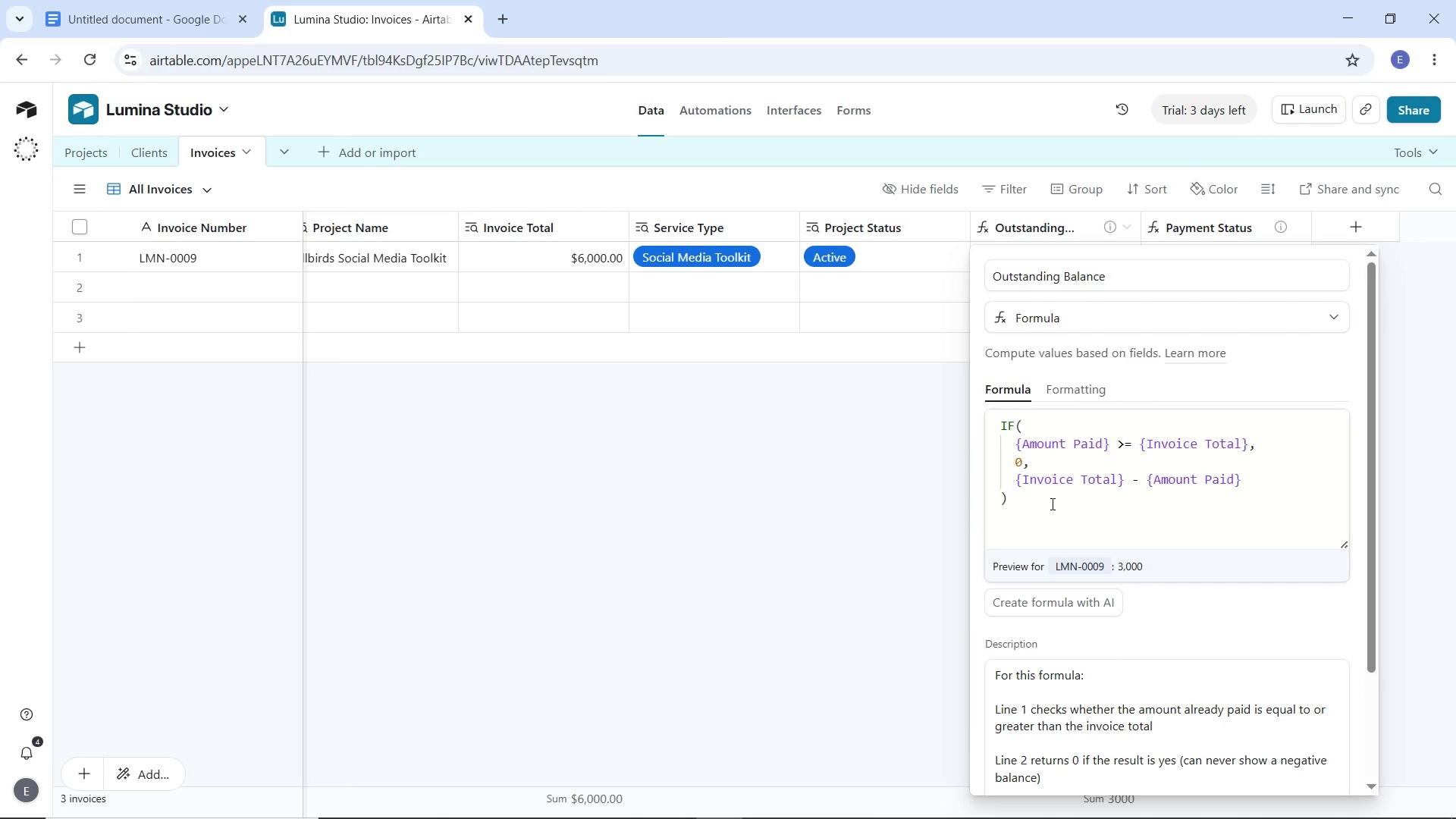 
wait(28.17)
 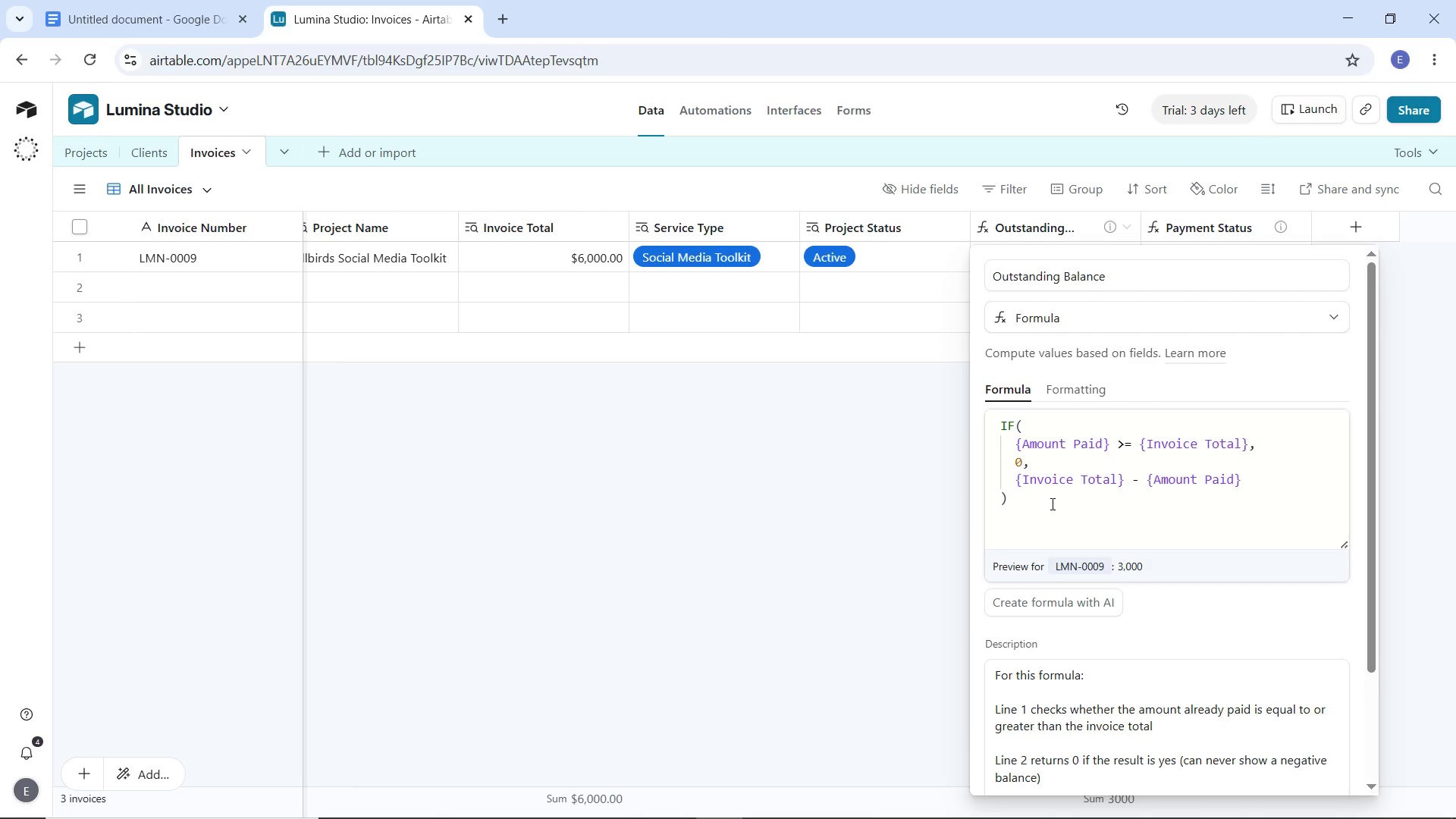 
scroll: coordinate [1169, 455], scroll_direction: down, amount: 4.0
 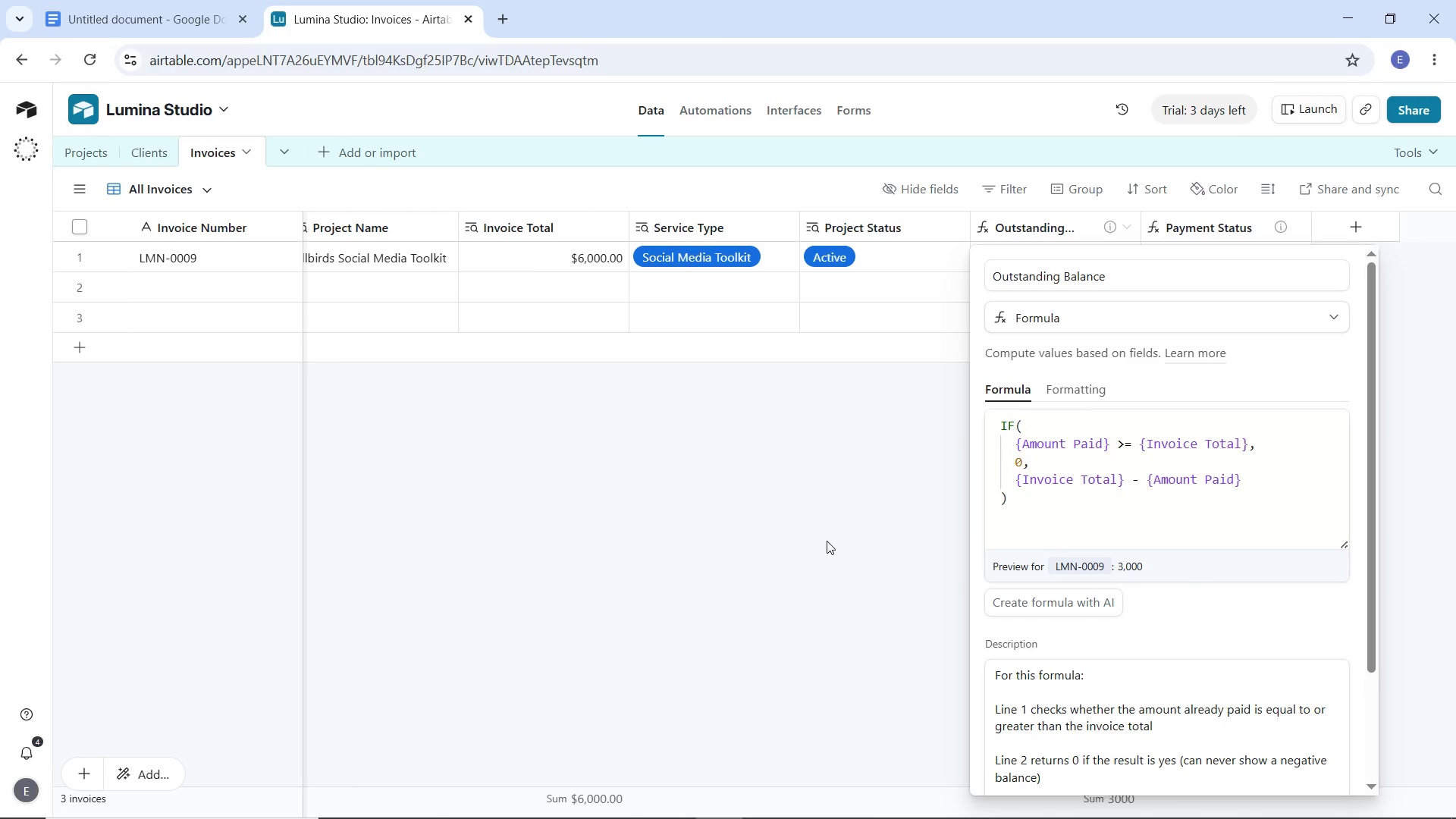 
left_click([817, 536])
 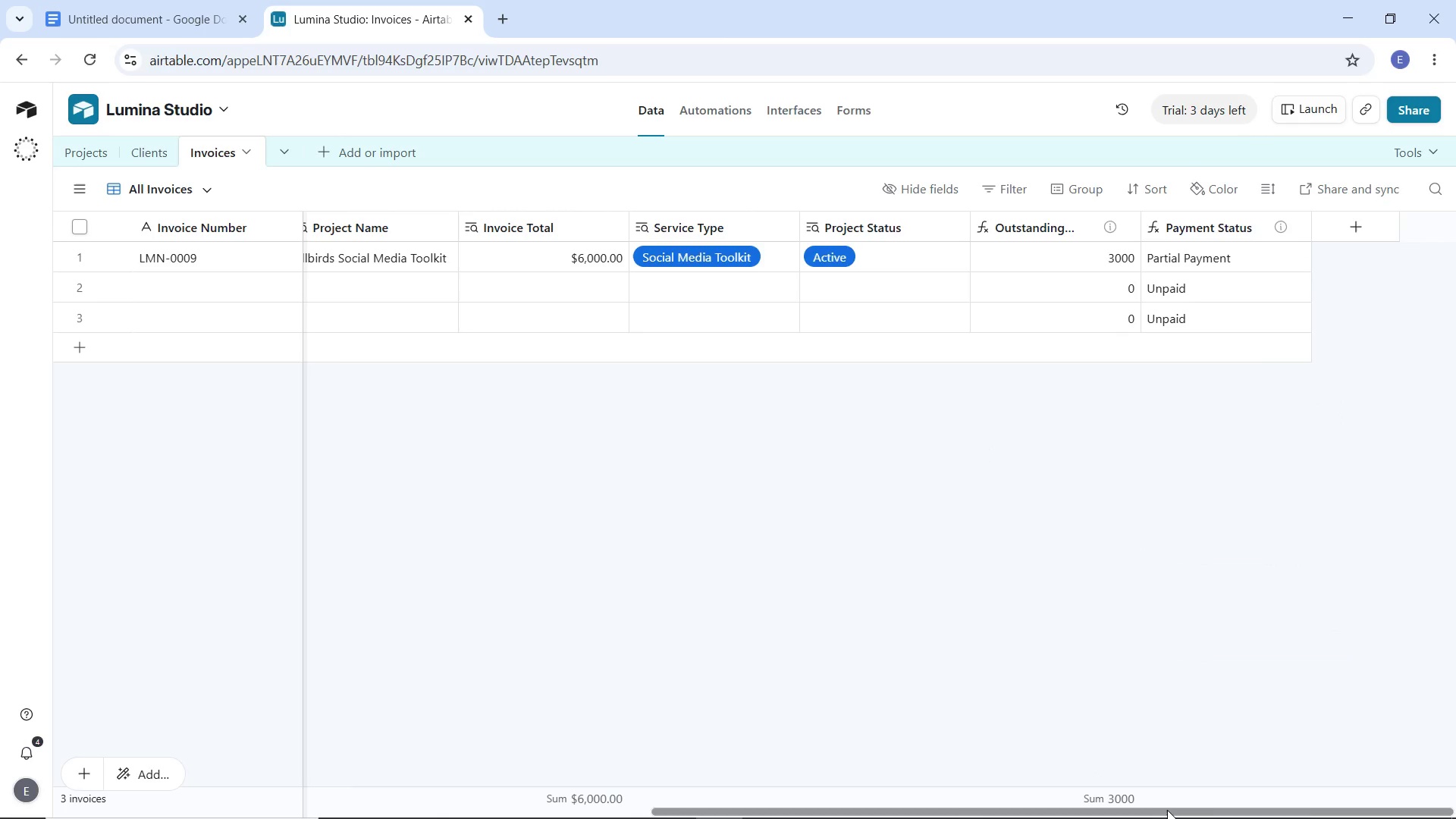 
left_click_drag(start_coordinate=[1167, 810], to_coordinate=[745, 744])
 